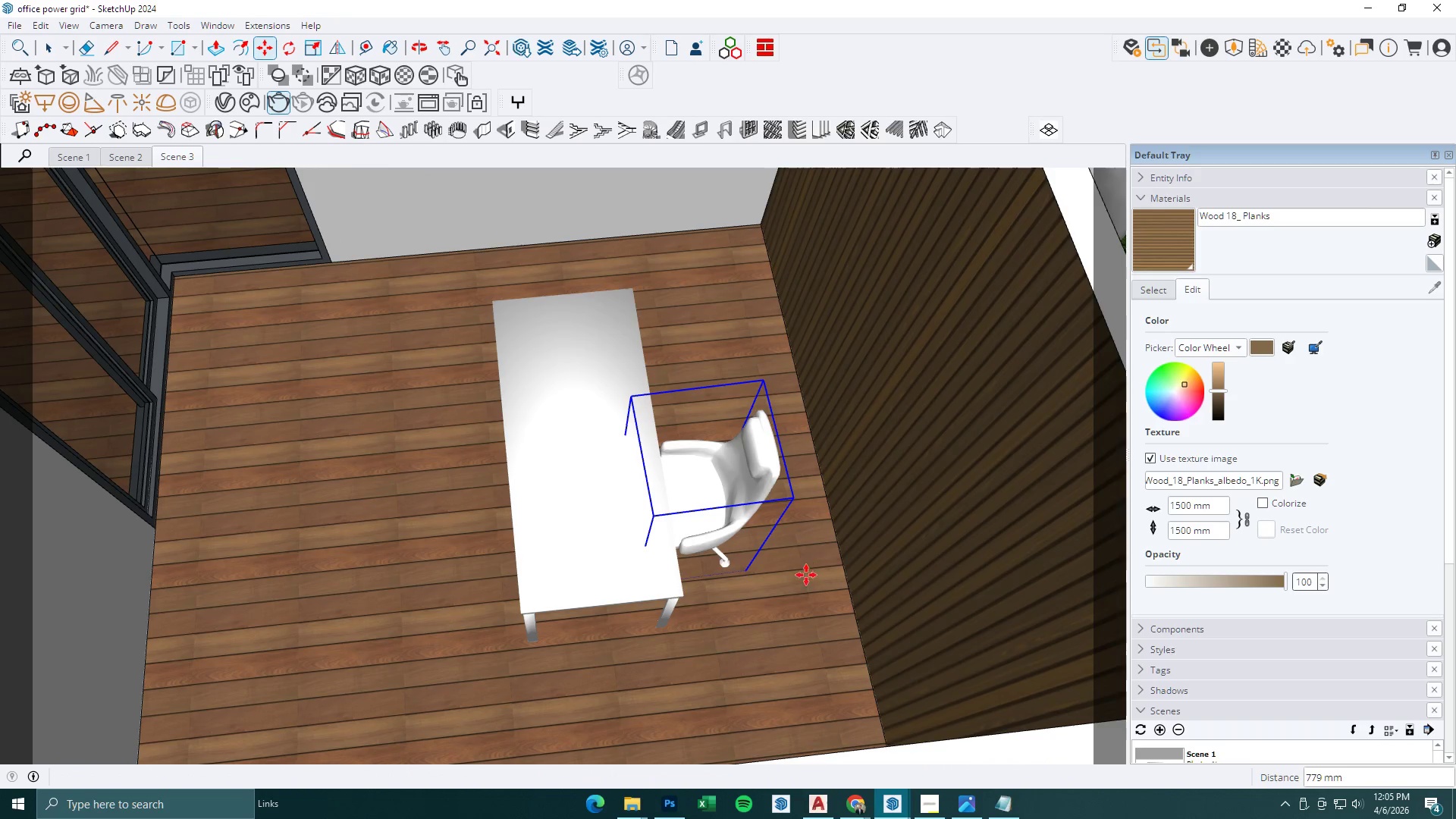 
scroll: coordinate [709, 646], scroll_direction: down, amount: 1.0
 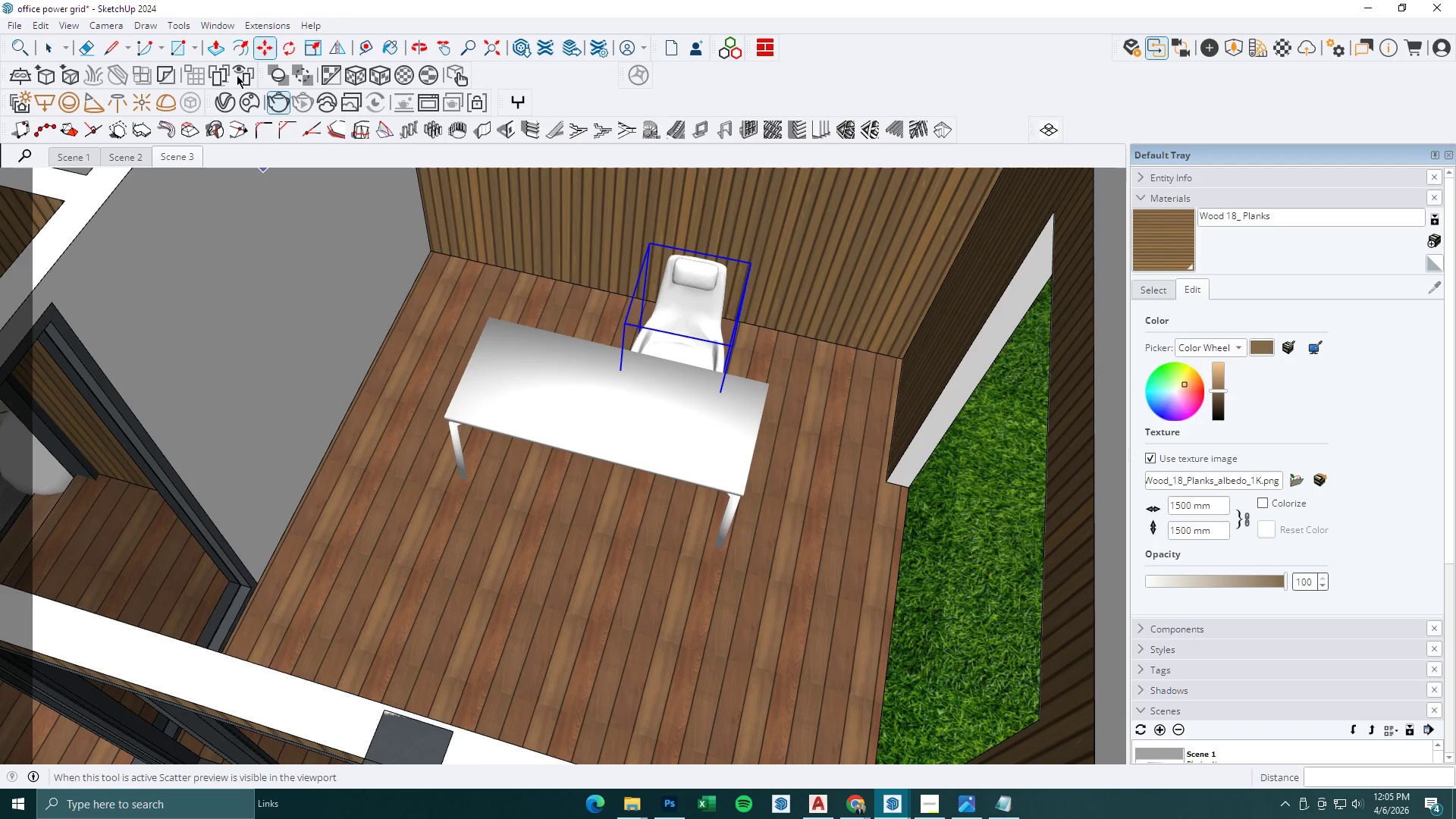 
left_click([246, 101])
 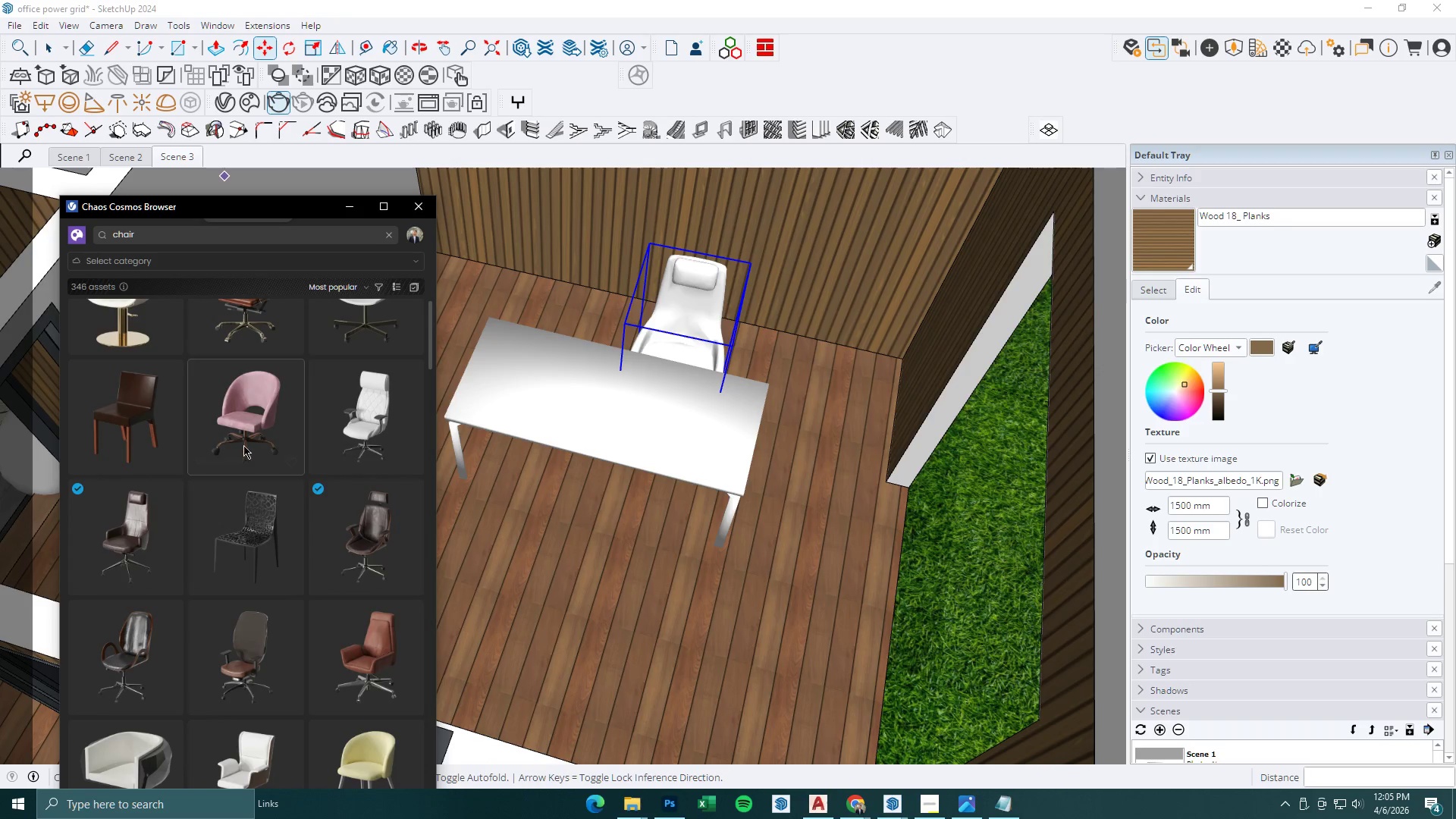 
scroll: coordinate [244, 561], scroll_direction: down, amount: 2.0
 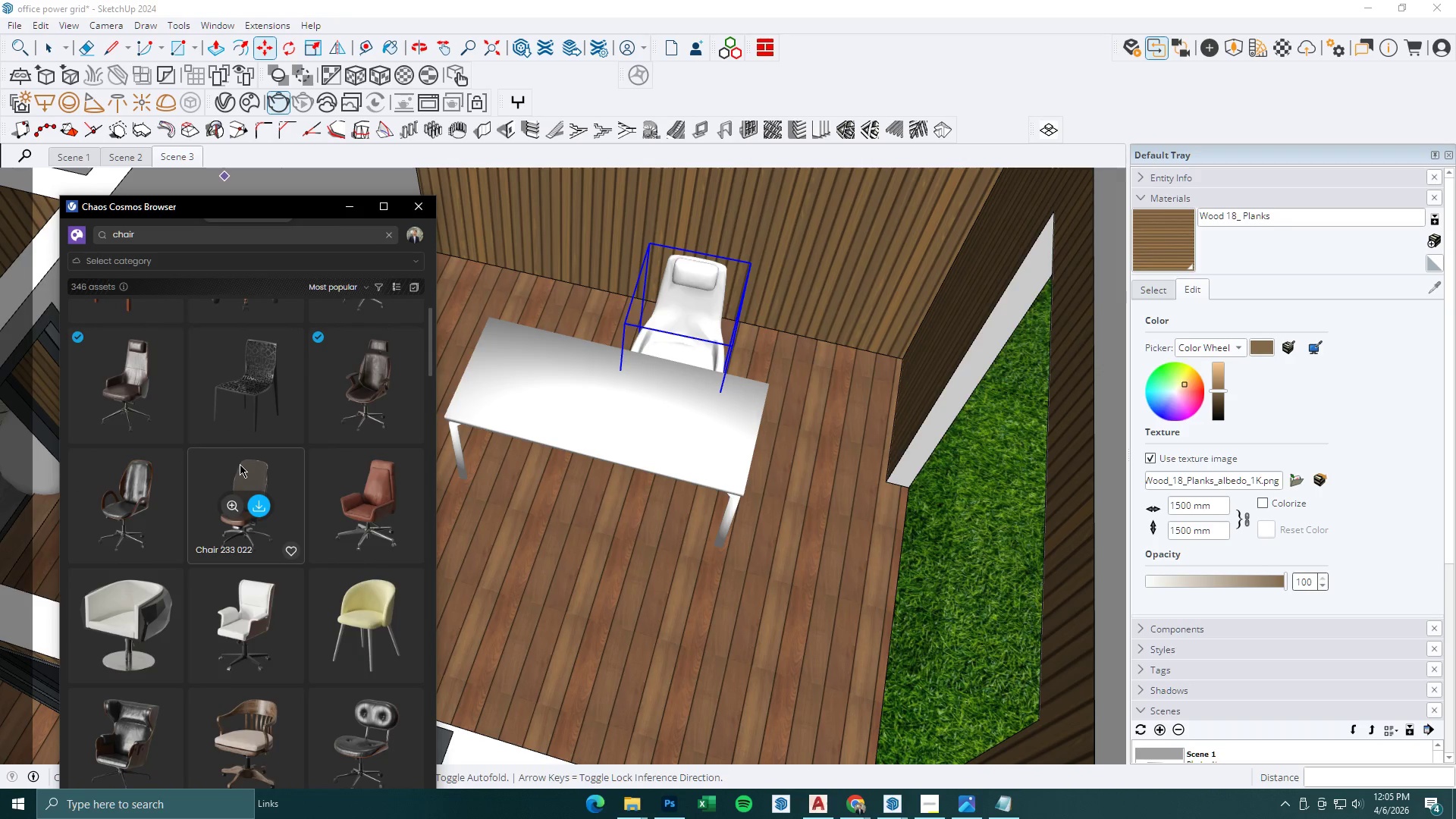 
scroll: coordinate [324, 432], scroll_direction: up, amount: 4.0
 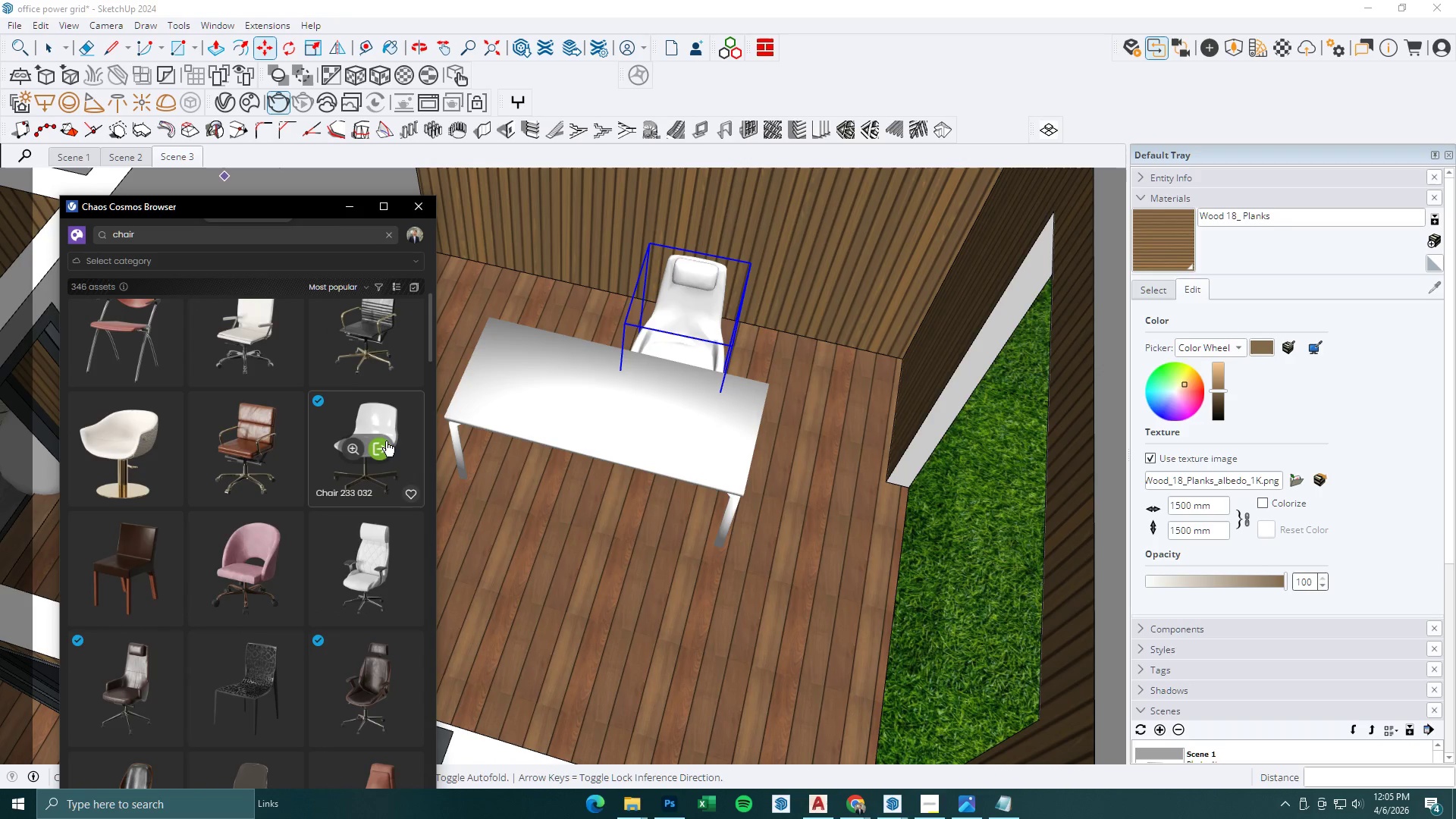 
left_click([385, 445])
 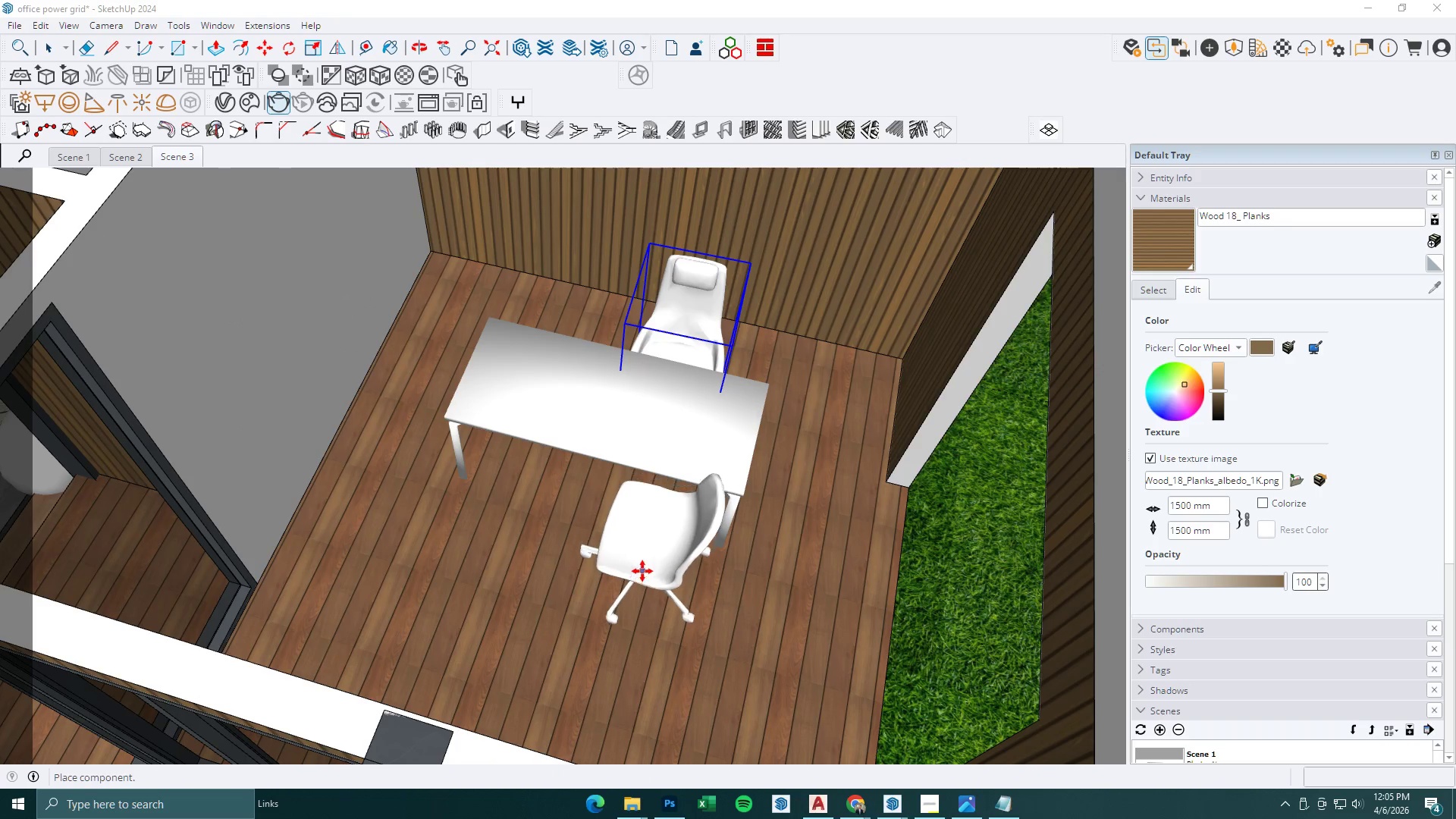 
key(Escape)
 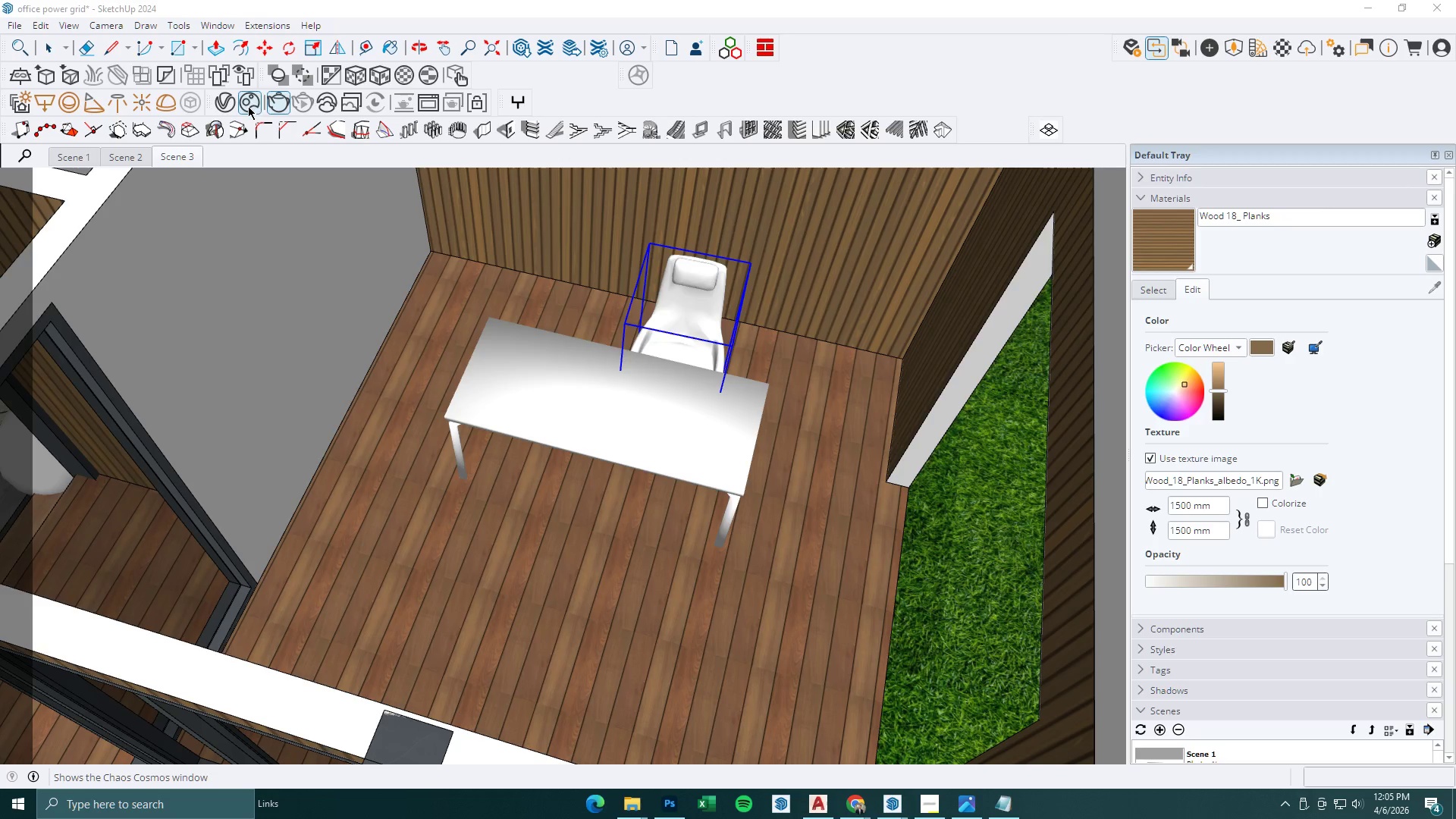 
left_click([247, 107])
 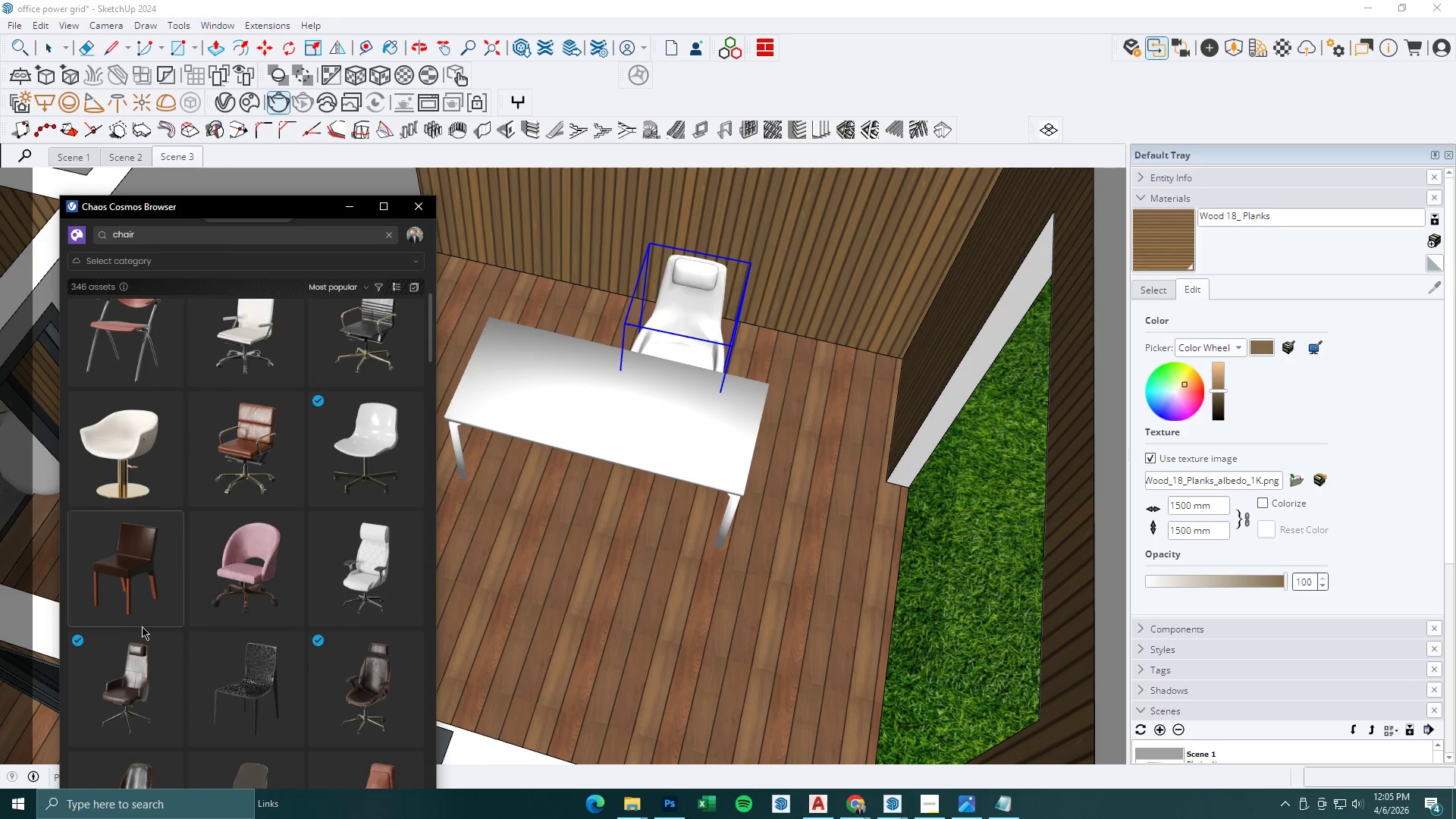 
scroll: coordinate [197, 623], scroll_direction: down, amount: 6.0
 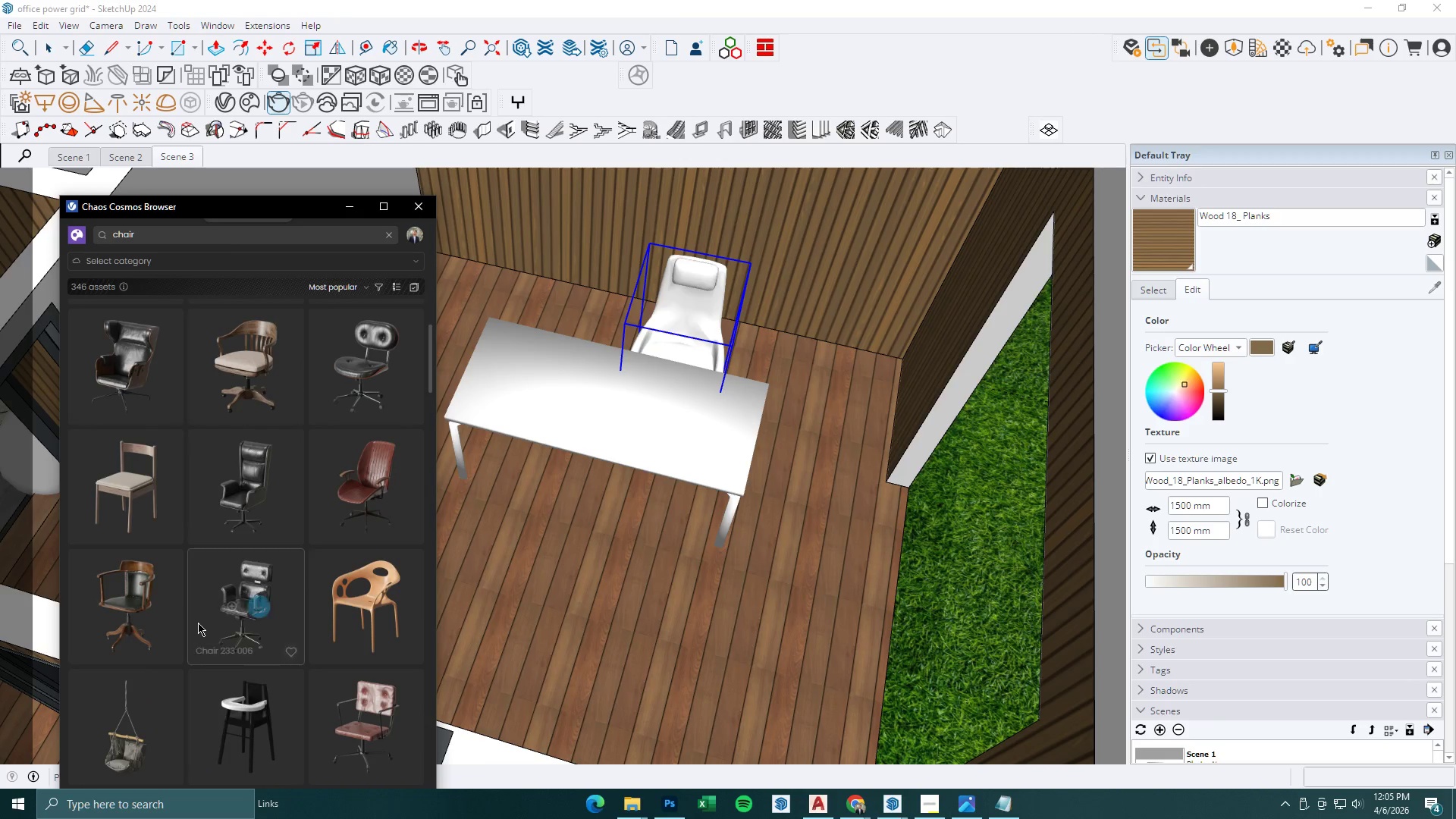 
left_click([263, 604])
 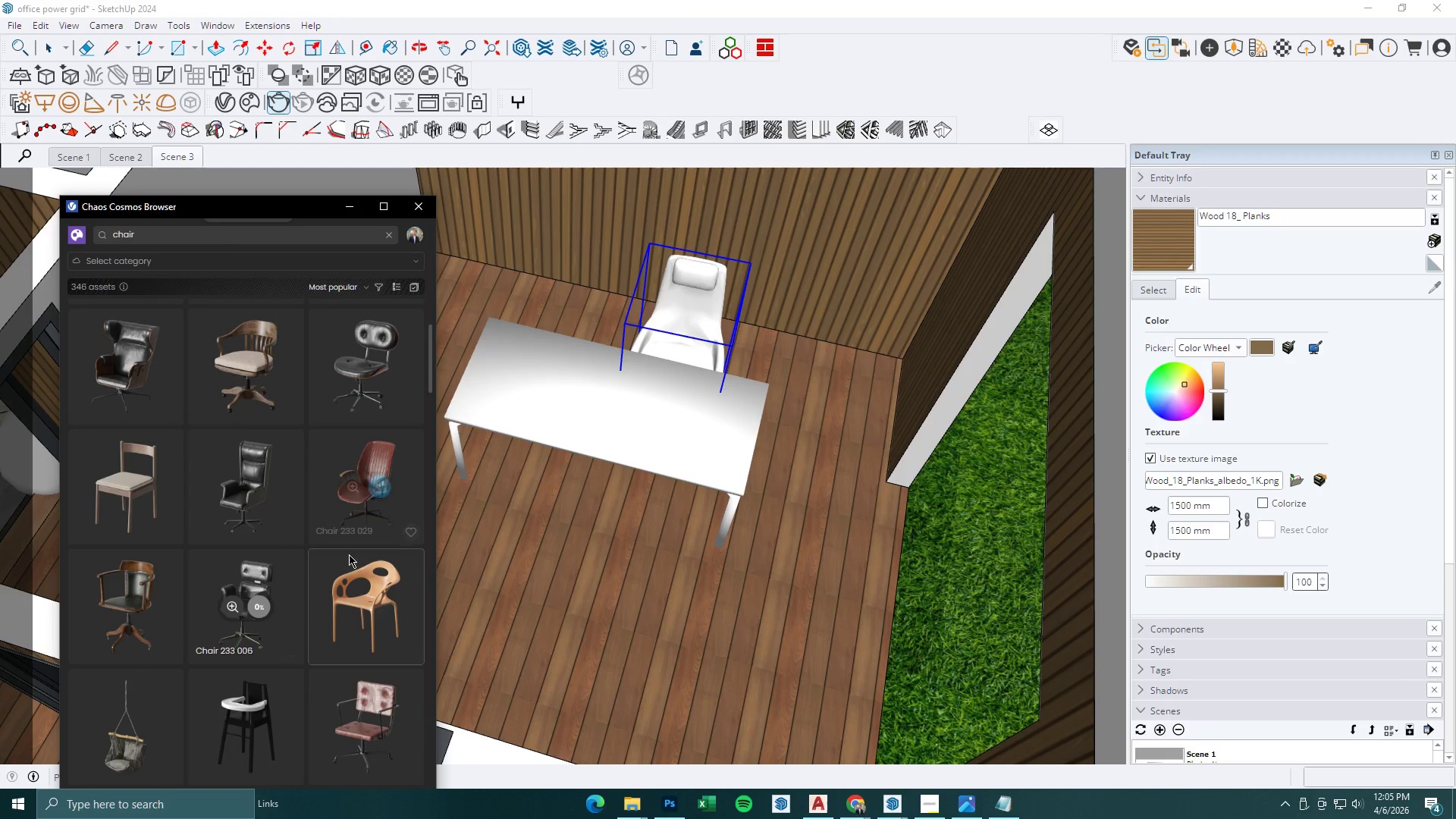 
scroll: coordinate [326, 593], scroll_direction: down, amount: 7.0
 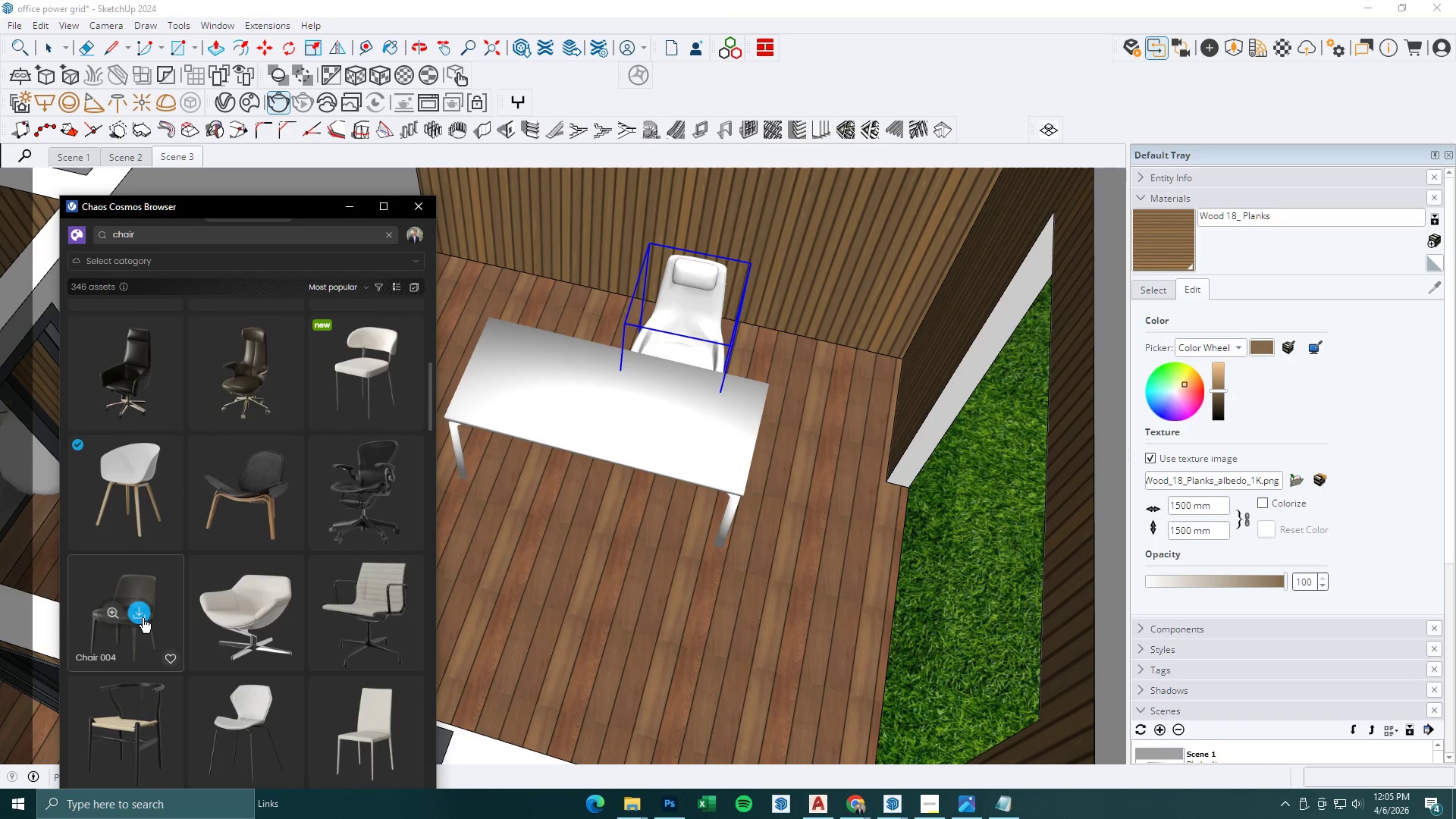 
left_click([143, 610])
 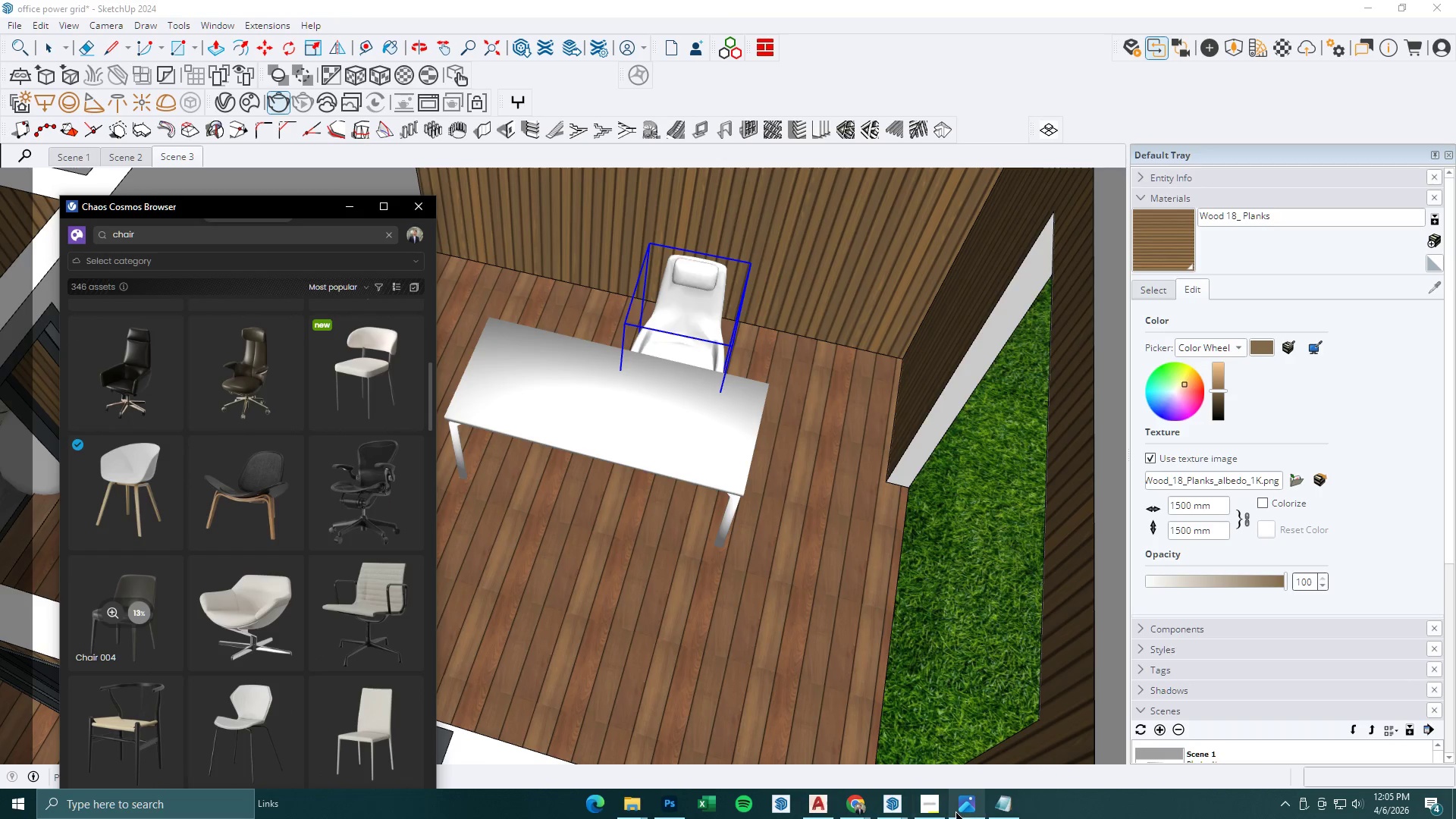 
left_click([965, 808])
 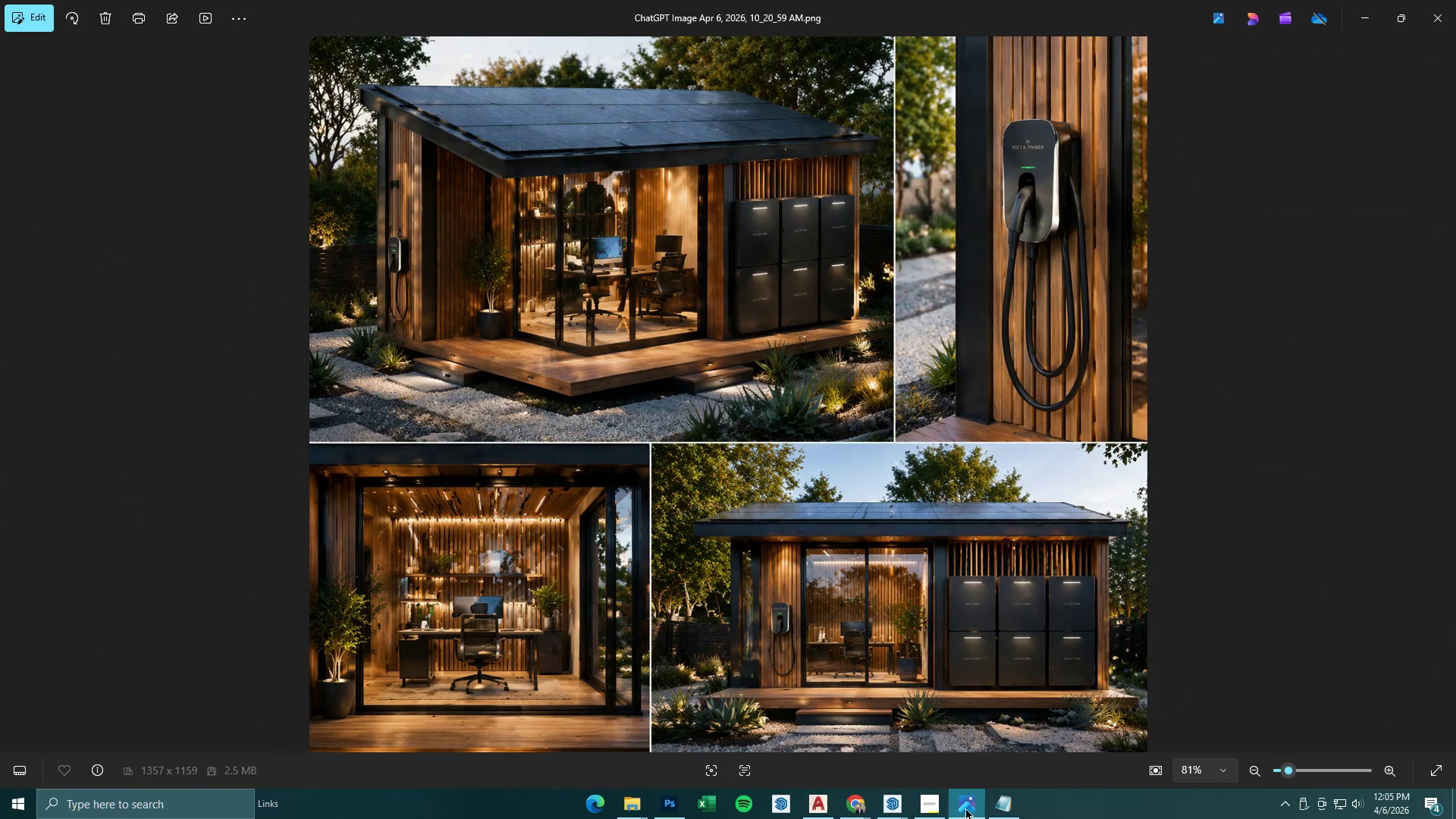 
left_click([965, 808])
 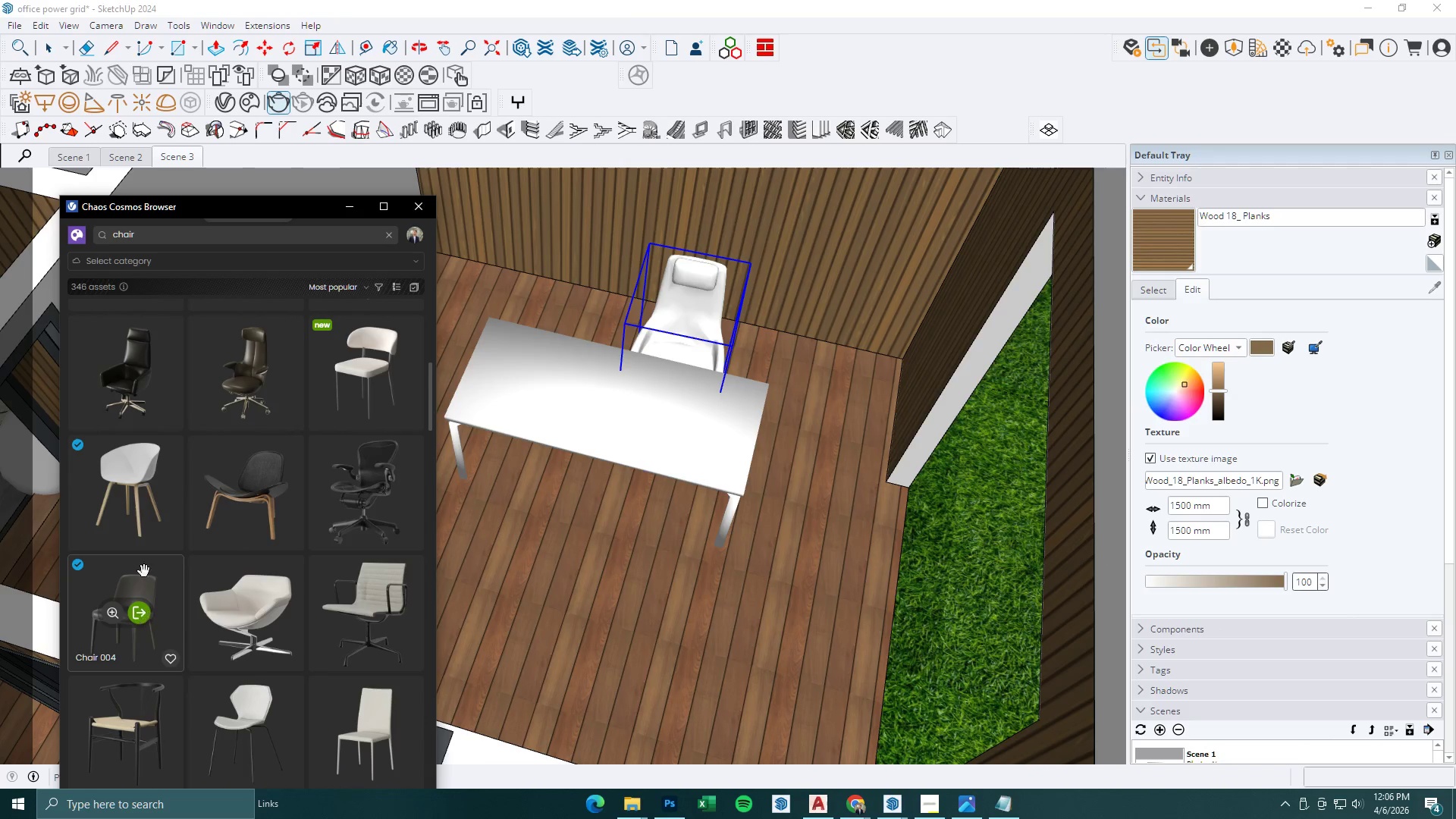 
left_click([140, 493])
 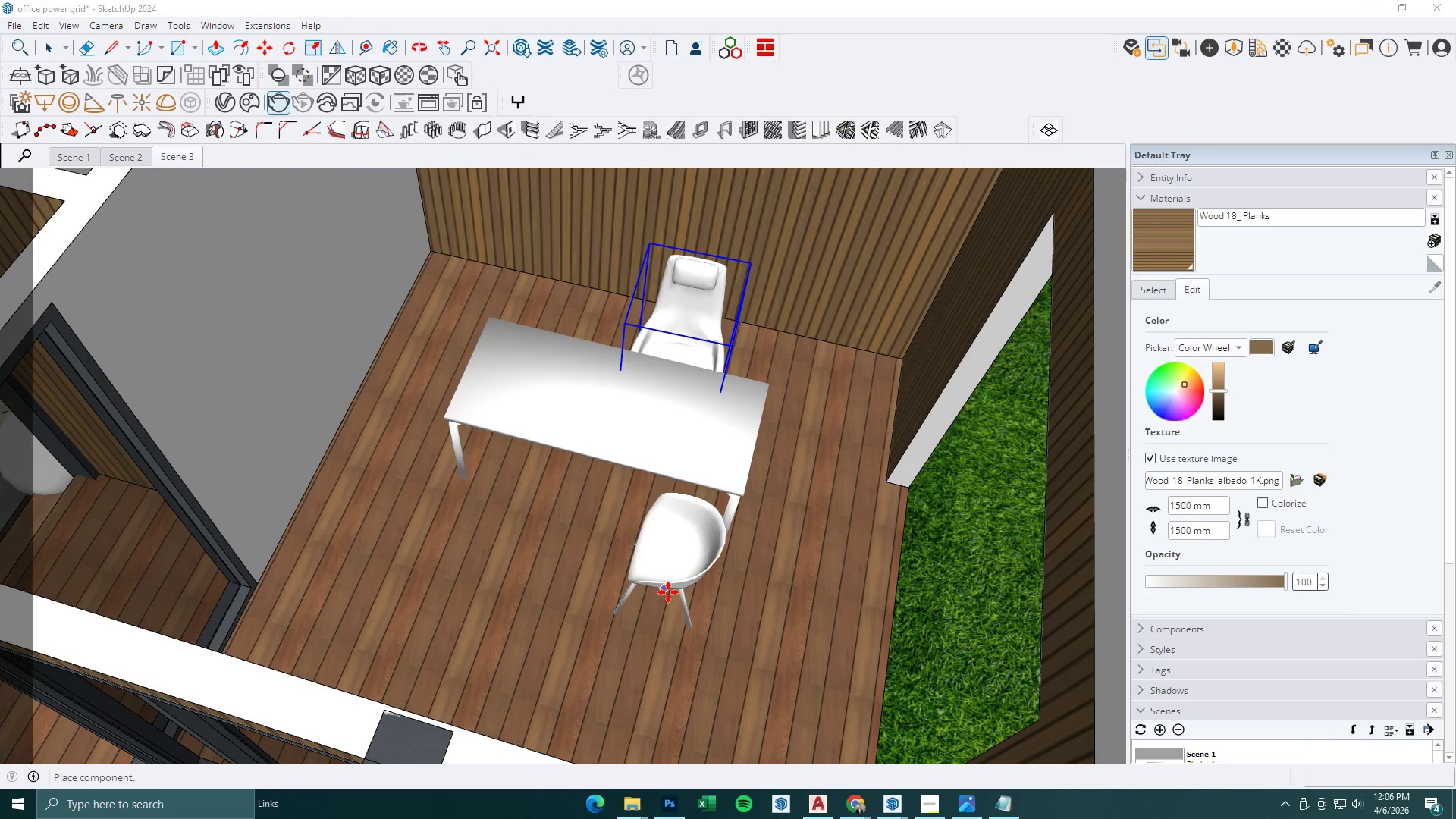 
scroll: coordinate [430, 435], scroll_direction: down, amount: 3.0
 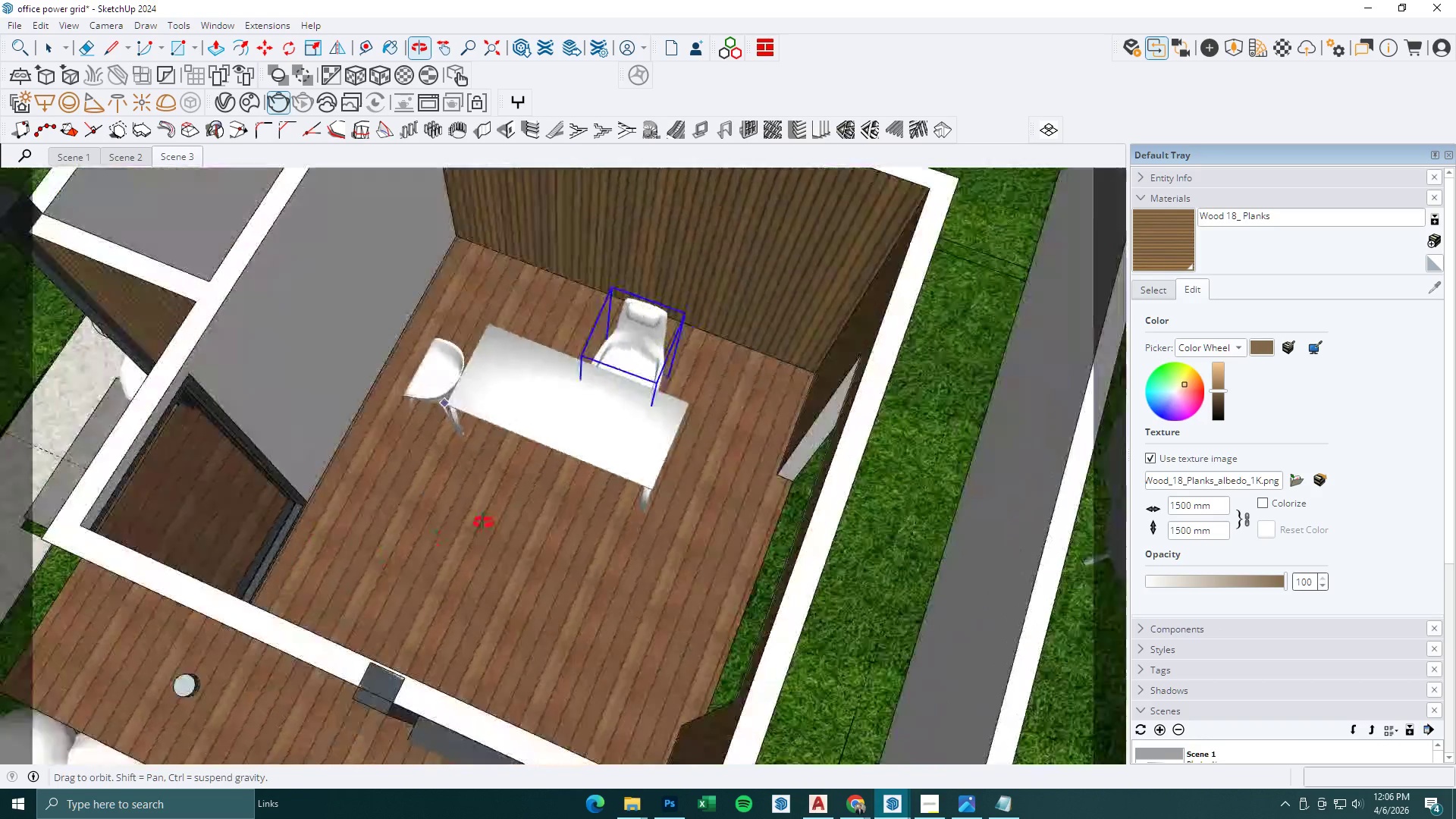 
key(Space)
 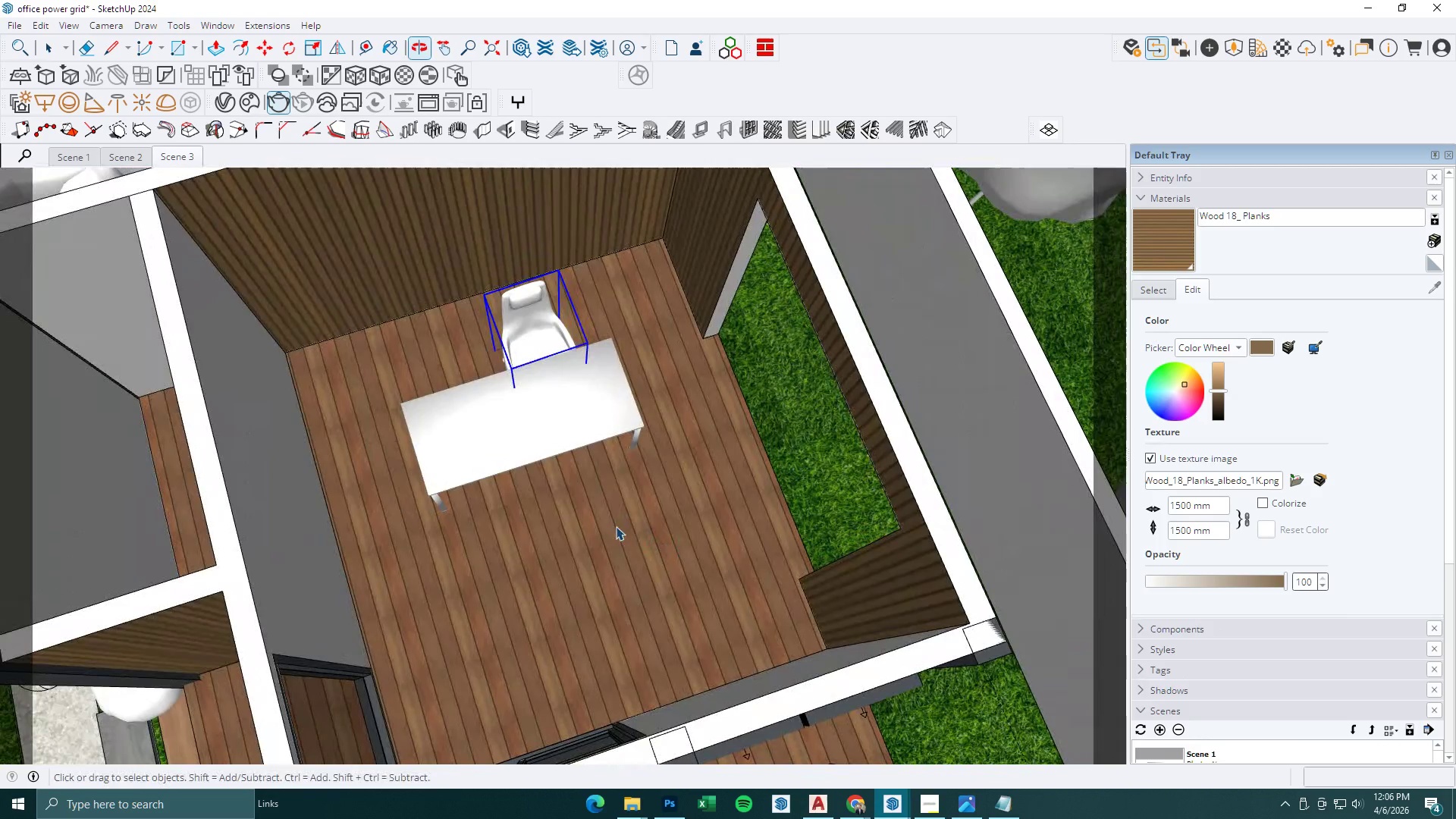 
key(Escape)
 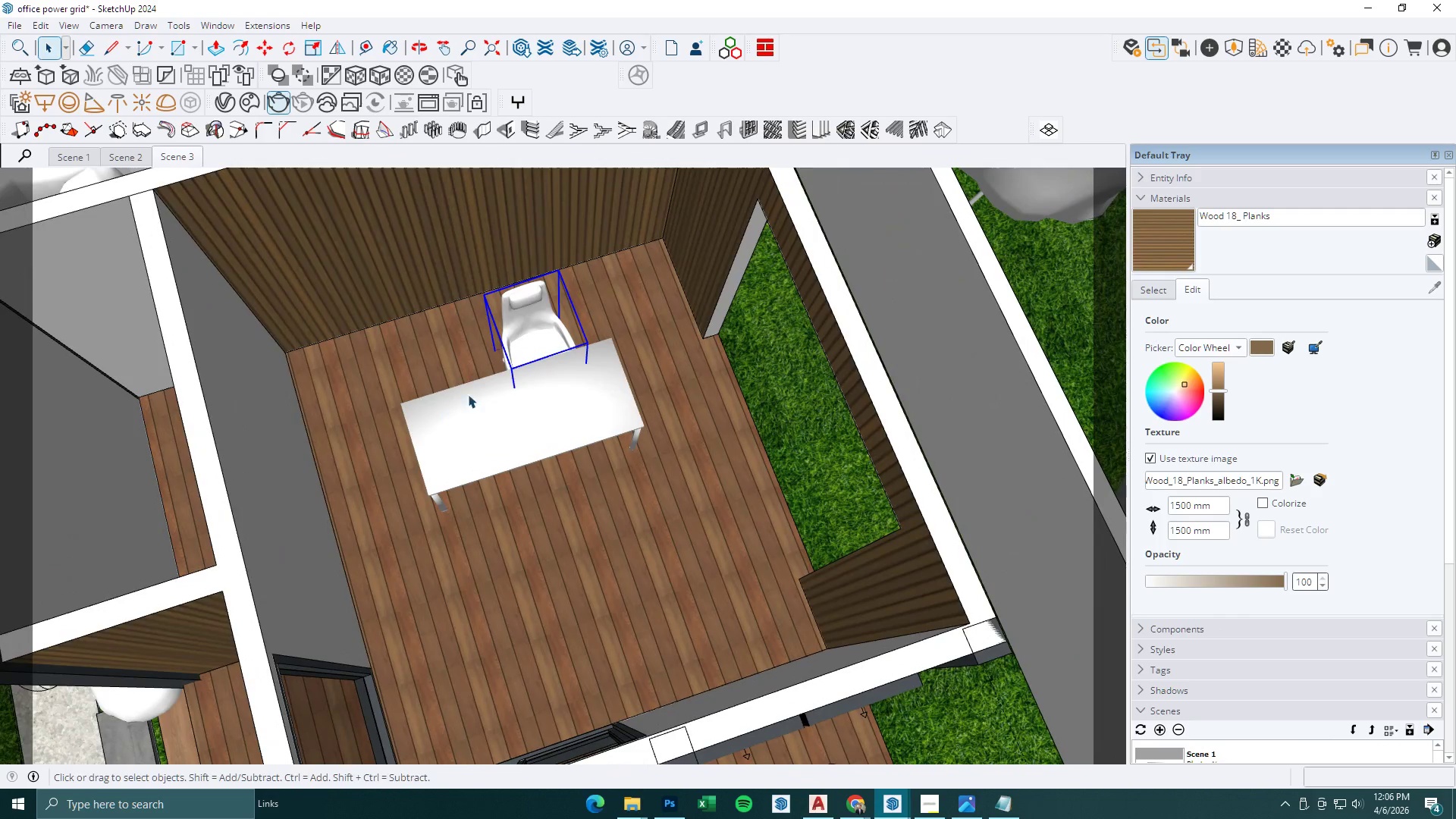 
left_click([531, 334])
 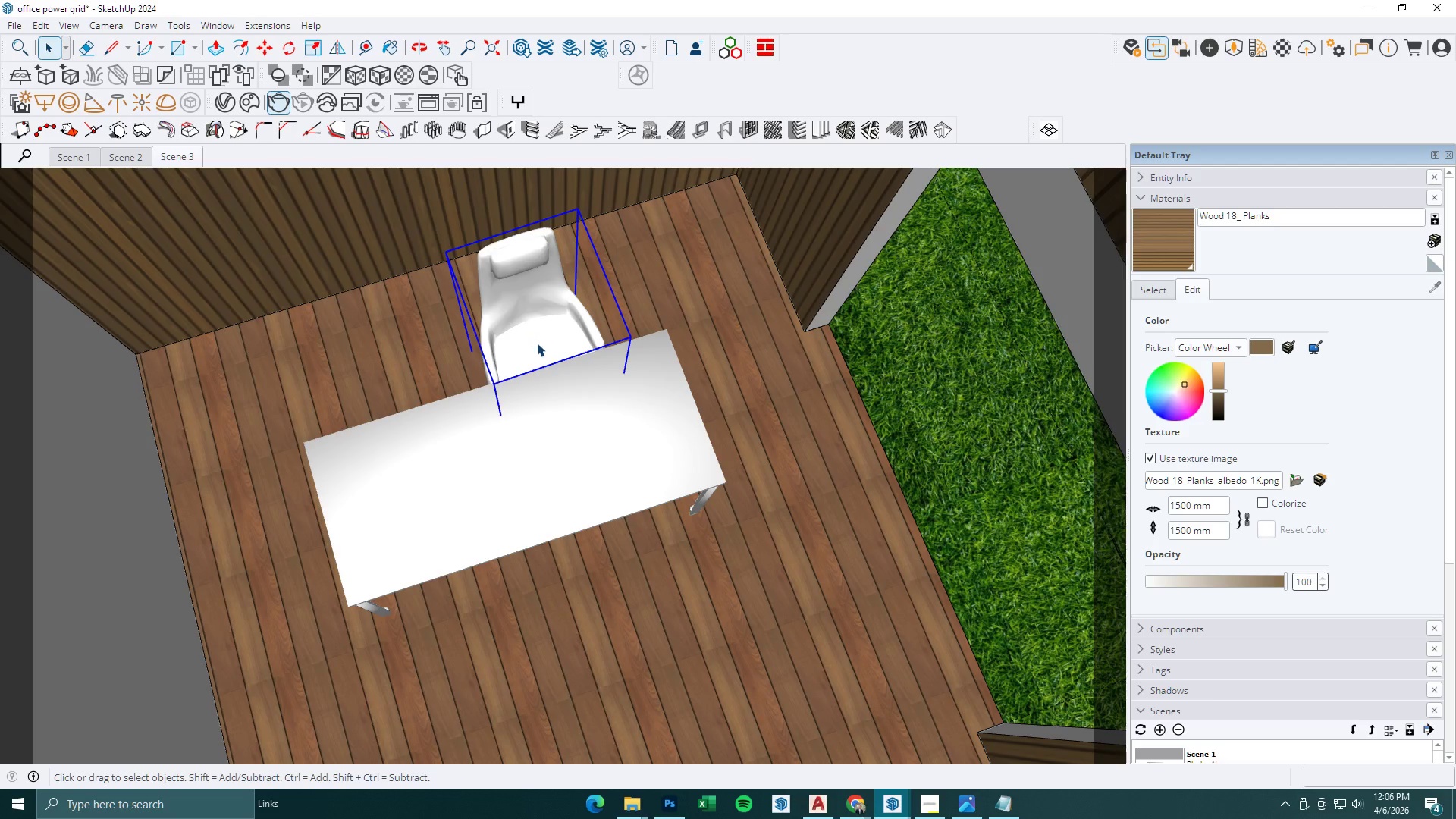 
scroll: coordinate [529, 343], scroll_direction: up, amount: 5.0
 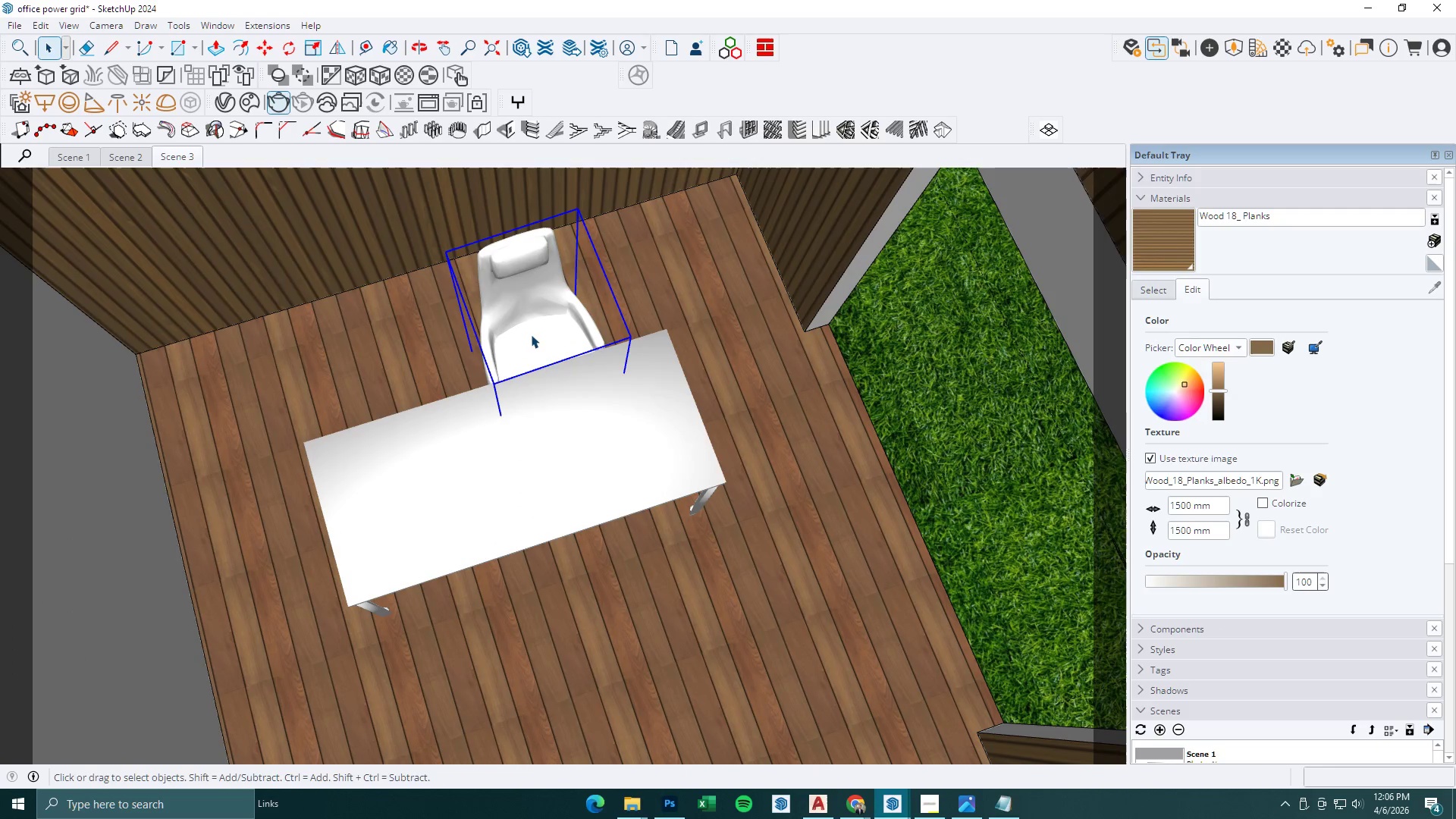 
key(M)
 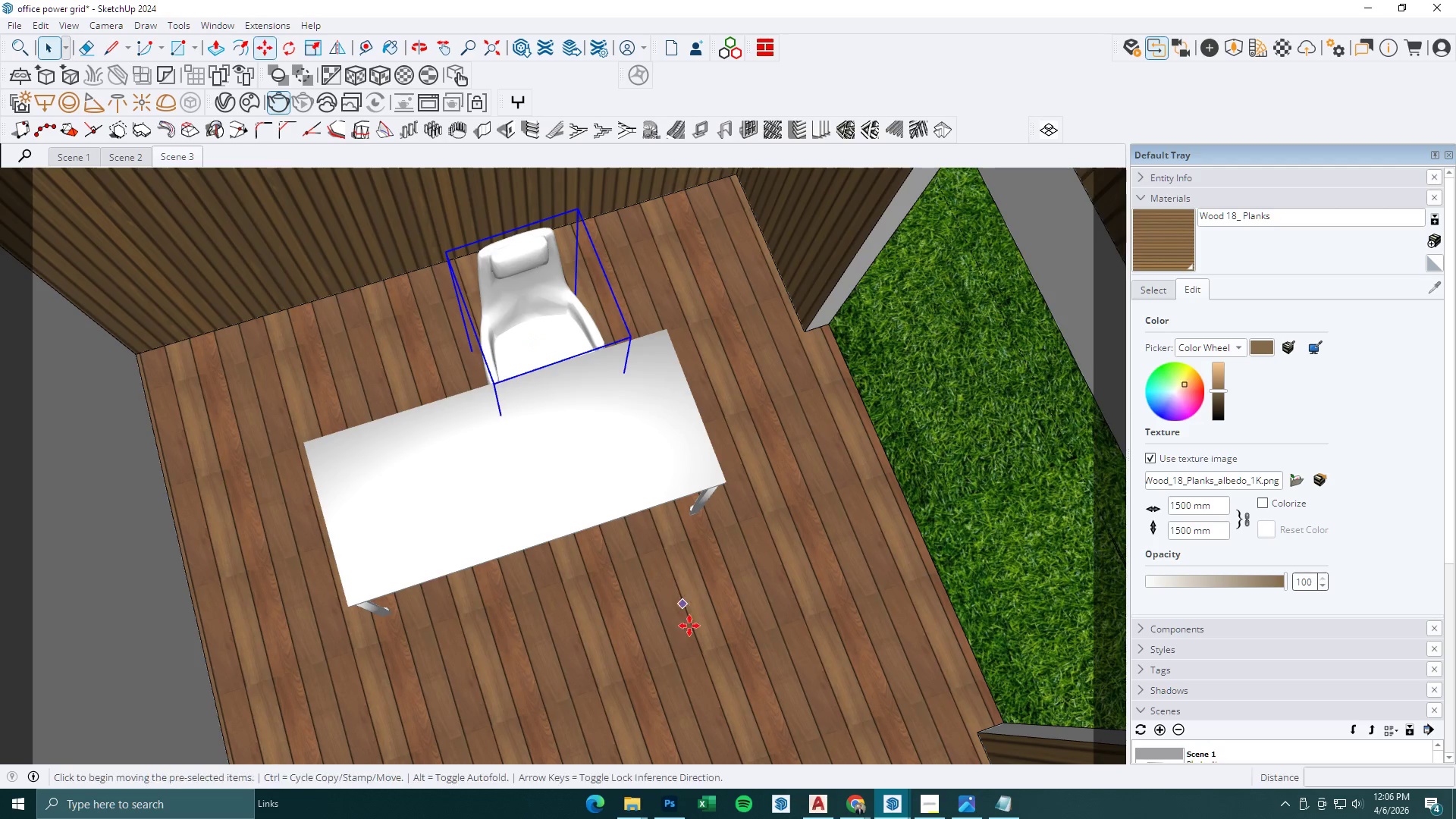 
left_click_drag(start_coordinate=[689, 626], to_coordinate=[683, 625])
 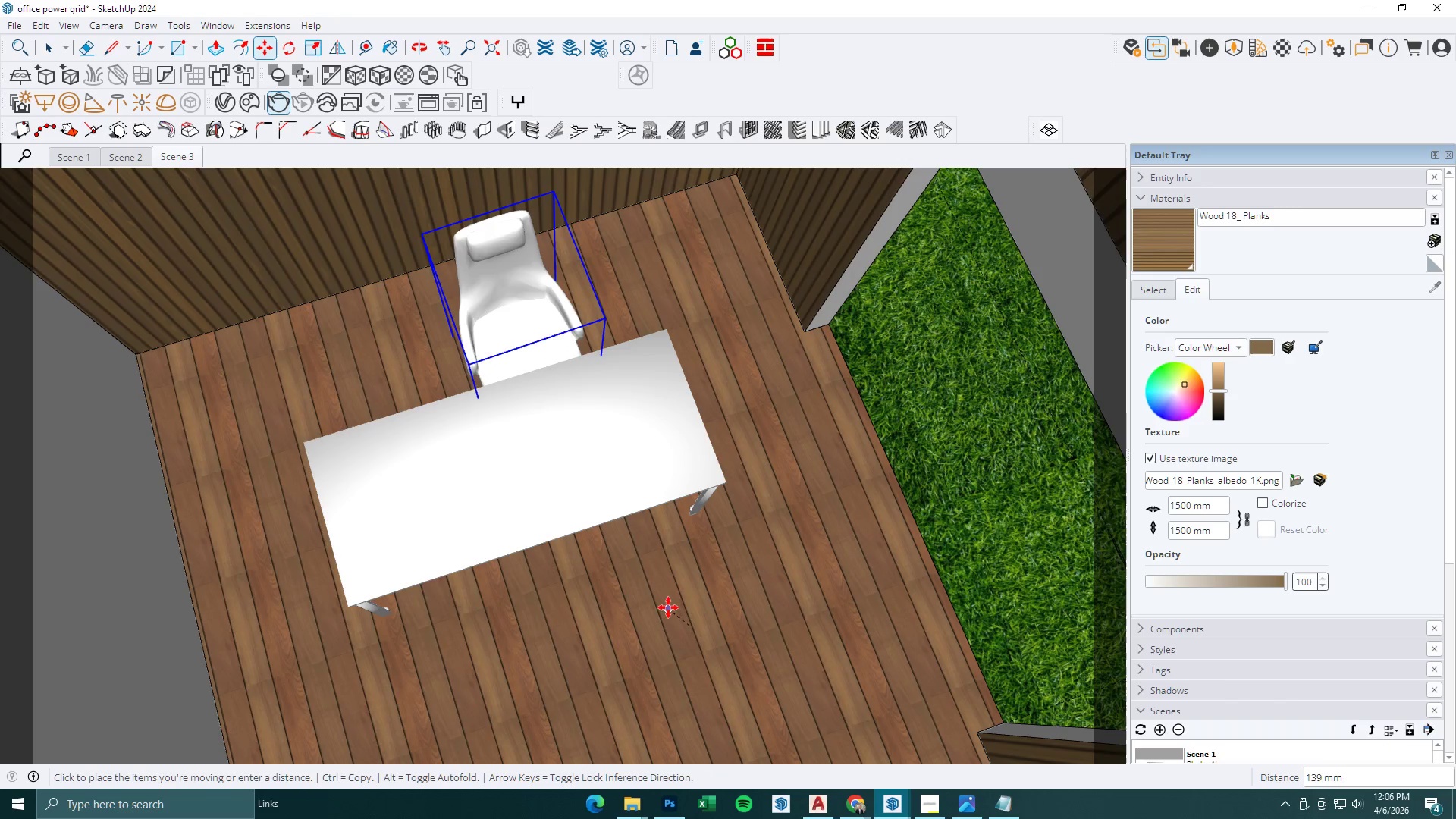 
left_click([667, 607])
 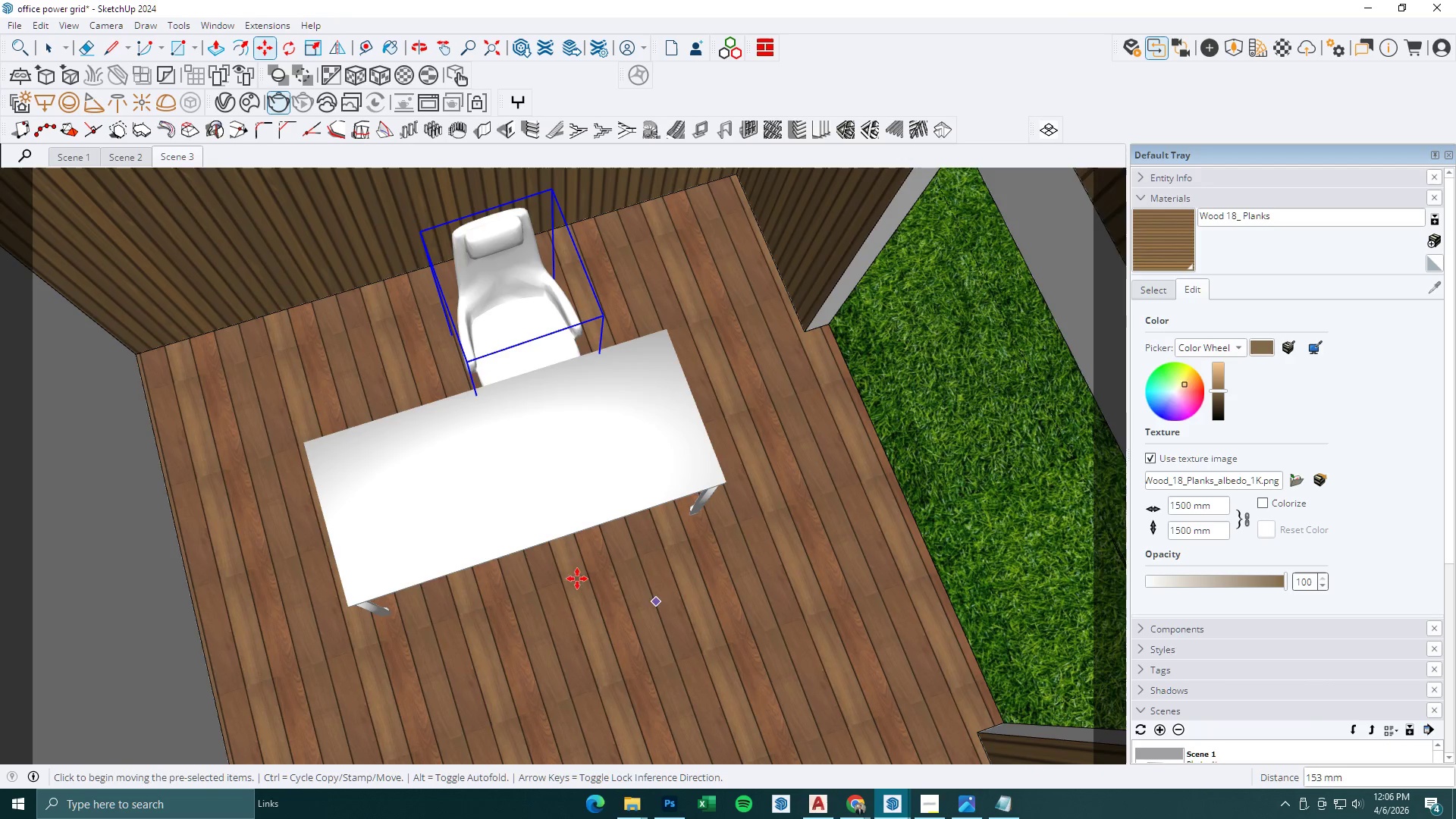 
scroll: coordinate [572, 577], scroll_direction: down, amount: 3.0
 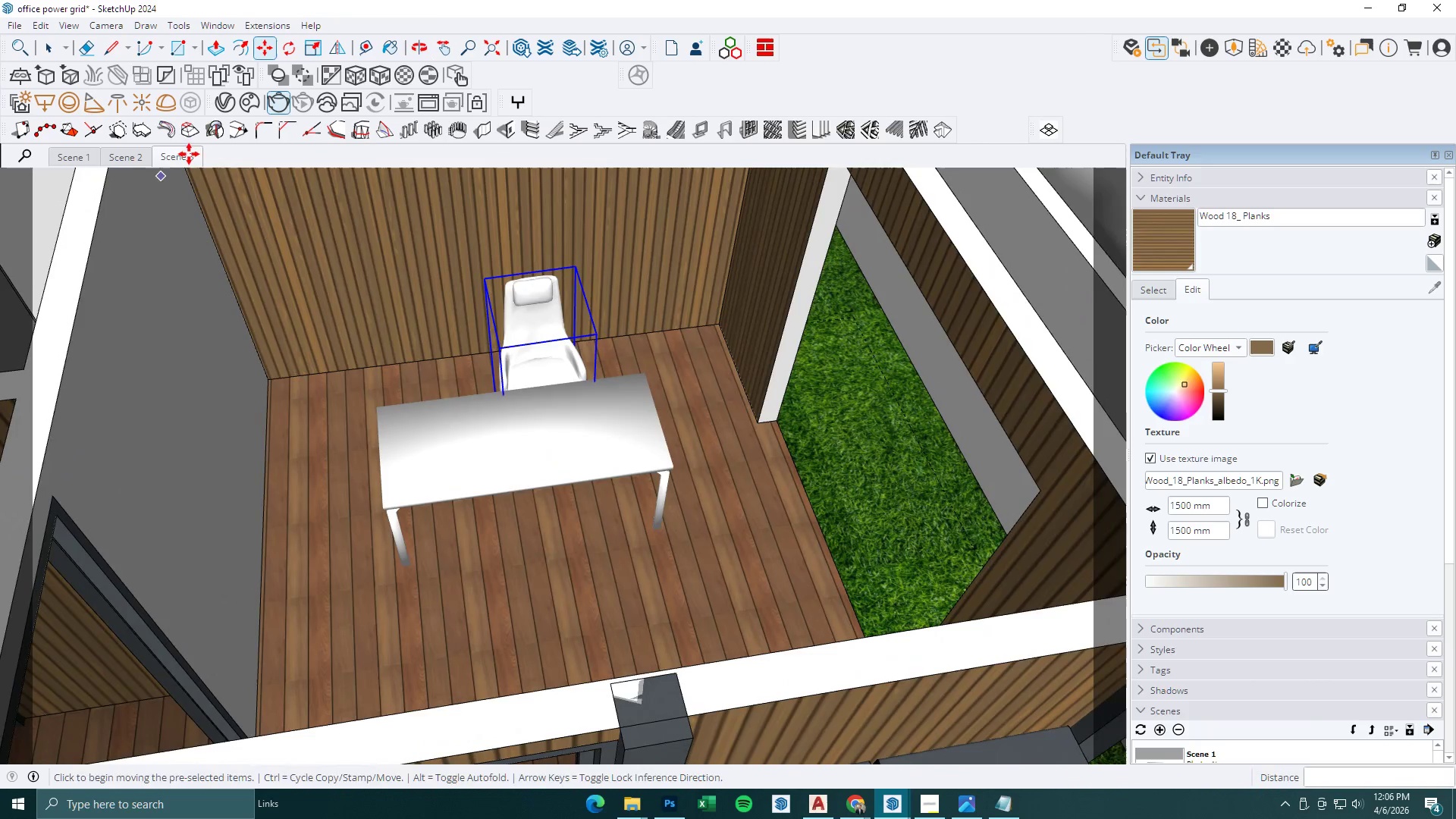 
left_click([242, 99])
 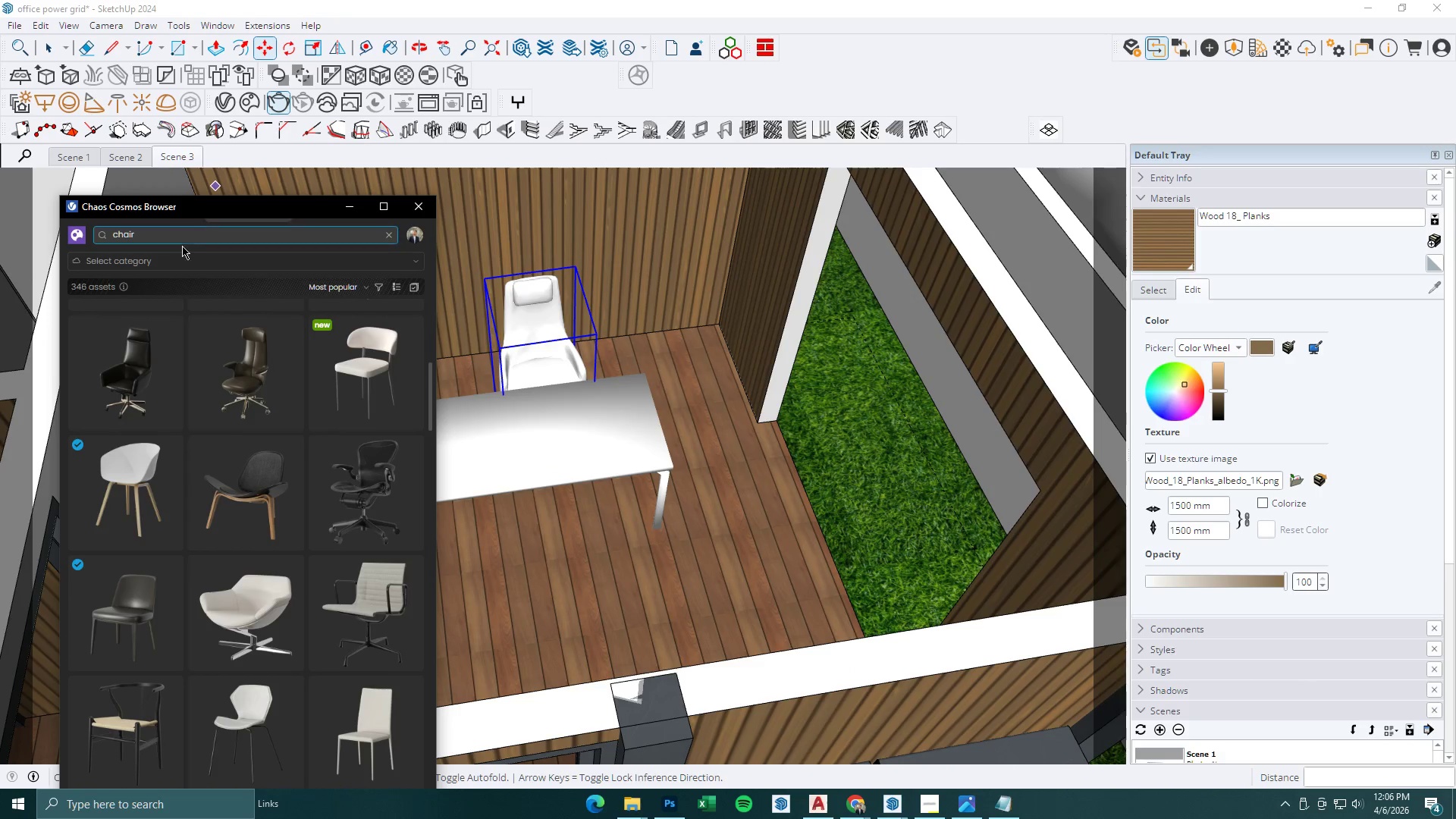 
left_click_drag(start_coordinate=[172, 237], to_coordinate=[7, 227])
 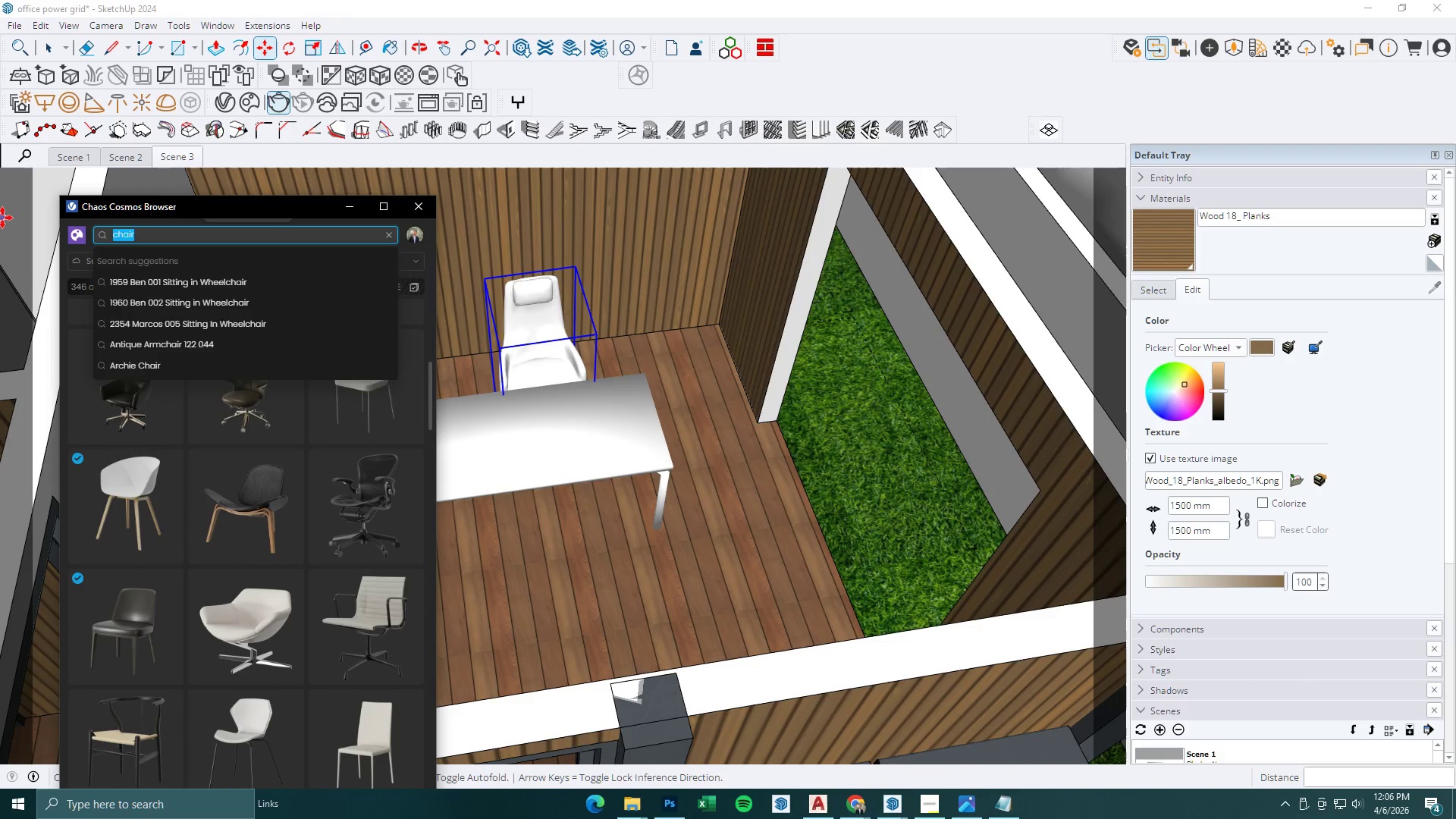 
type(l)
key(Backspace)
type(monitor)
 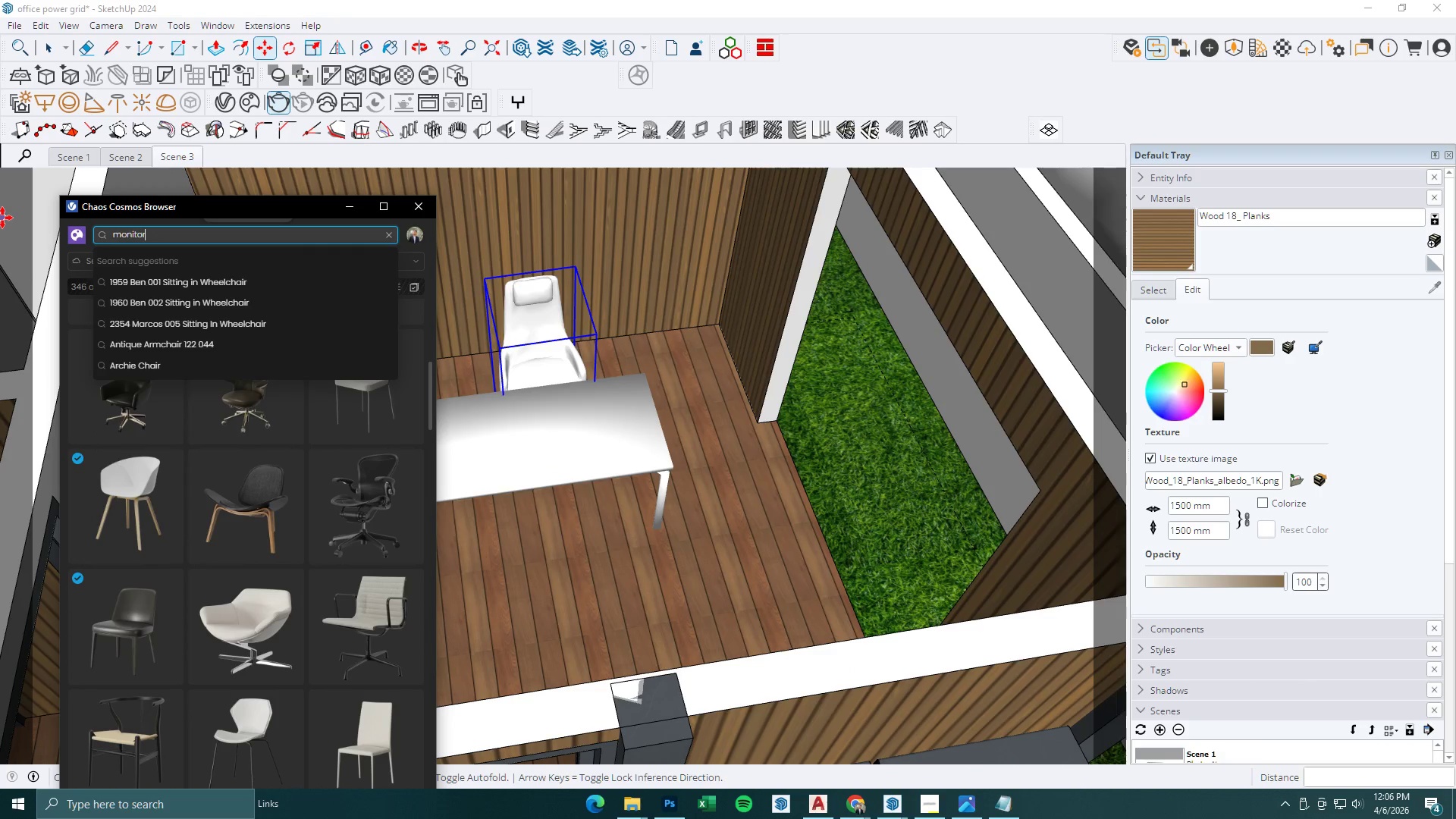 
key(Enter)
 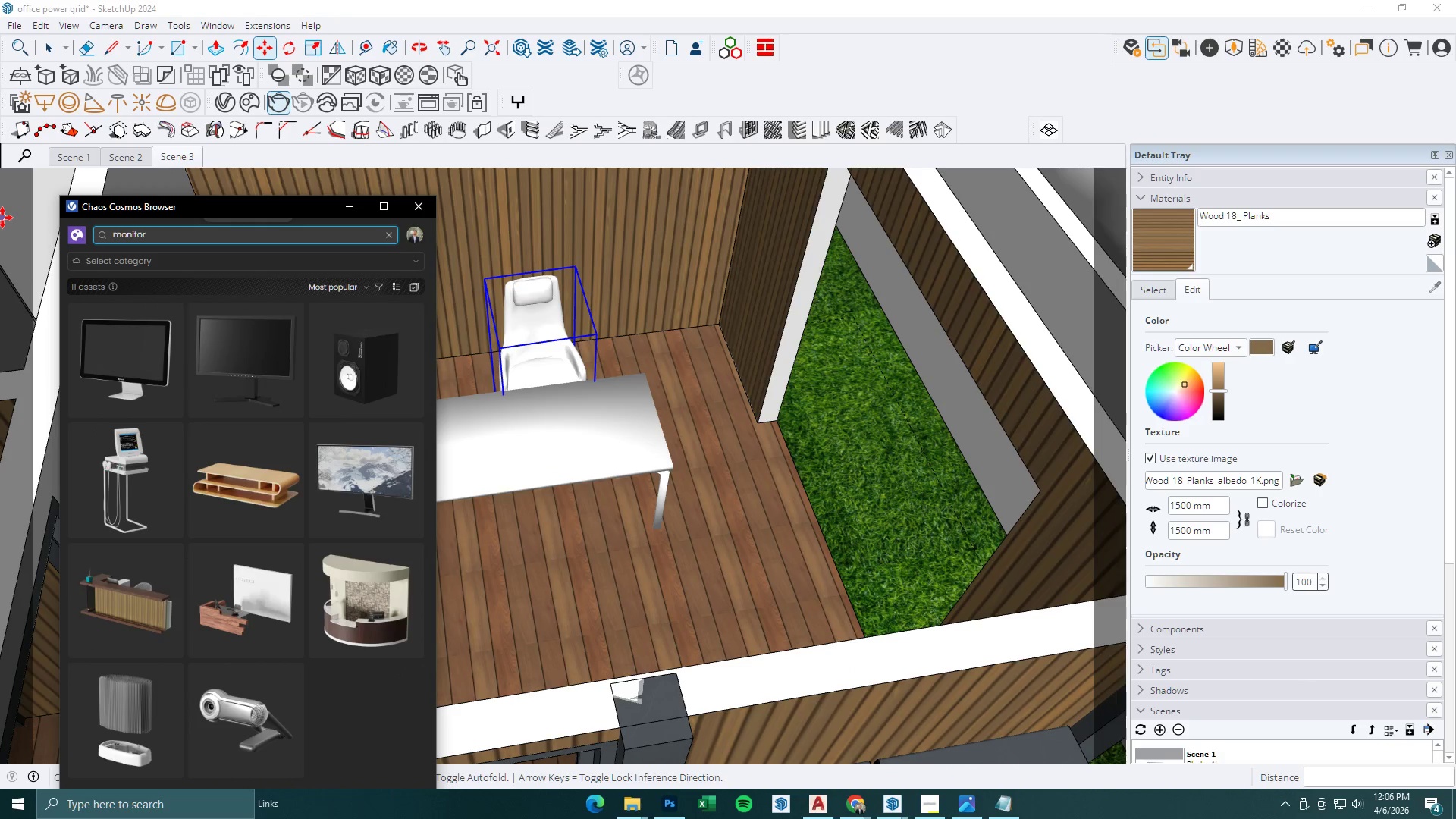 
scroll: coordinate [208, 378], scroll_direction: down, amount: 3.0
 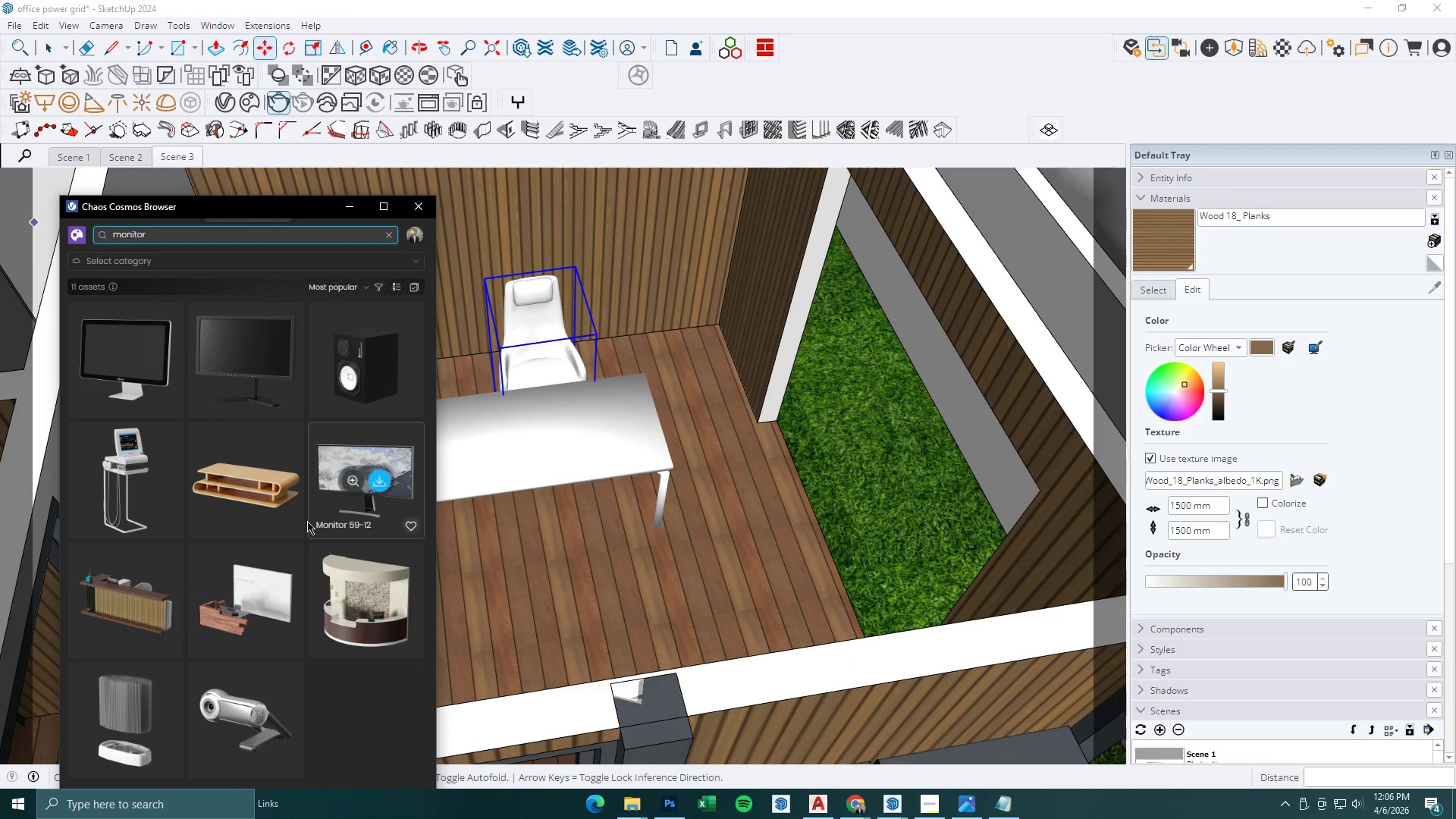 
scroll: coordinate [293, 525], scroll_direction: up, amount: 2.0
 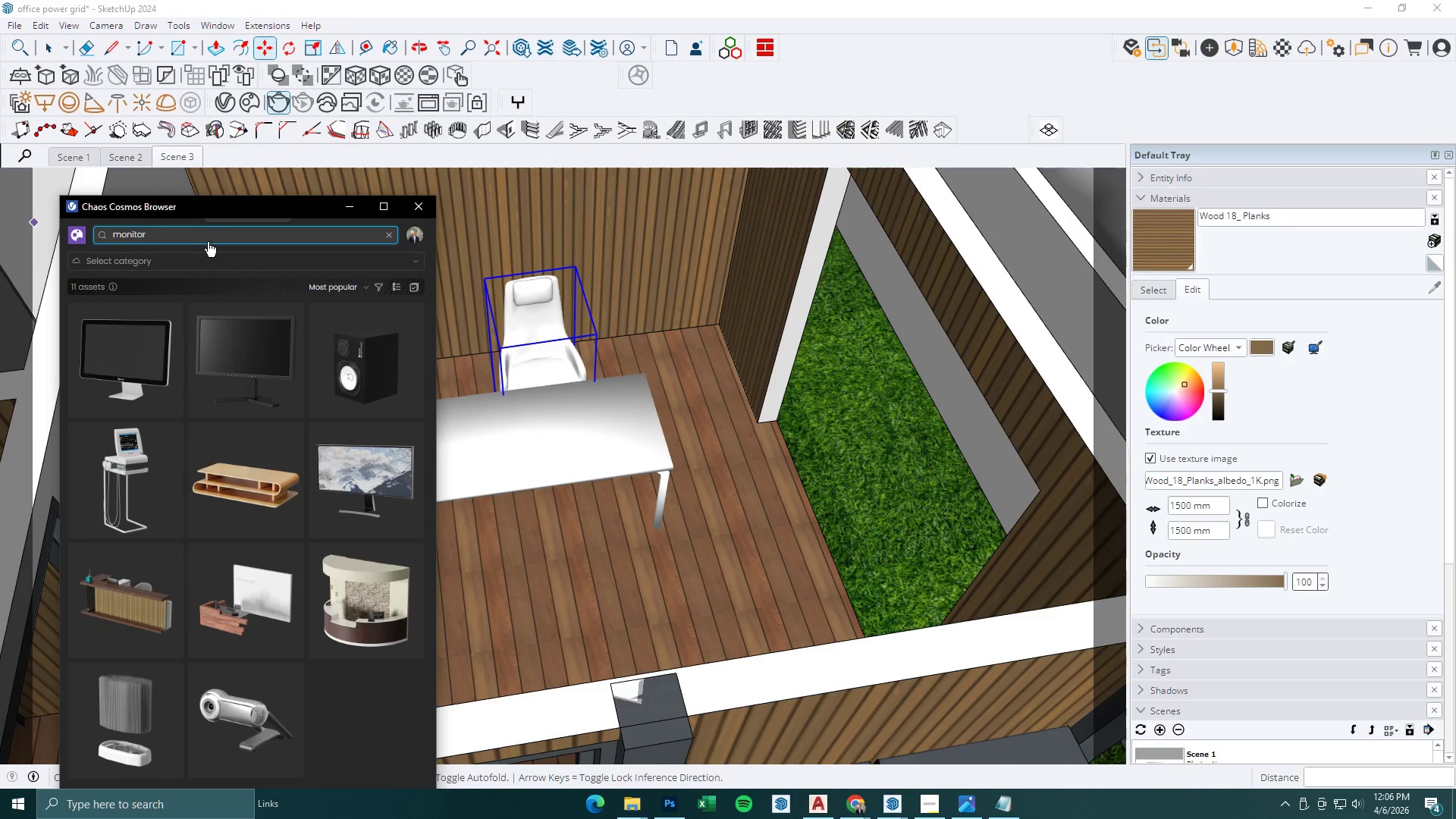 
left_click_drag(start_coordinate=[201, 237], to_coordinate=[0, 237])
 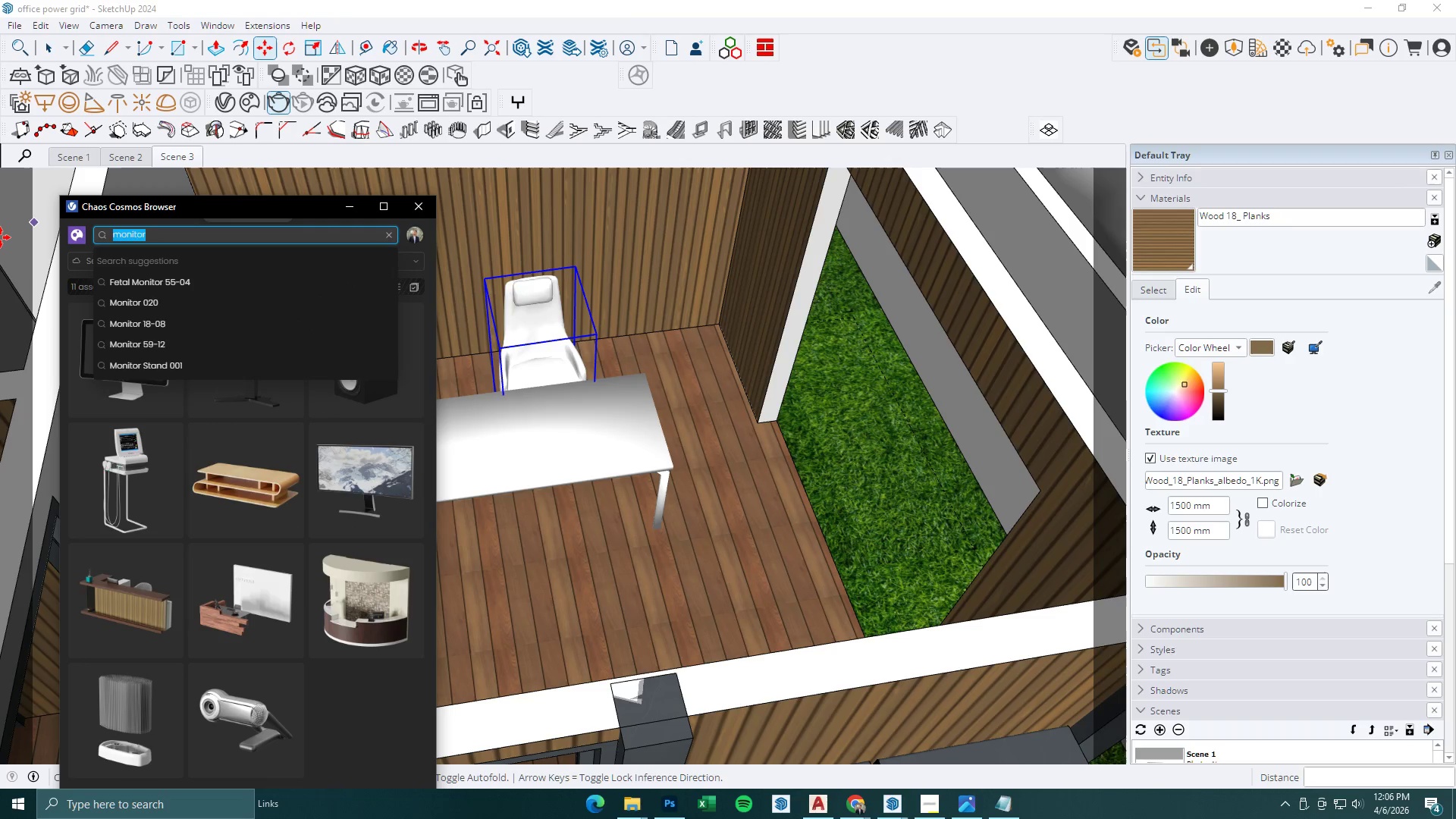 
type(laptop)
 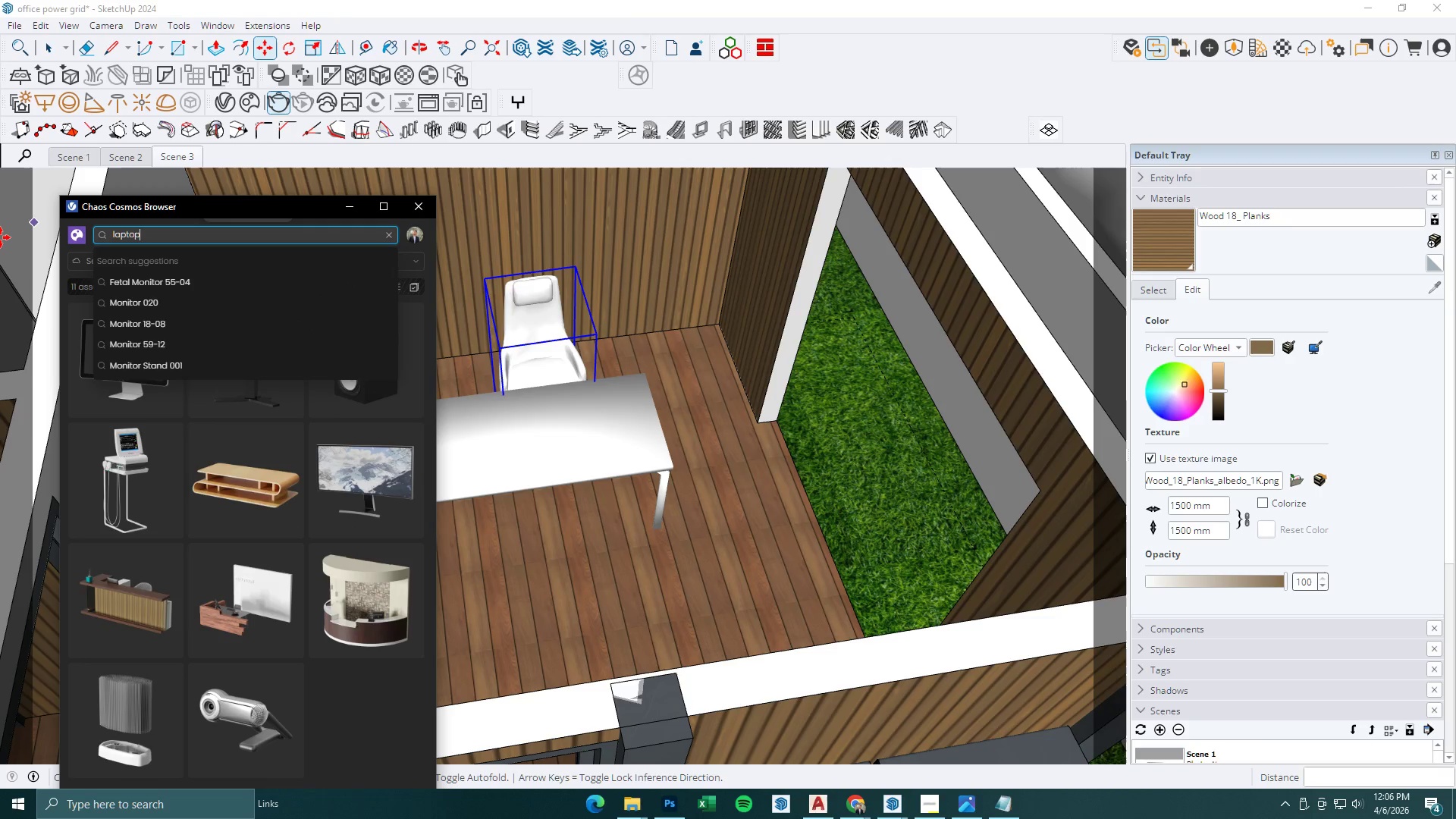 
key(Enter)
 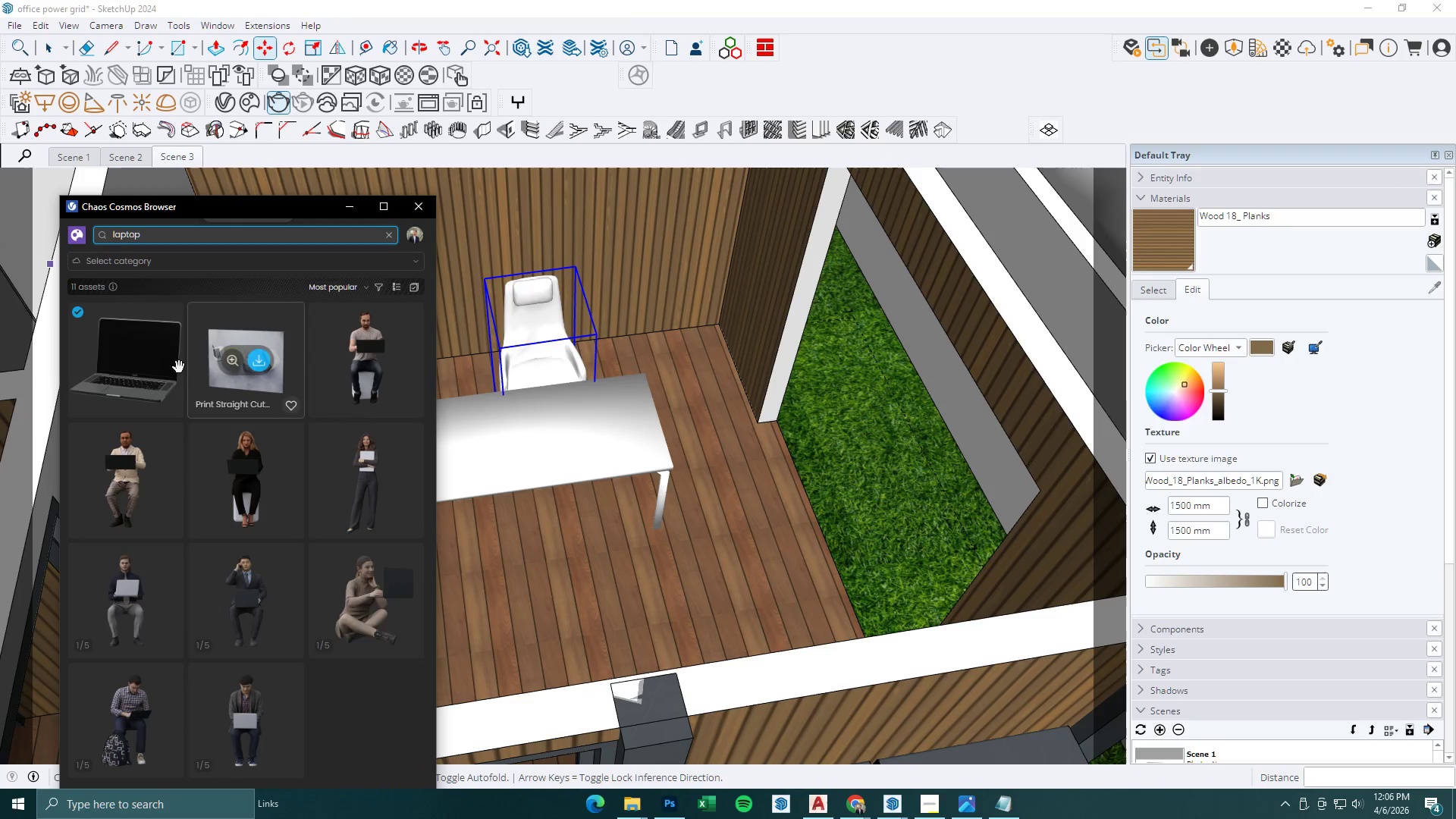 
left_click([140, 359])
 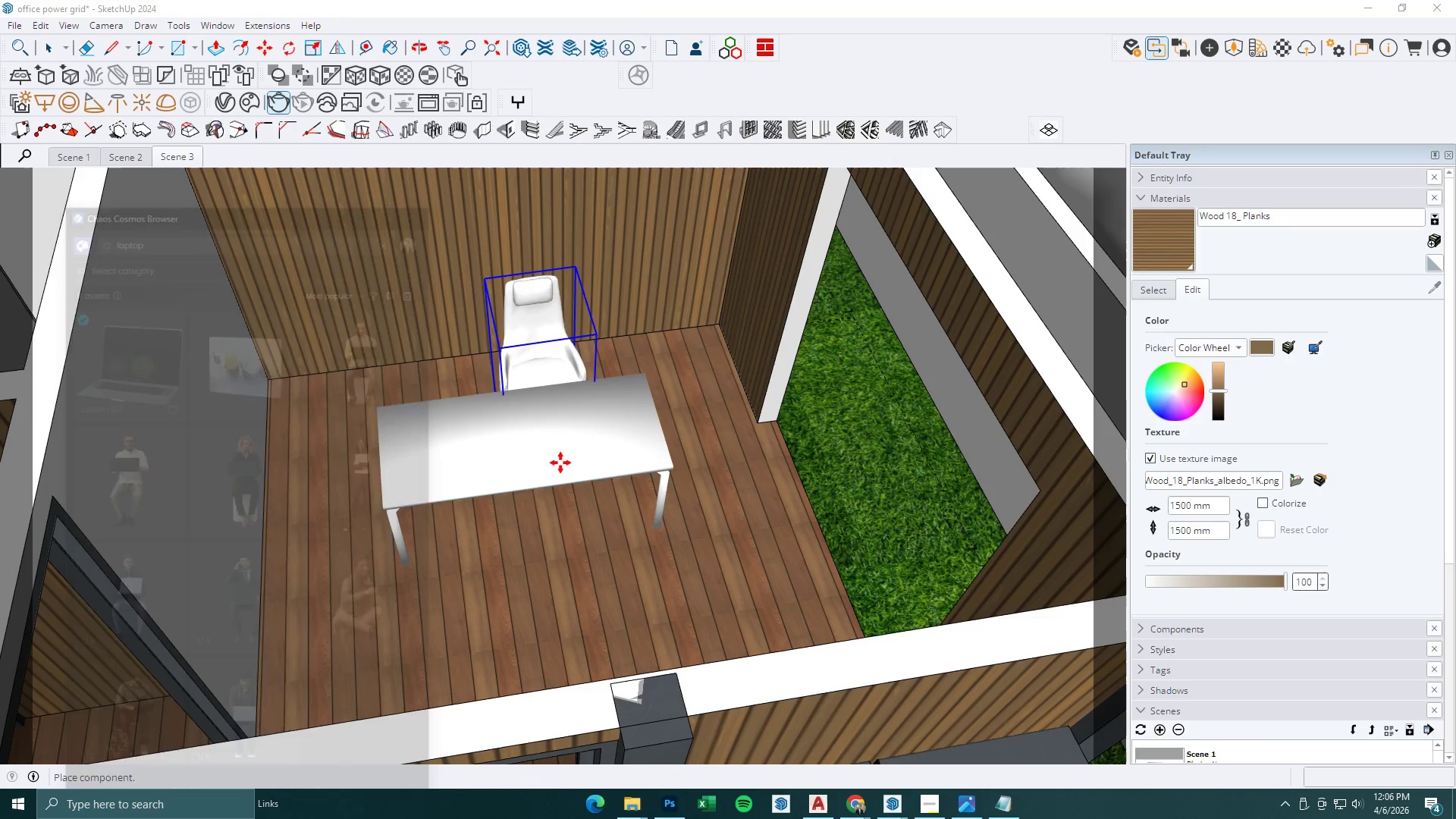 
scroll: coordinate [529, 428], scroll_direction: up, amount: 1.0
 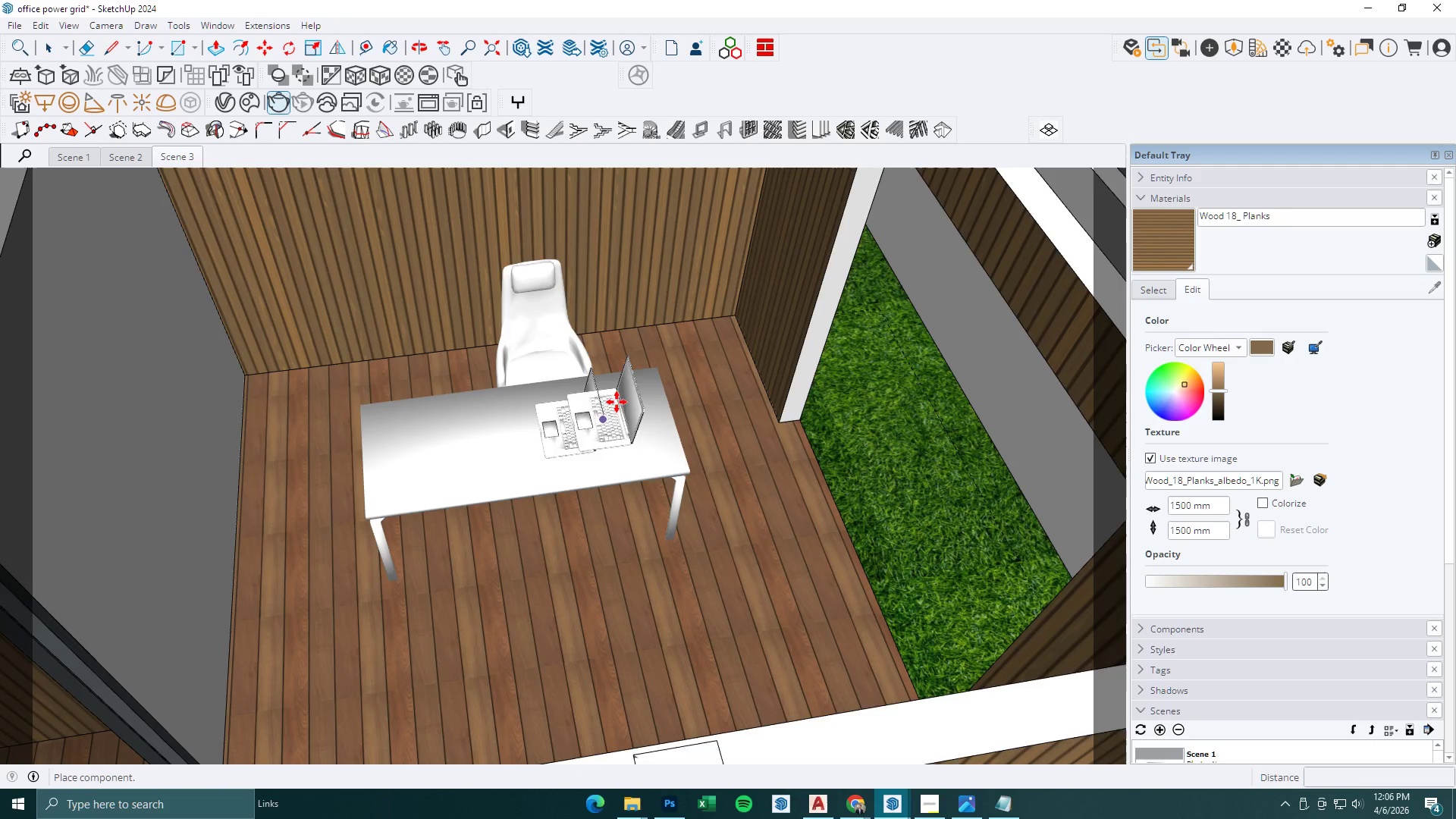 
key(Space)
 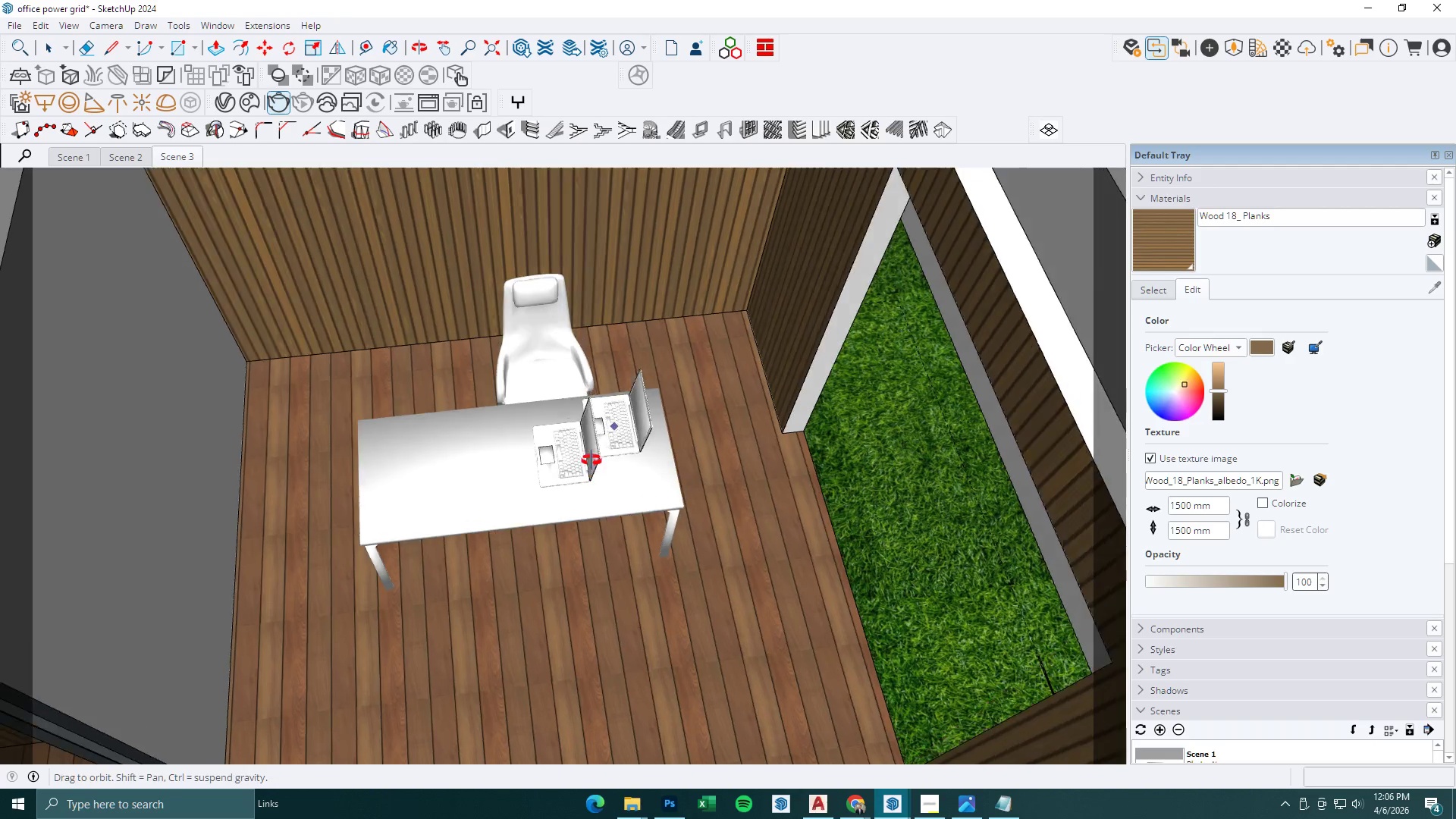 
key(Escape)
 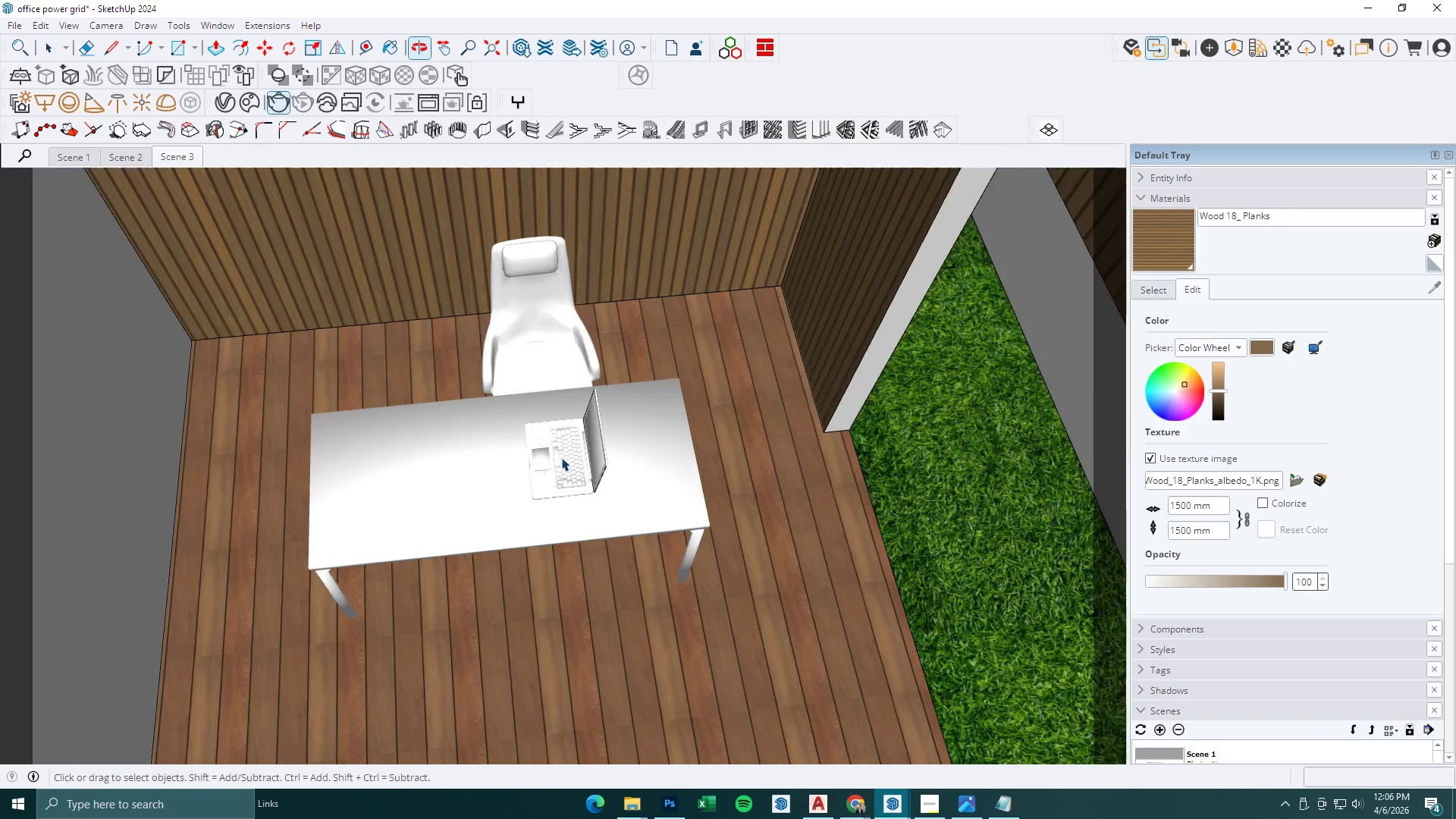 
left_click([566, 460])
 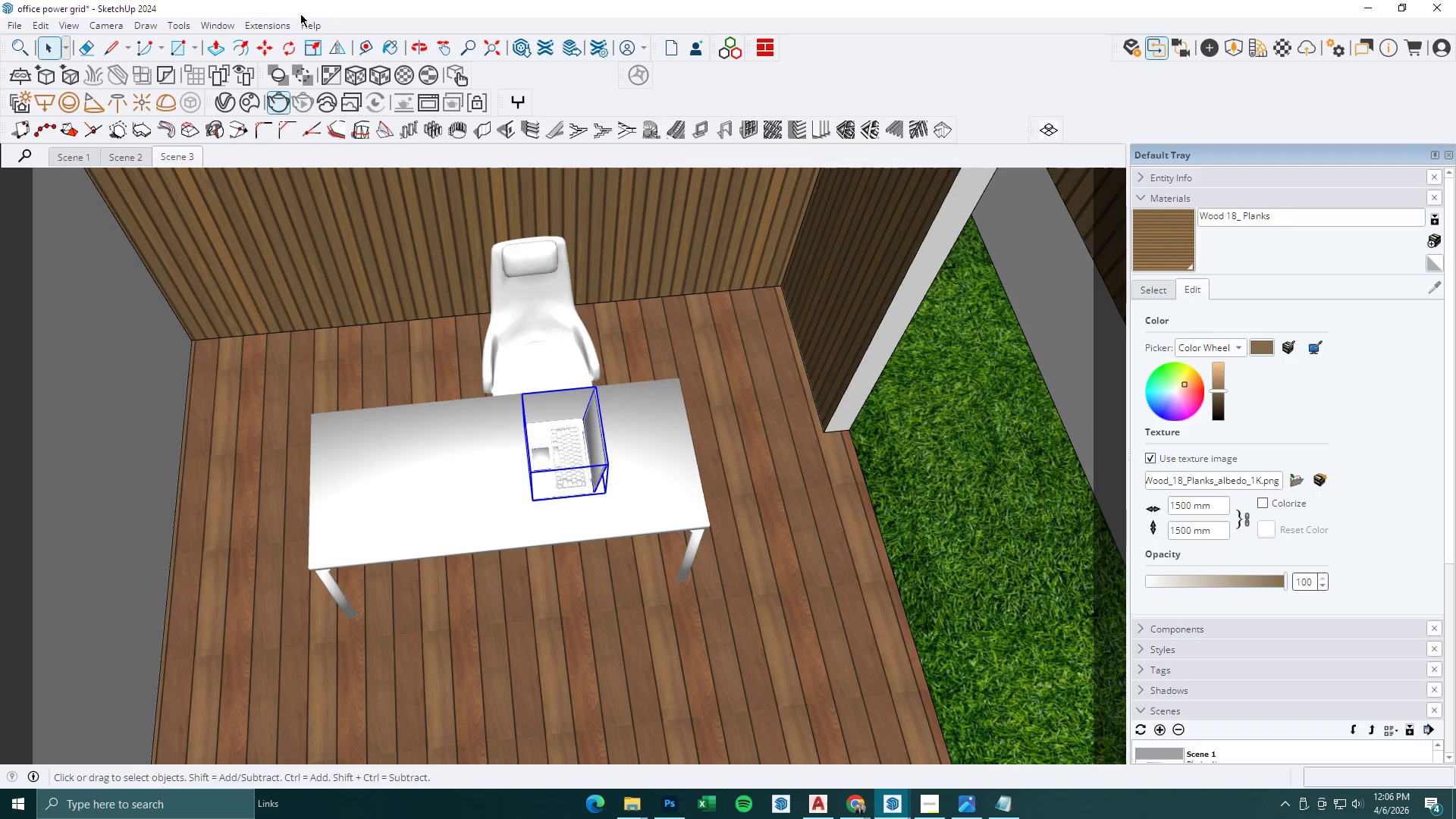 
scroll: coordinate [563, 457], scroll_direction: up, amount: 2.0
 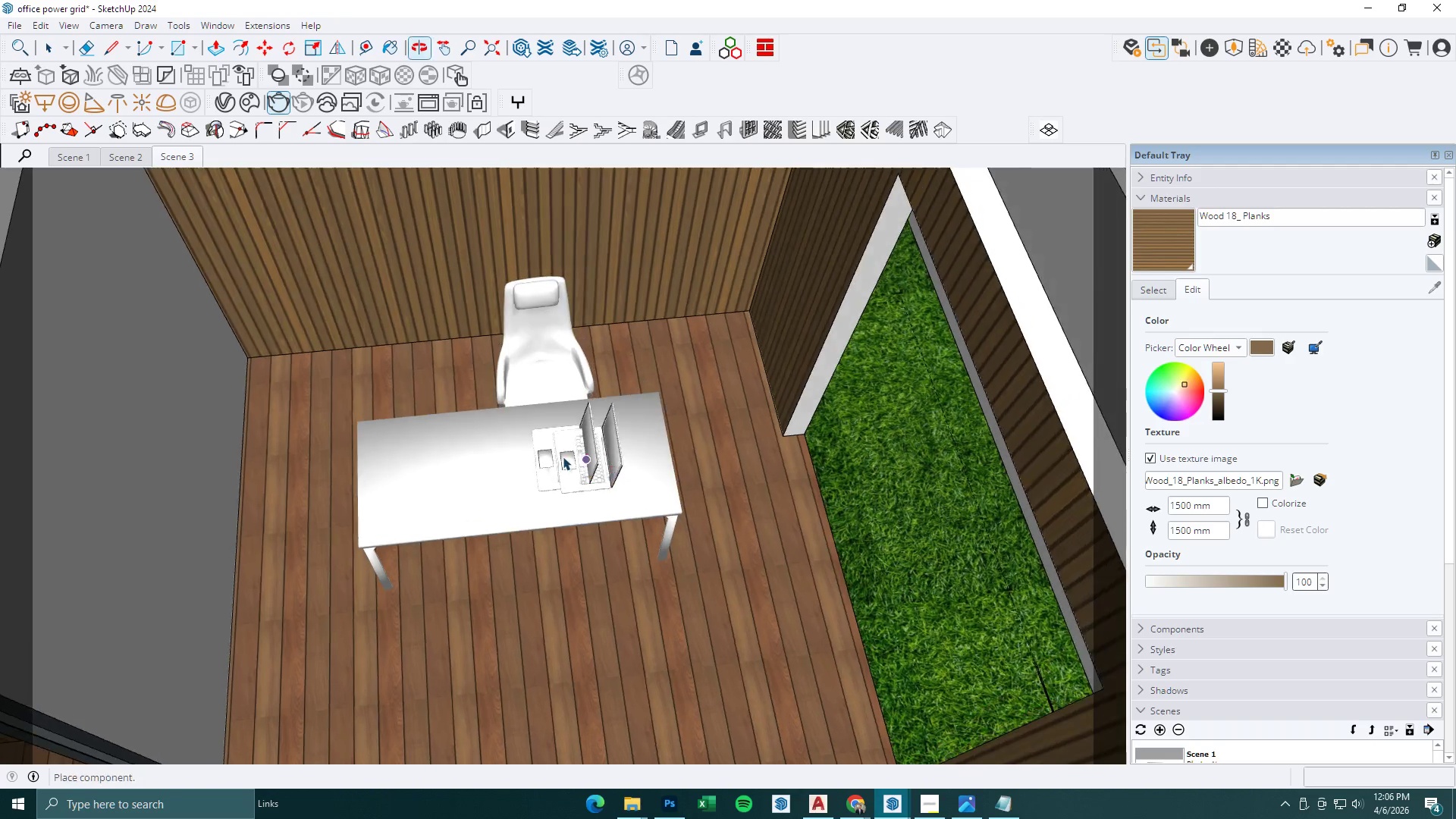 
left_click([293, 53])
 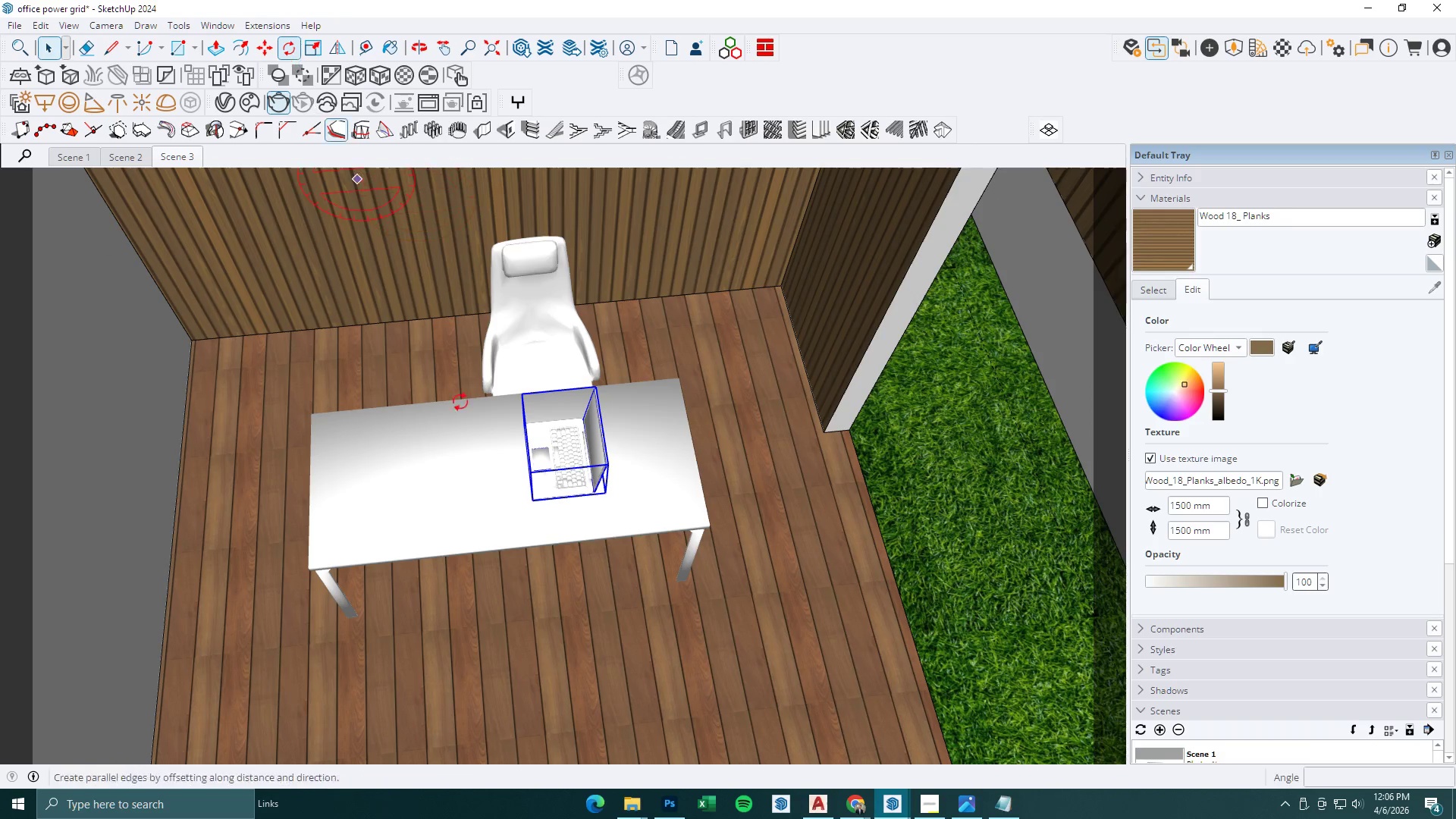 
left_click([482, 475])
 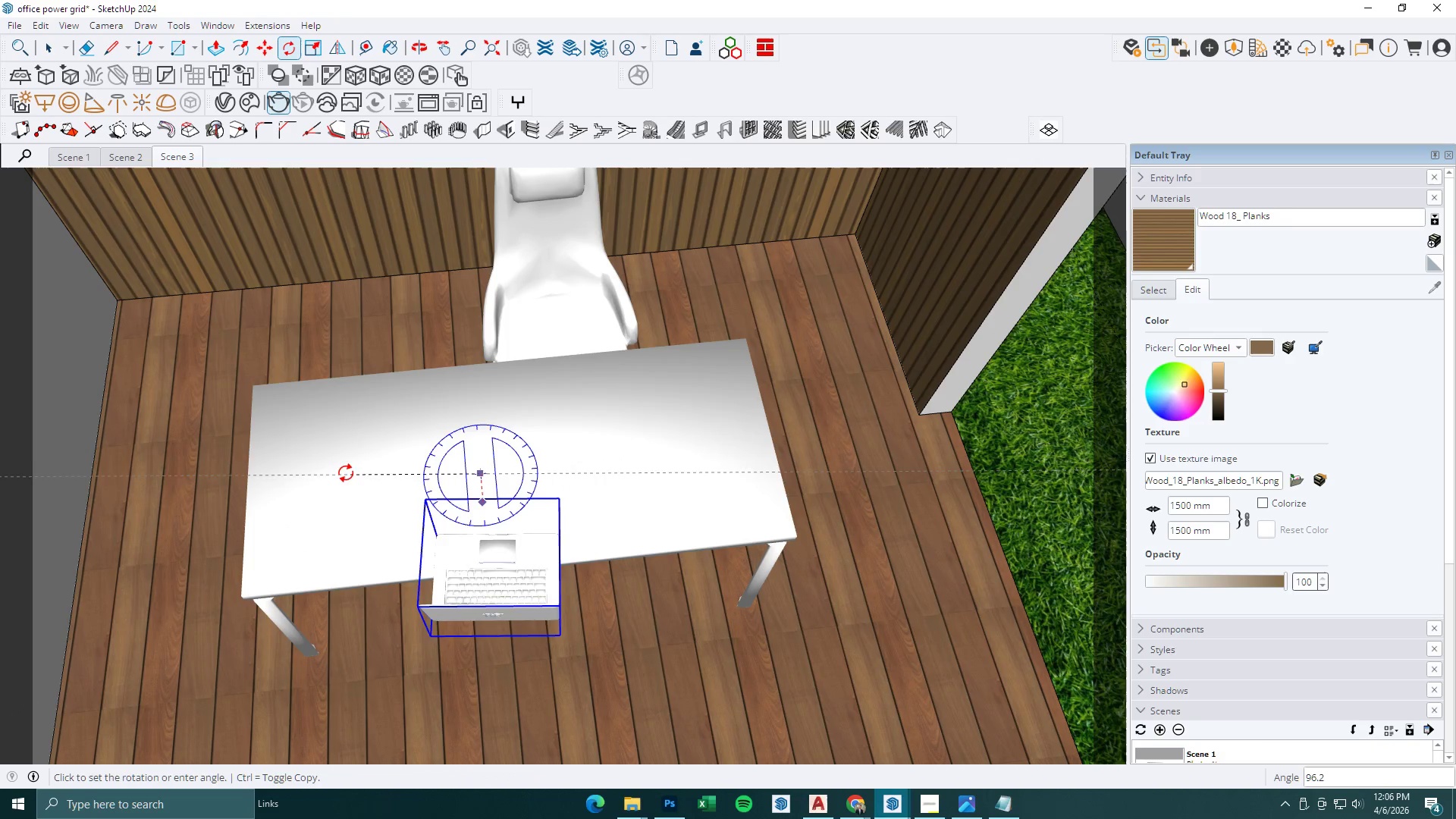 
scroll: coordinate [480, 496], scroll_direction: up, amount: 3.0
 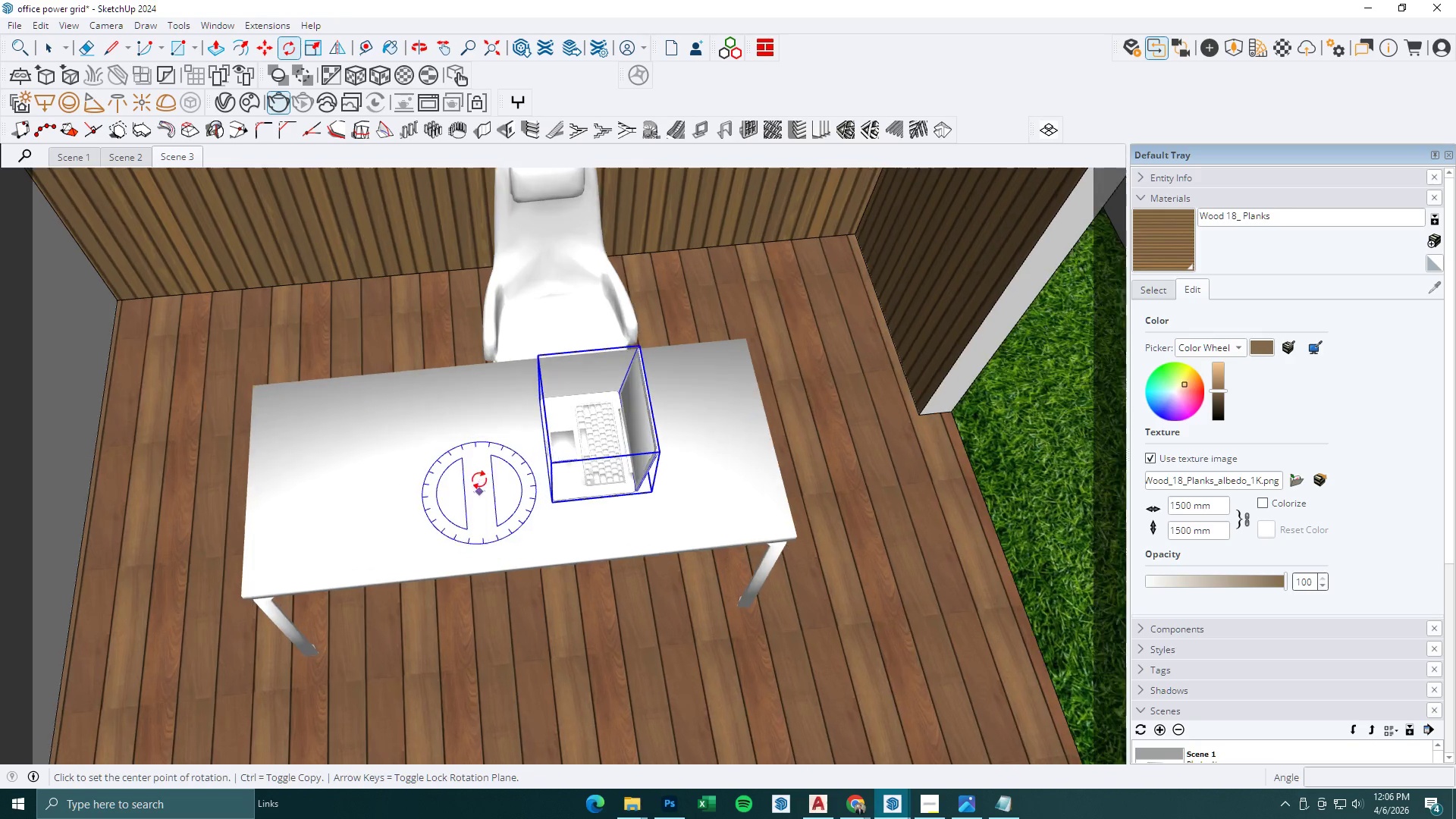 
left_click([291, 430])
 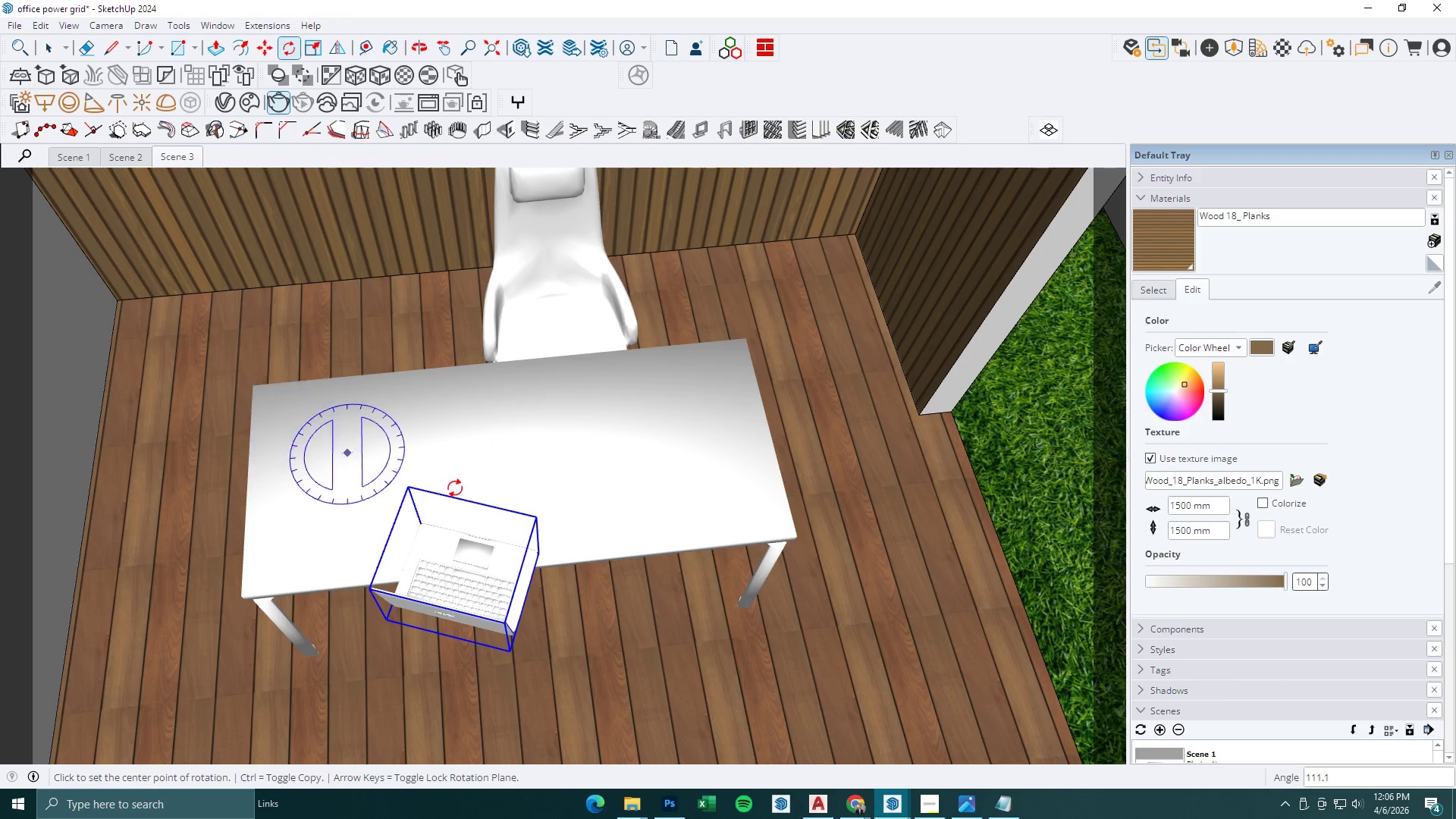 
key(M)
 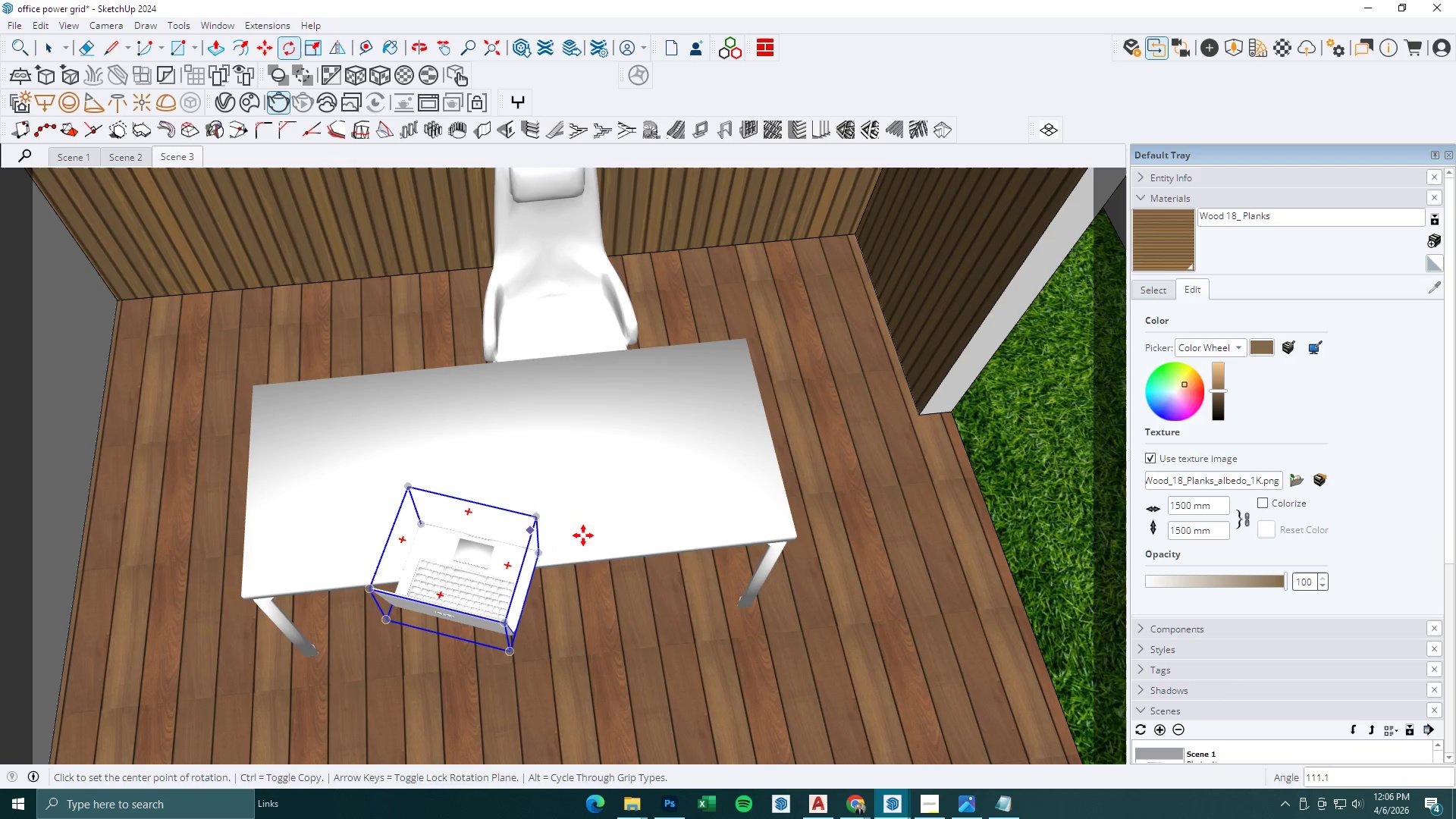 
left_click([604, 532])
 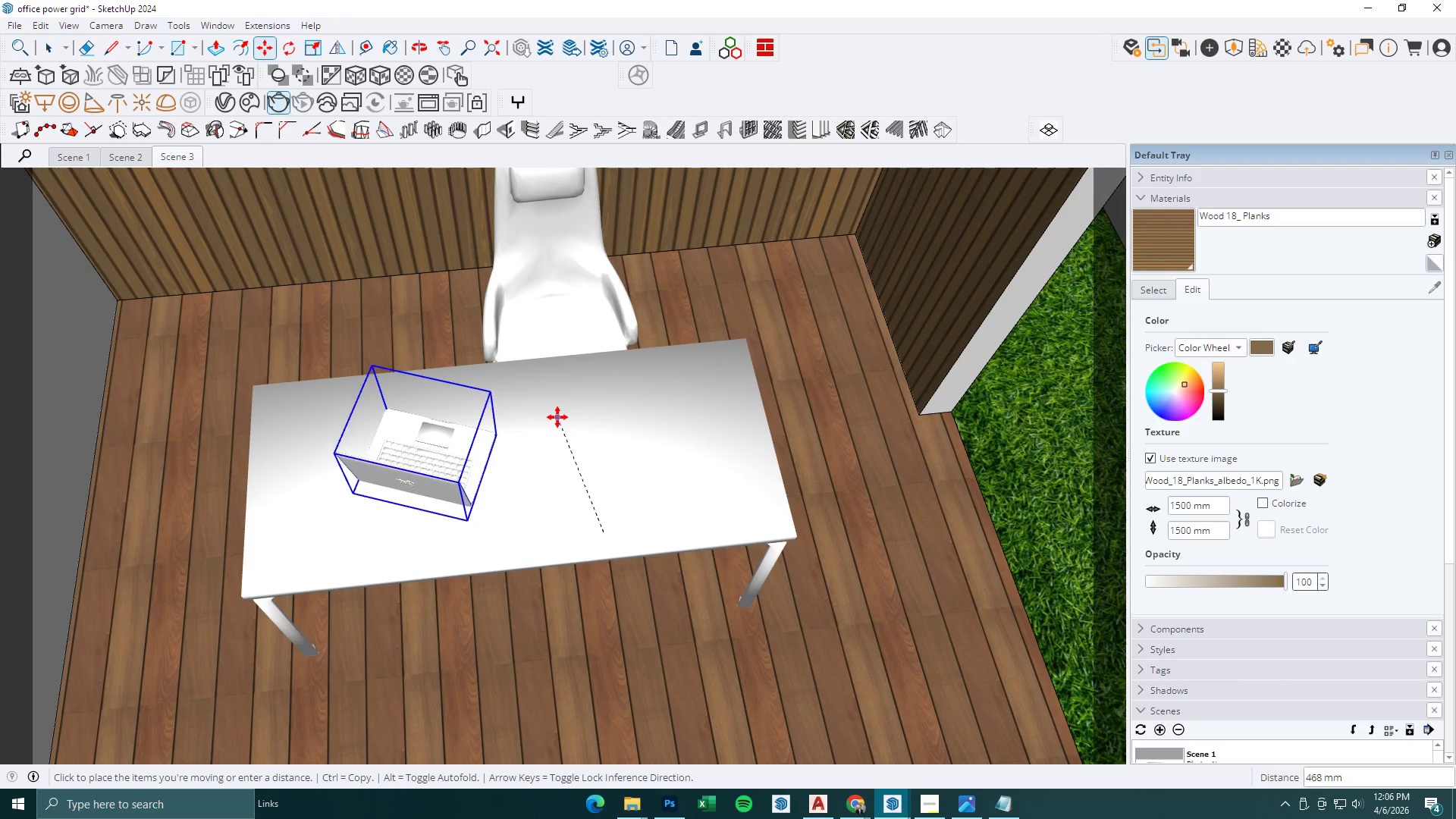 
left_click([557, 417])
 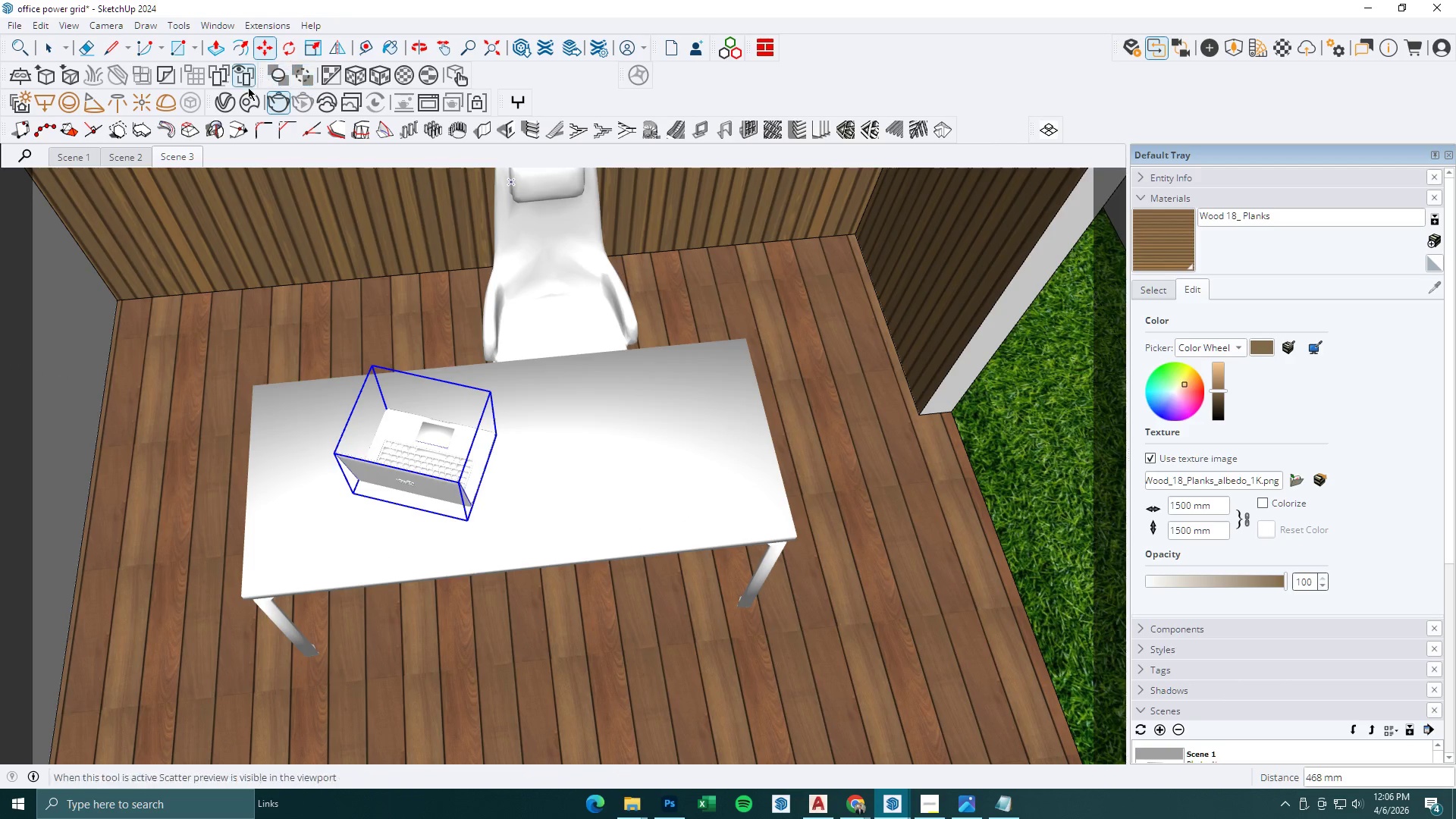 
left_click([251, 105])
 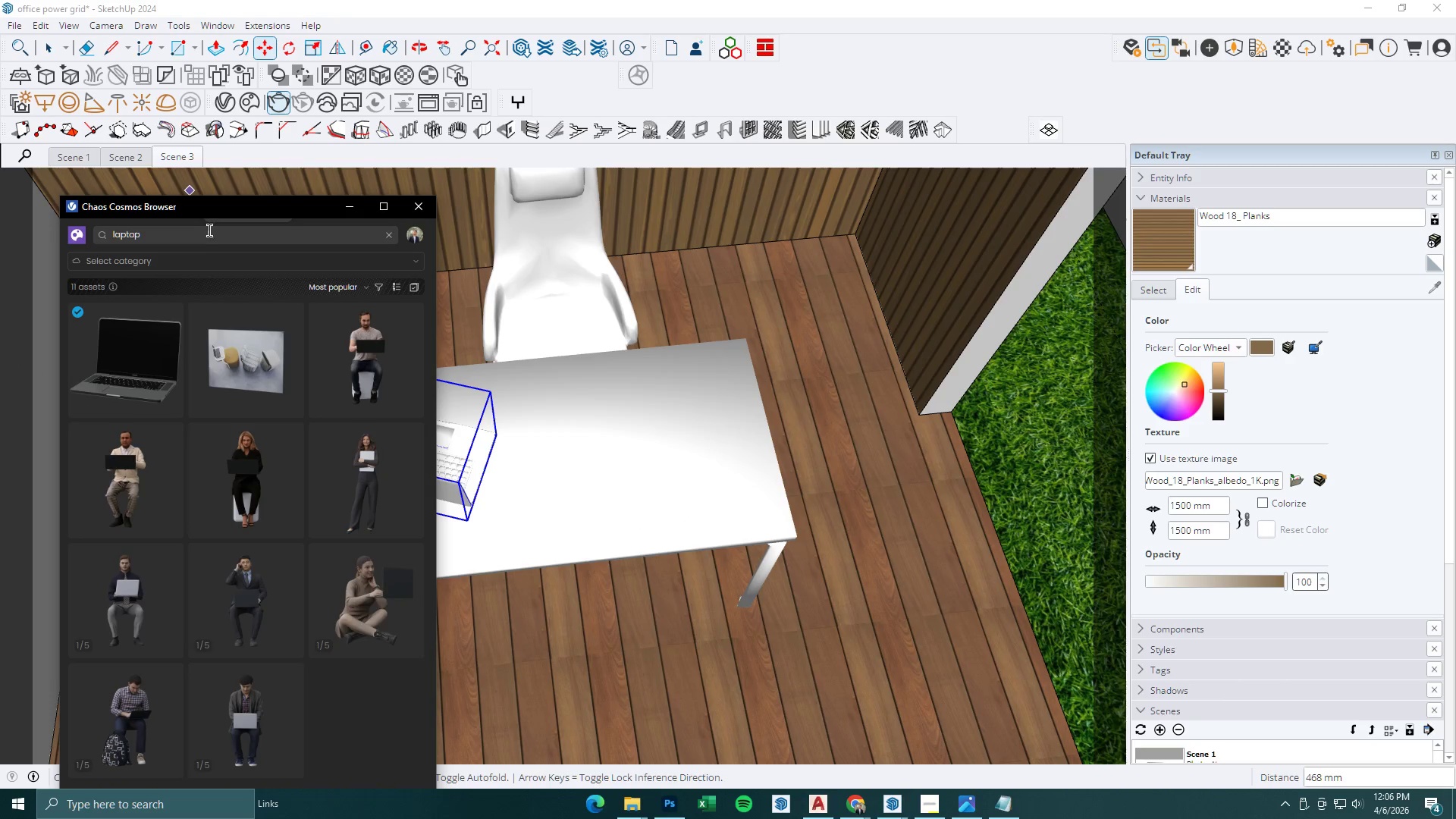 
left_click_drag(start_coordinate=[198, 238], to_coordinate=[20, 221])
 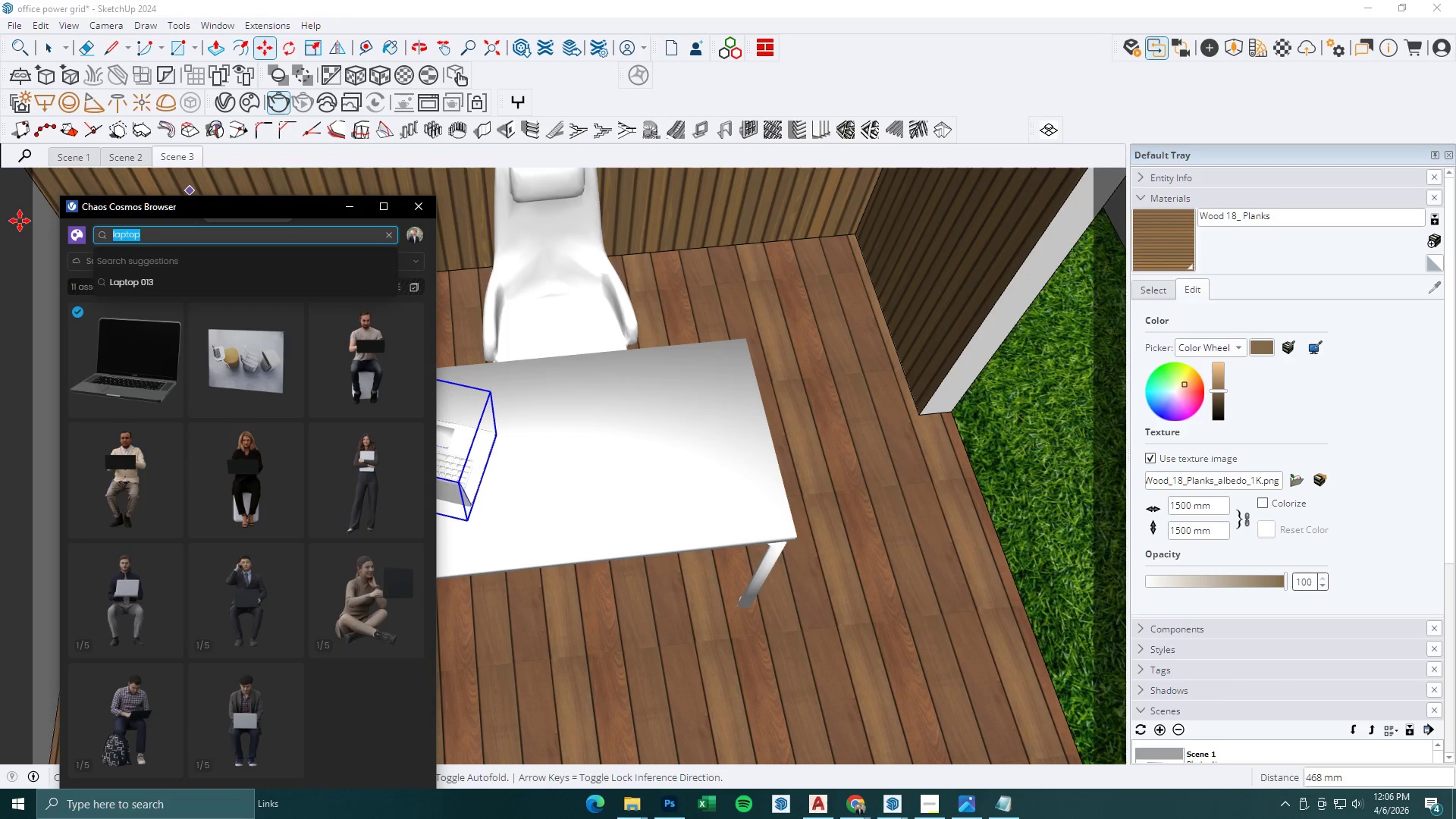 
type(monitor)
 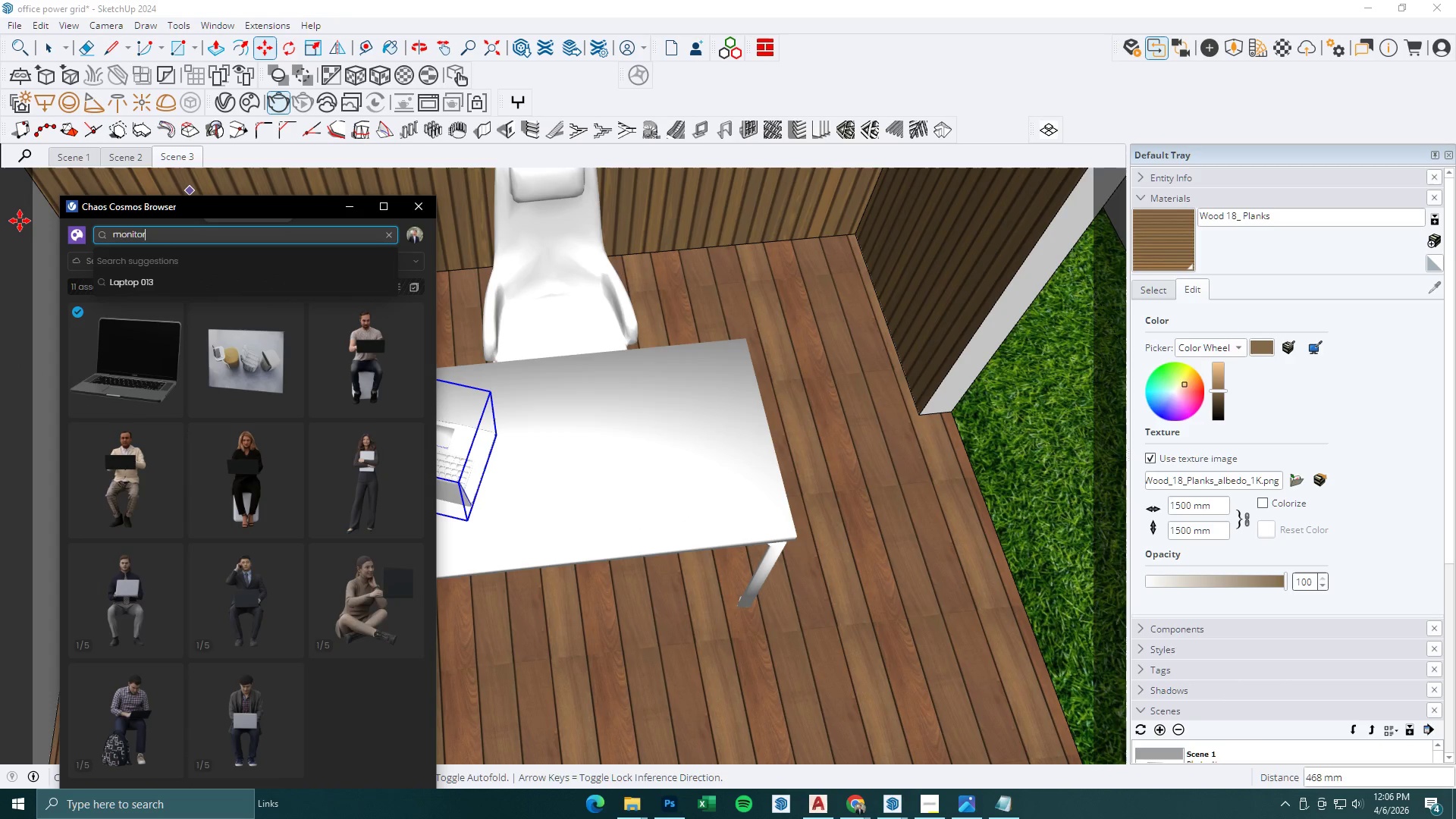 
hold_key(key=Enter, duration=19.97)
 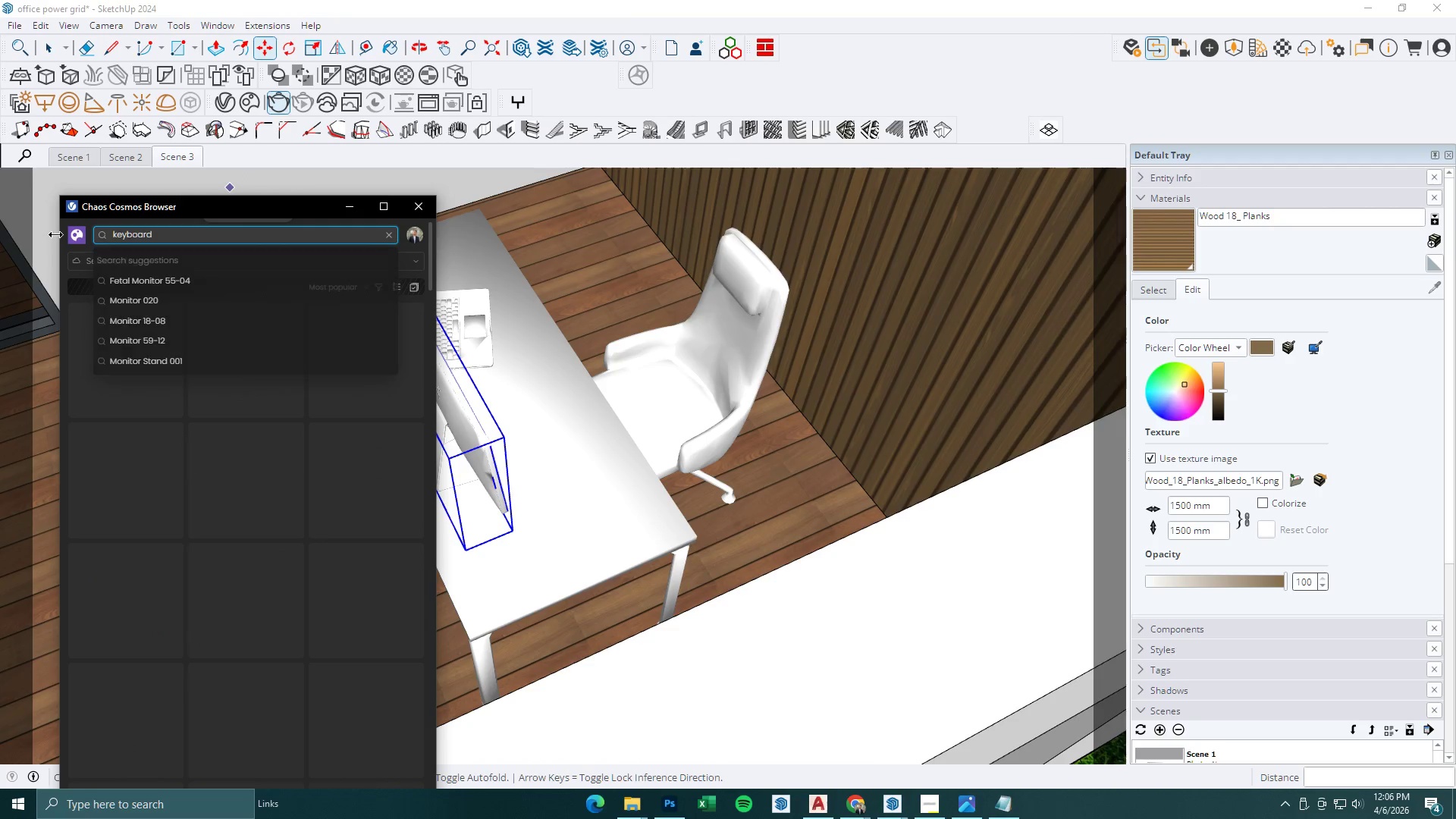 
left_click([143, 353])
 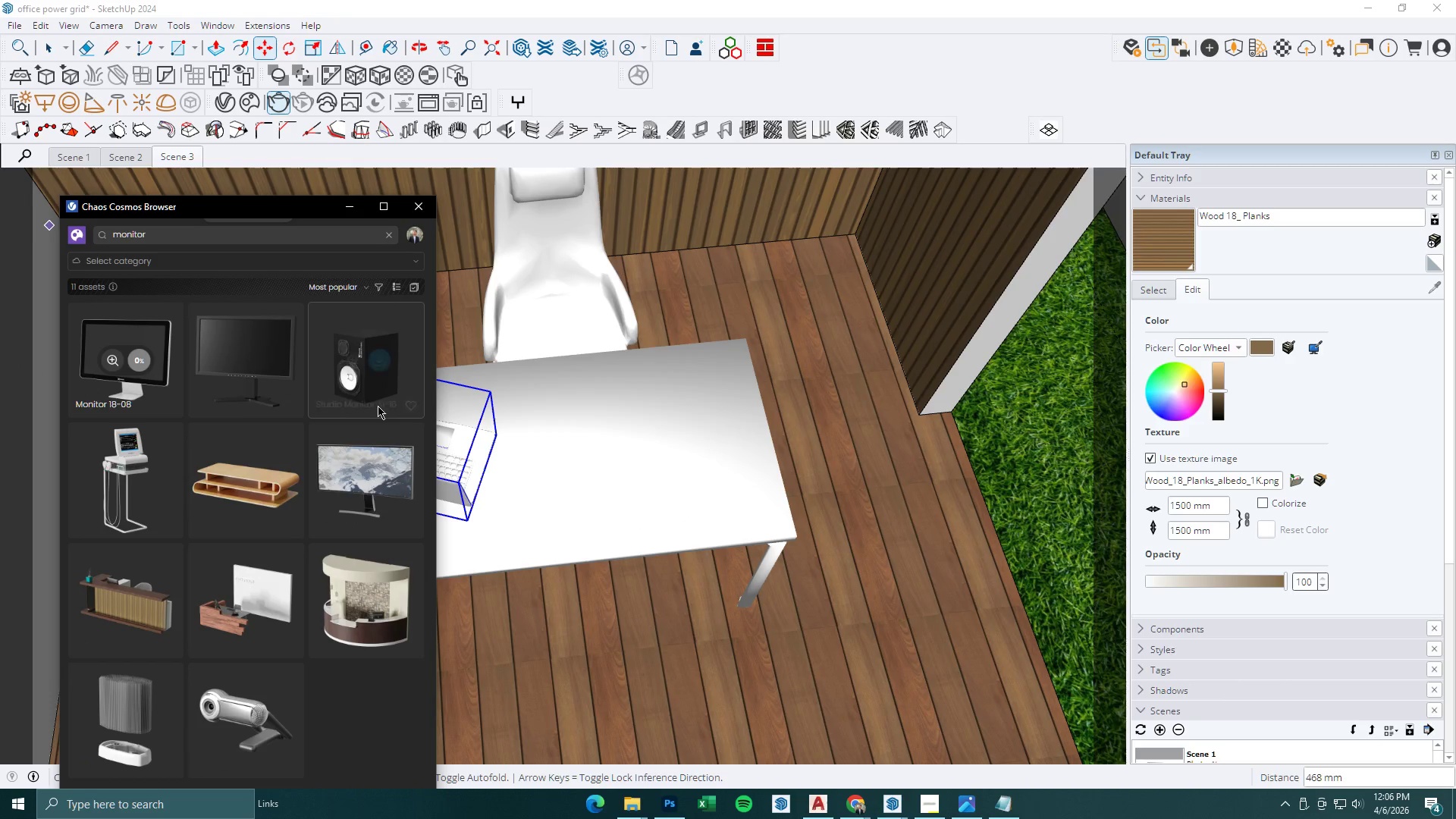 
scroll: coordinate [347, 419], scroll_direction: down, amount: 1.0
 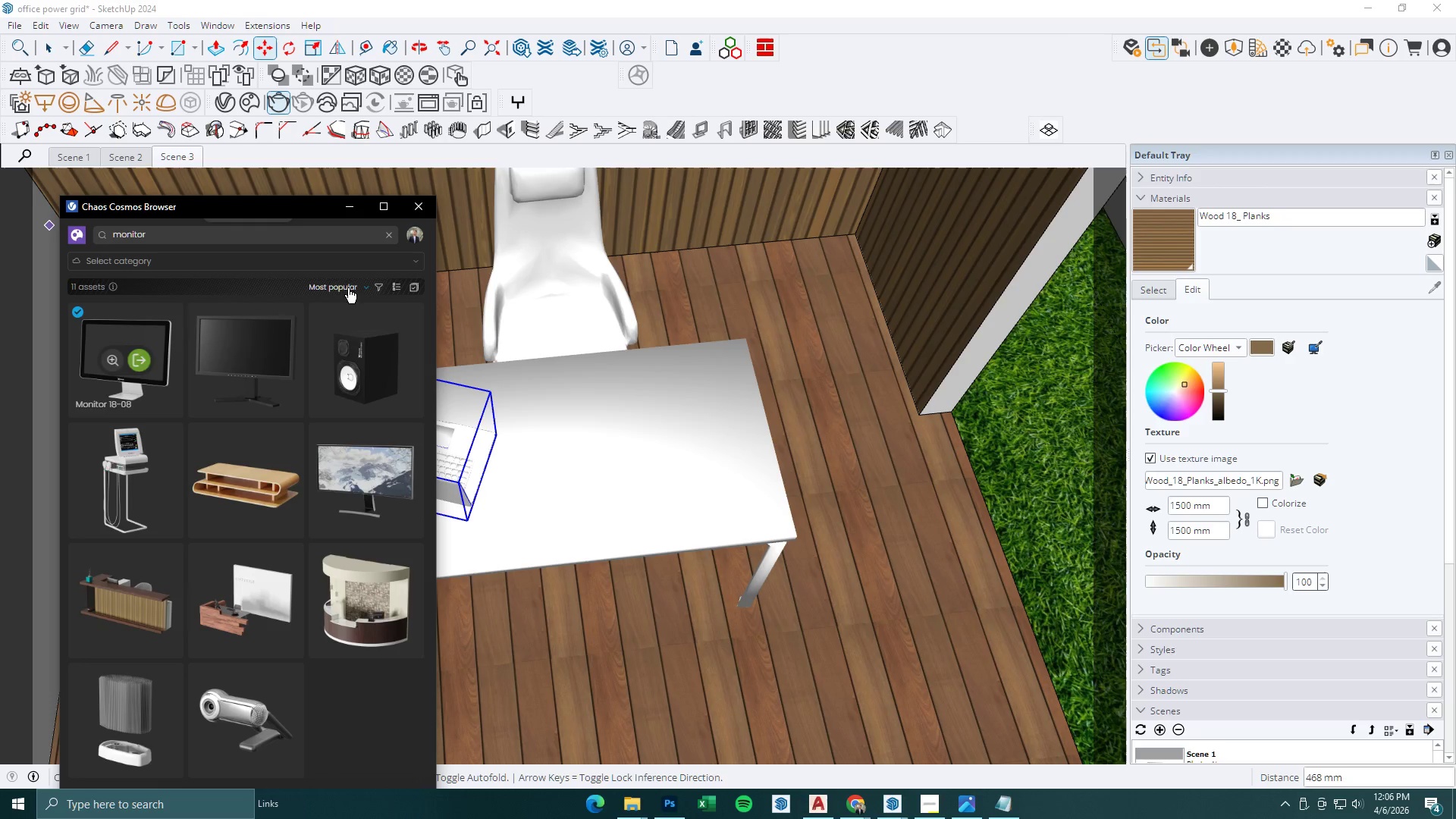 
left_click([353, 259])
 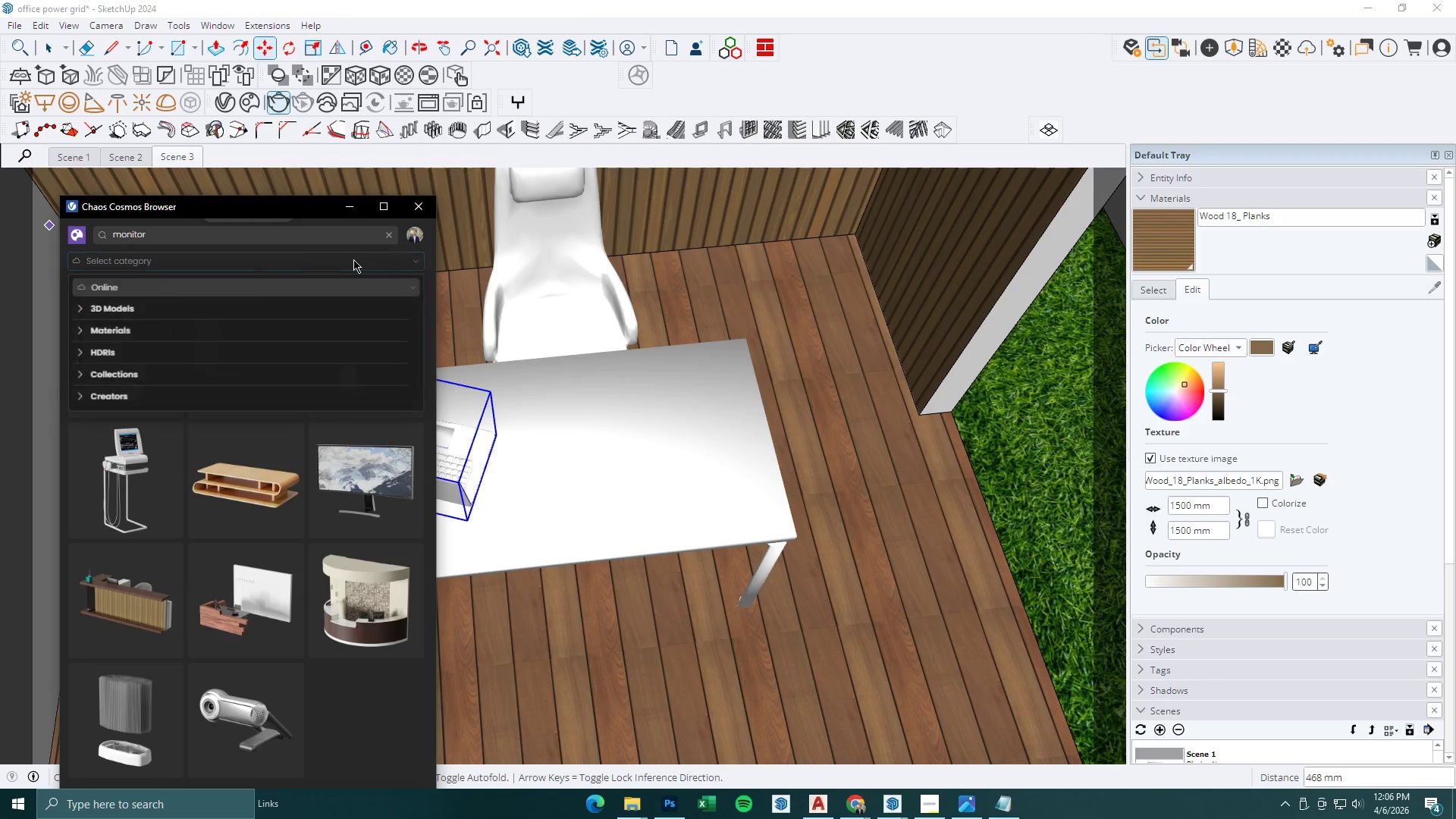 
left_click([353, 259])
 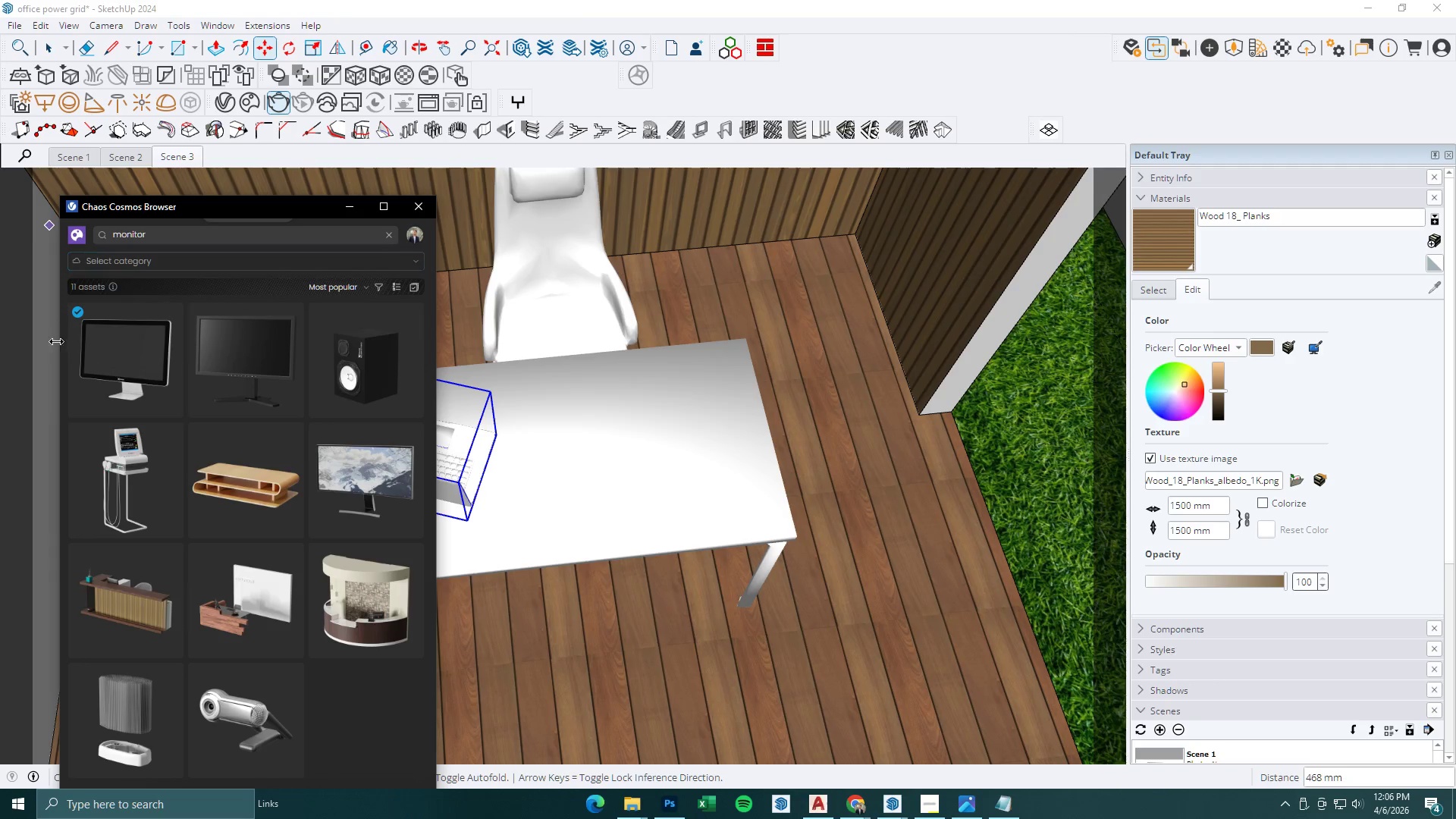 
left_click([168, 359])
 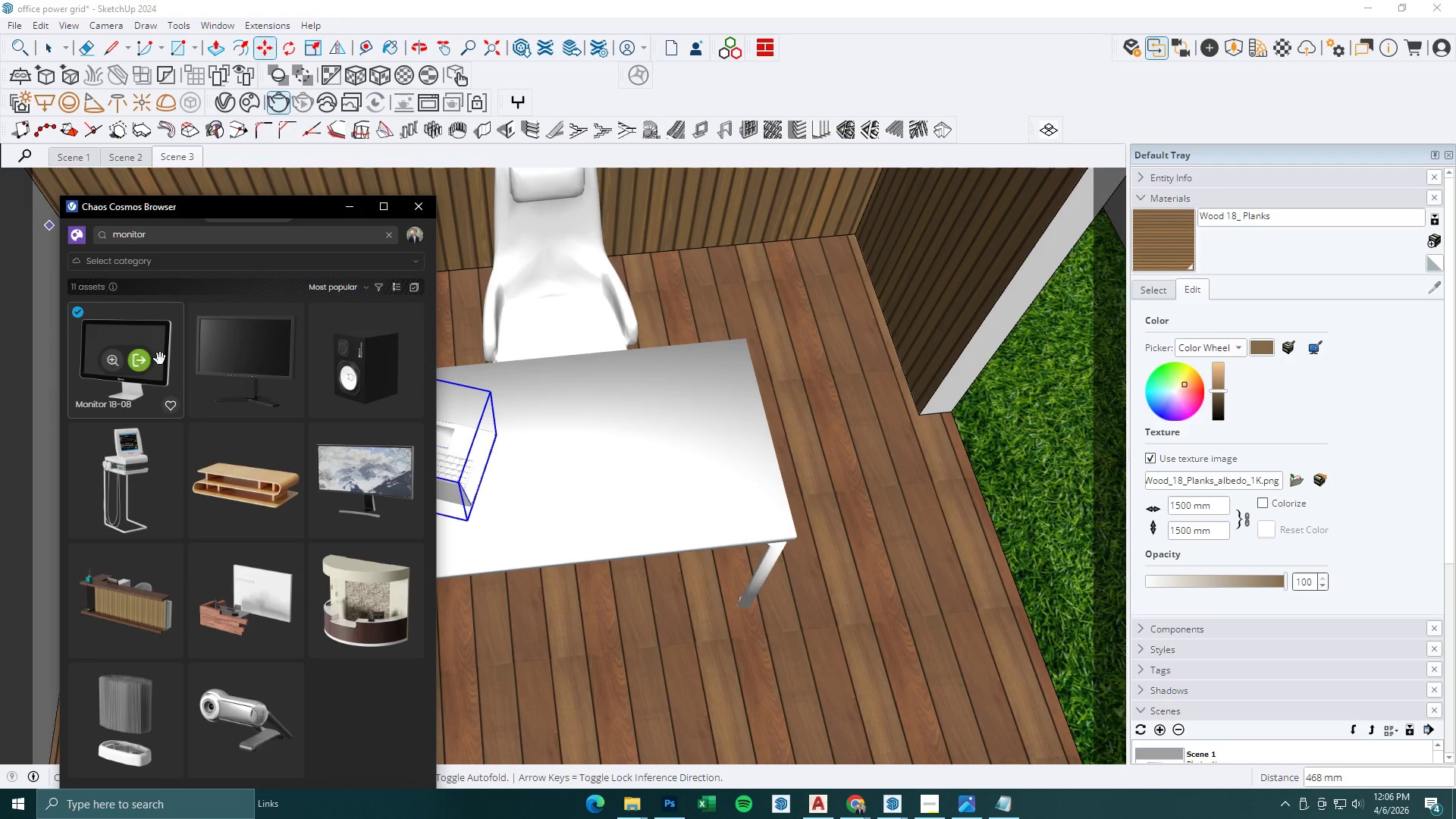 
left_click([137, 359])
 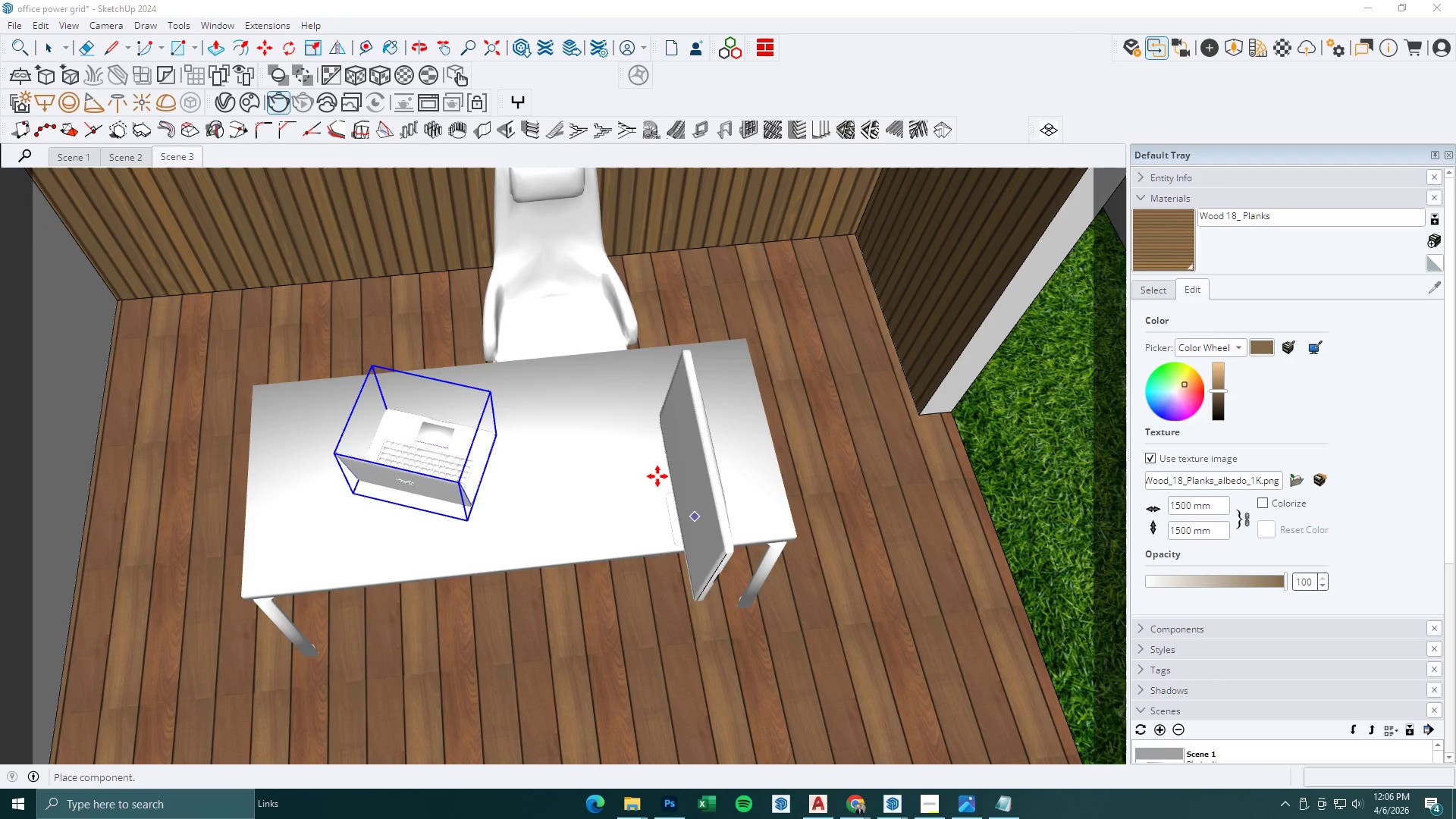 
left_click([625, 449])
 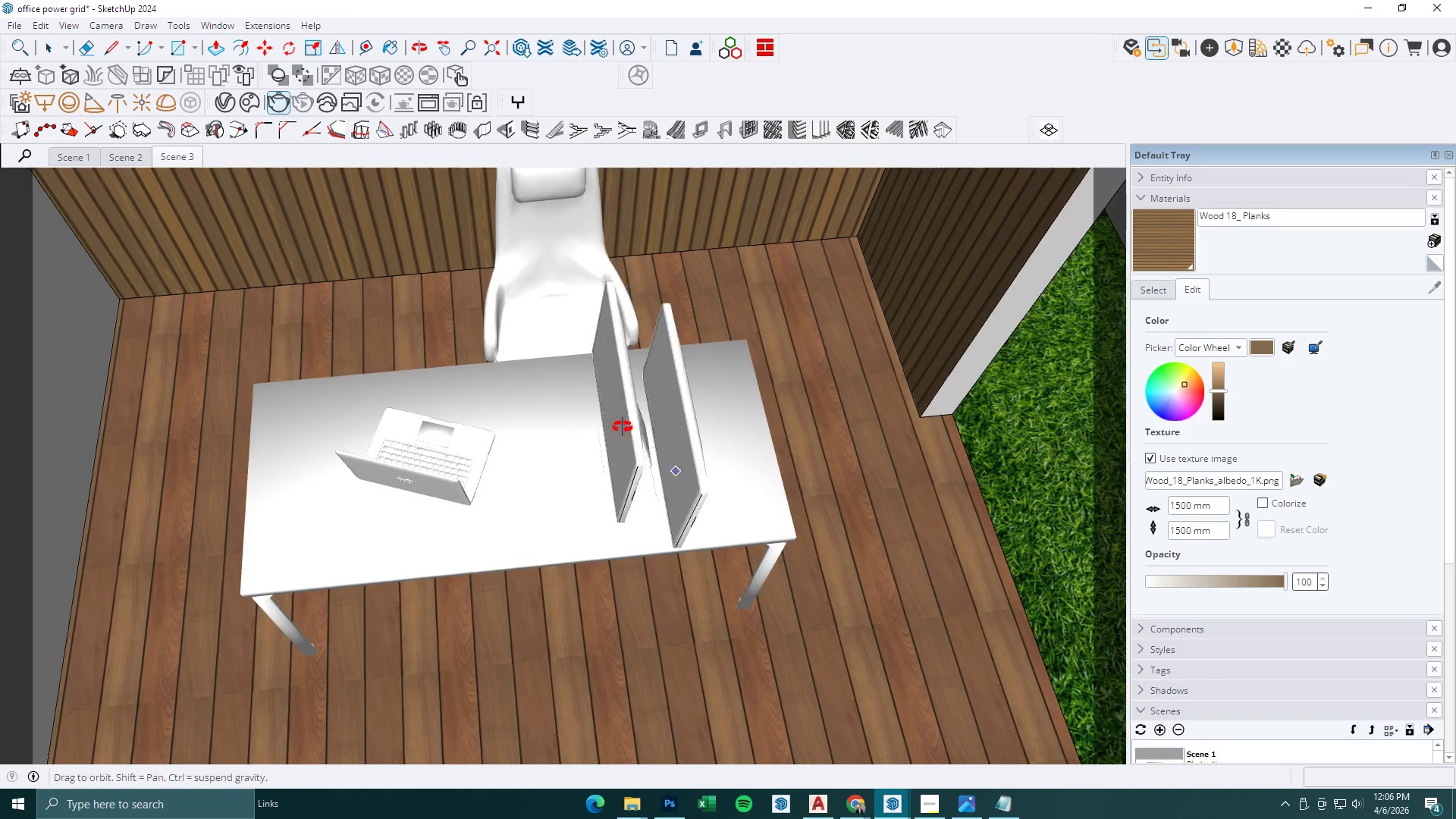 
key(Space)
 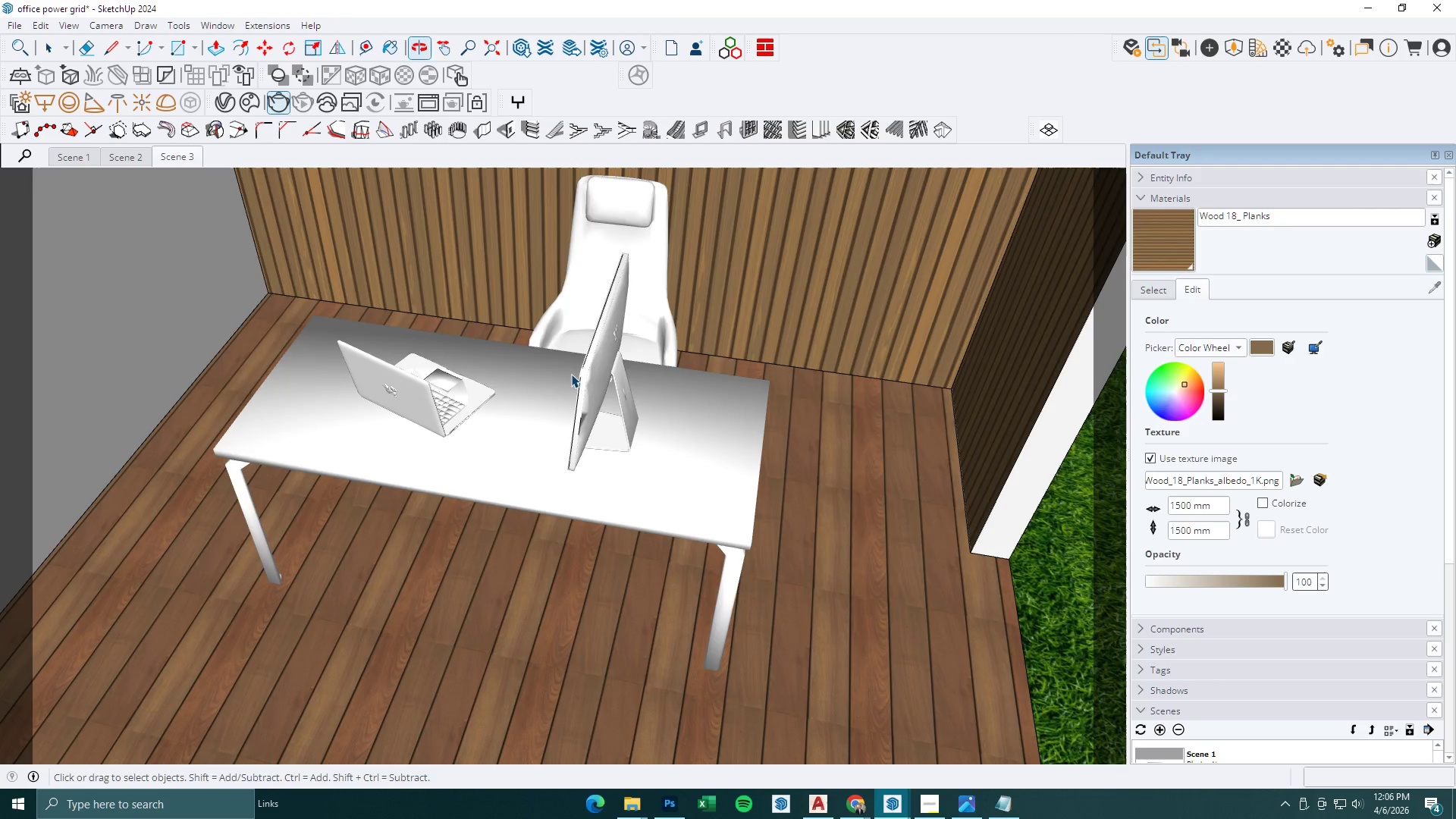 
key(Escape)
 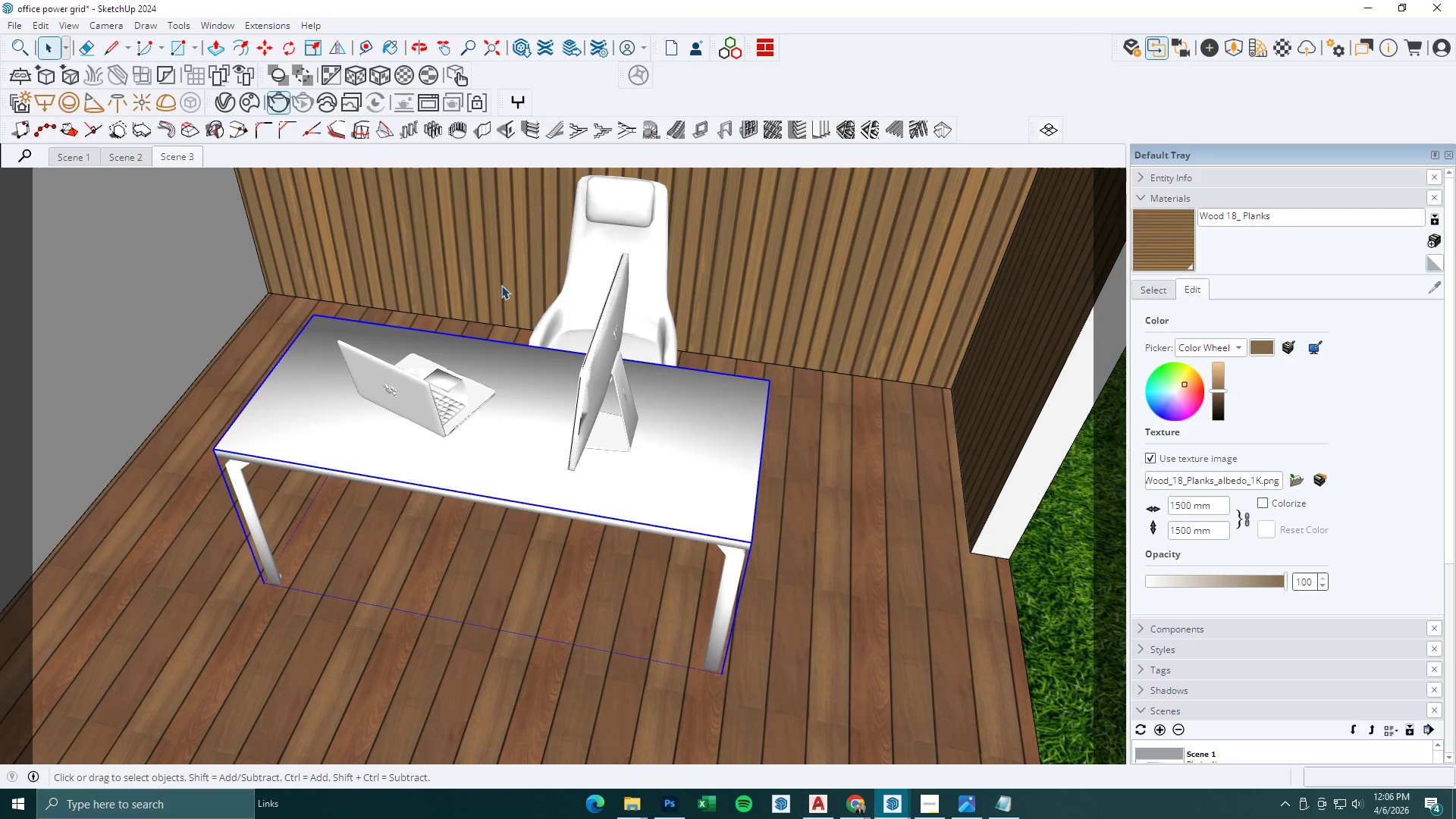 
key(Escape)
 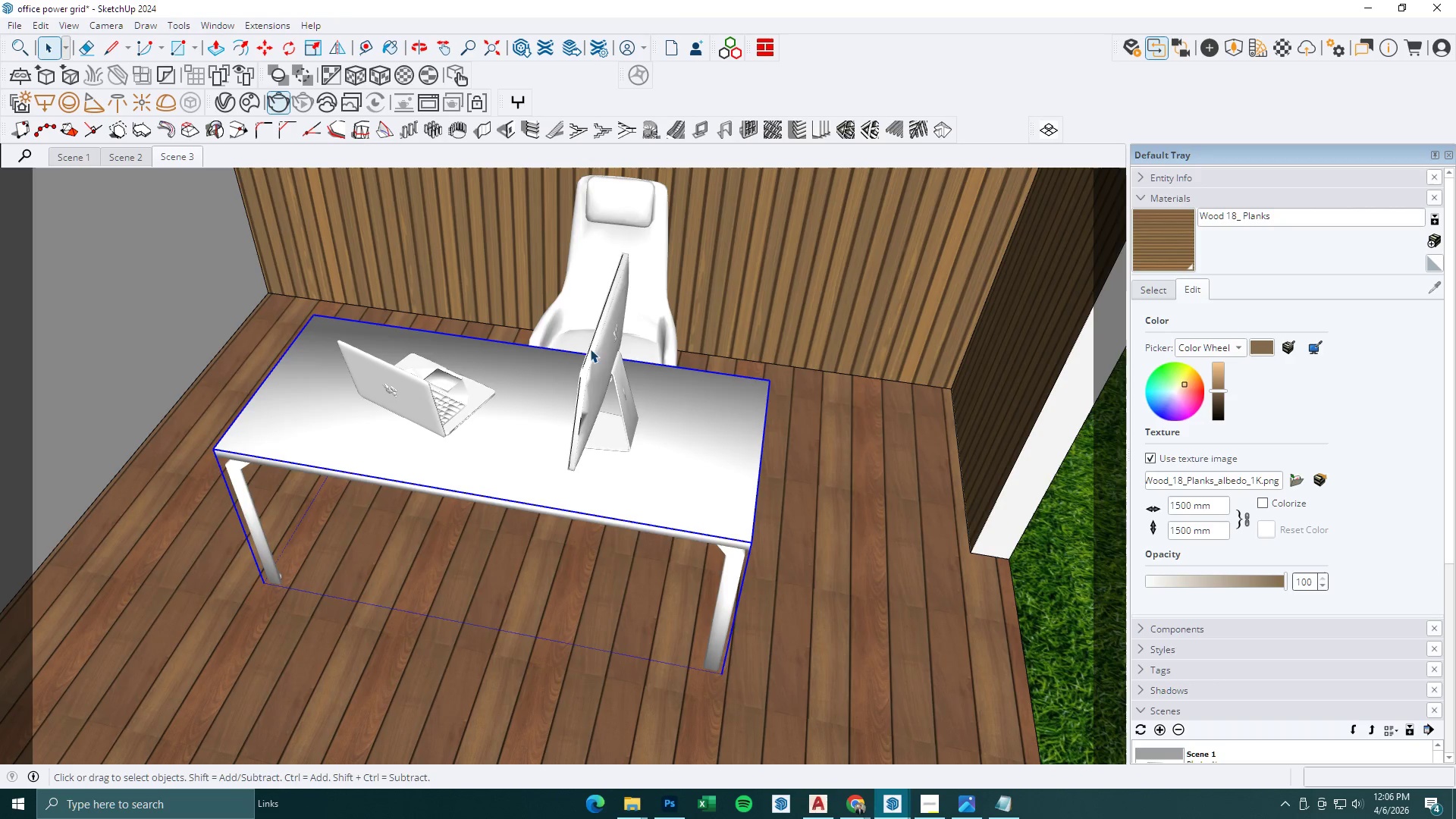 
left_click([619, 351])
 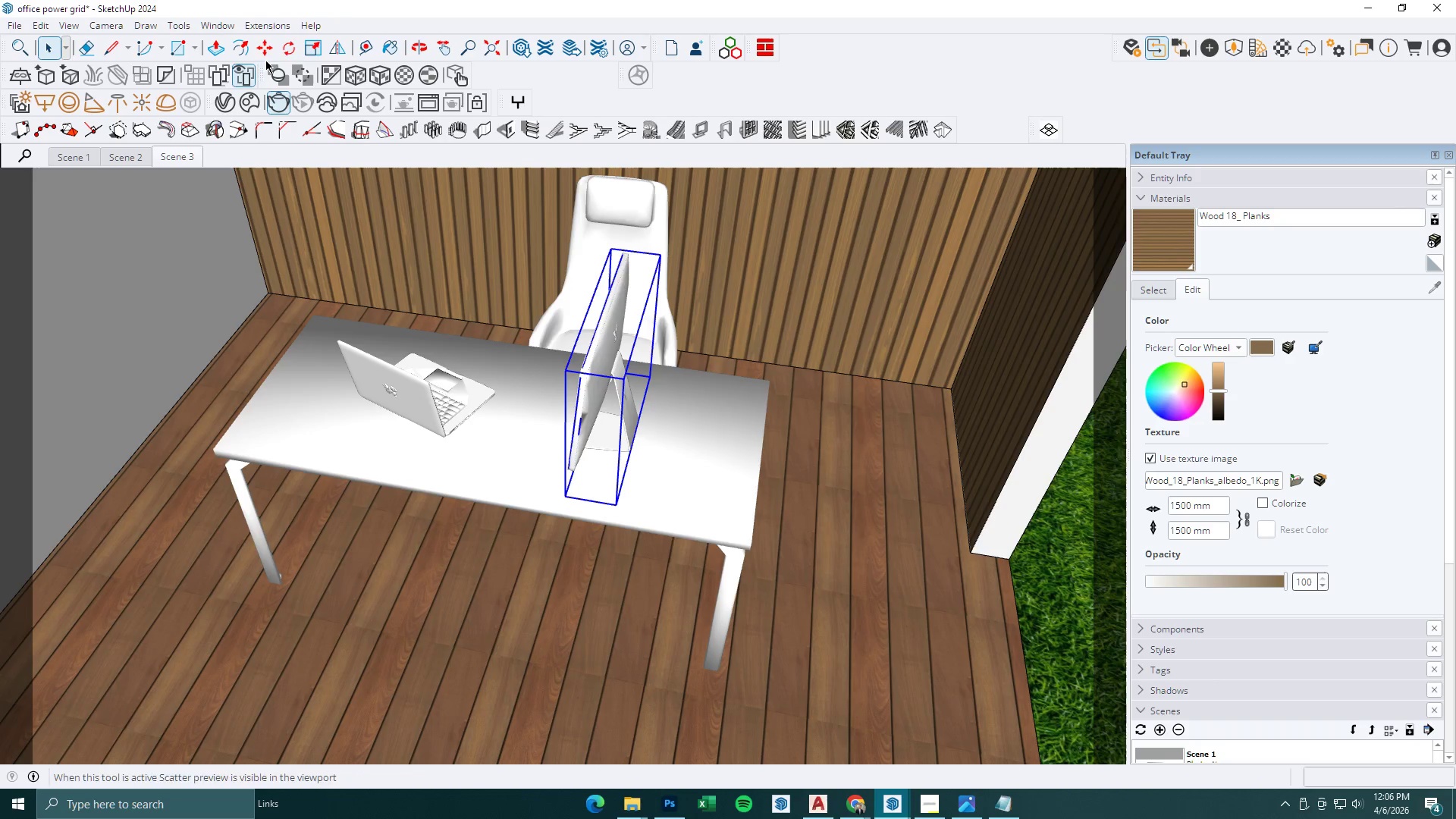 
left_click([295, 49])
 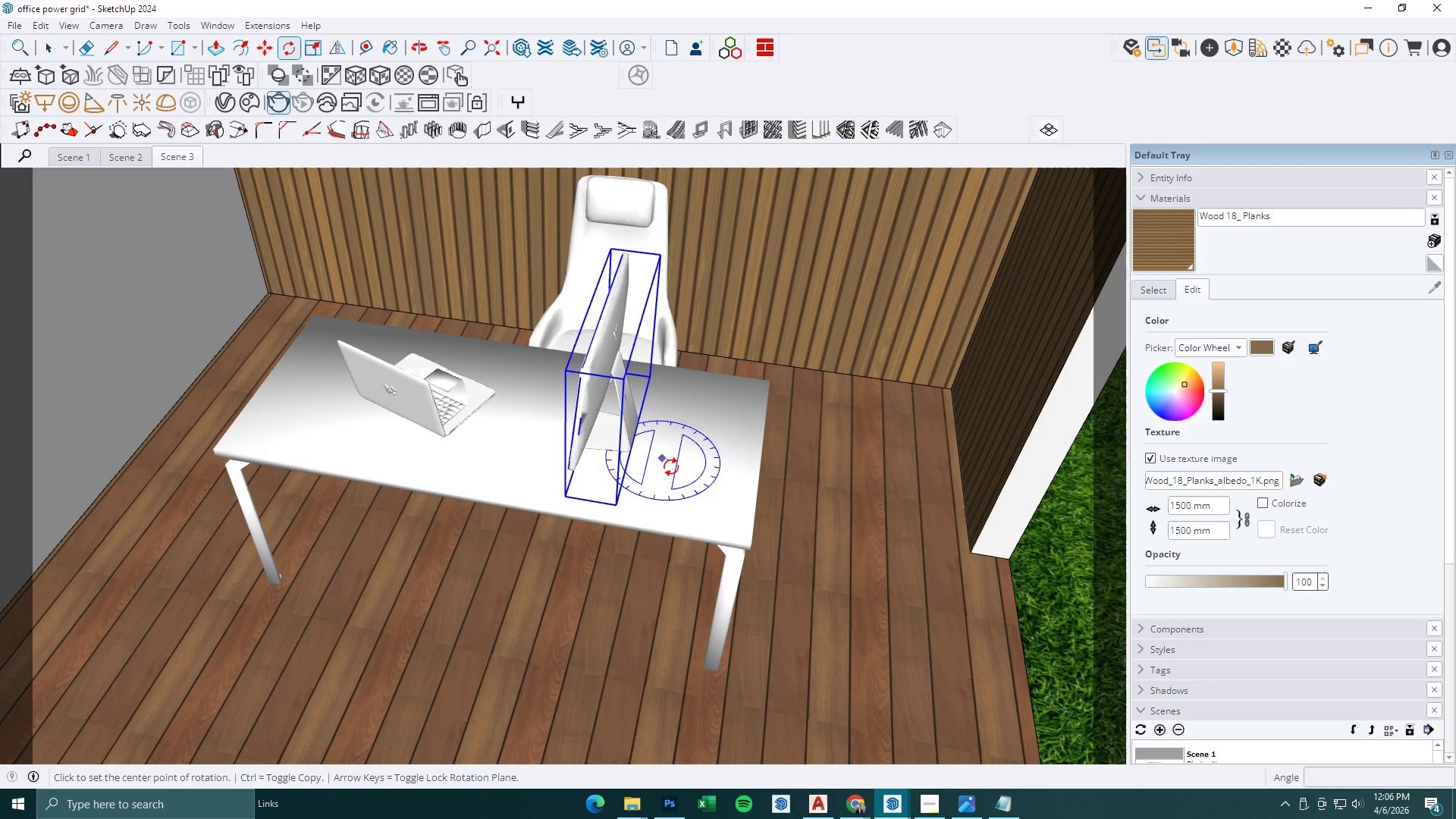 
left_click([672, 467])
 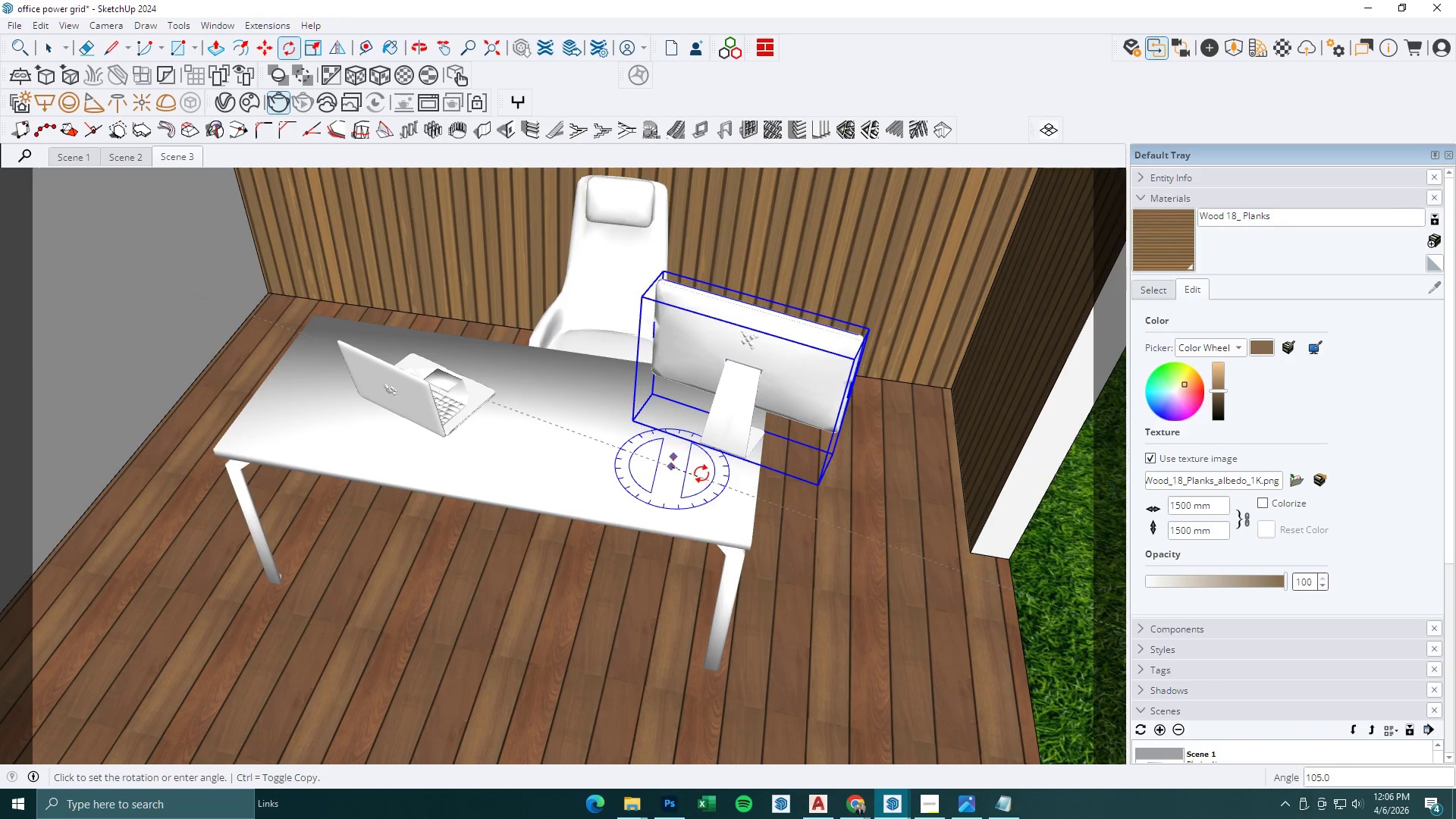 
left_click([701, 469])
 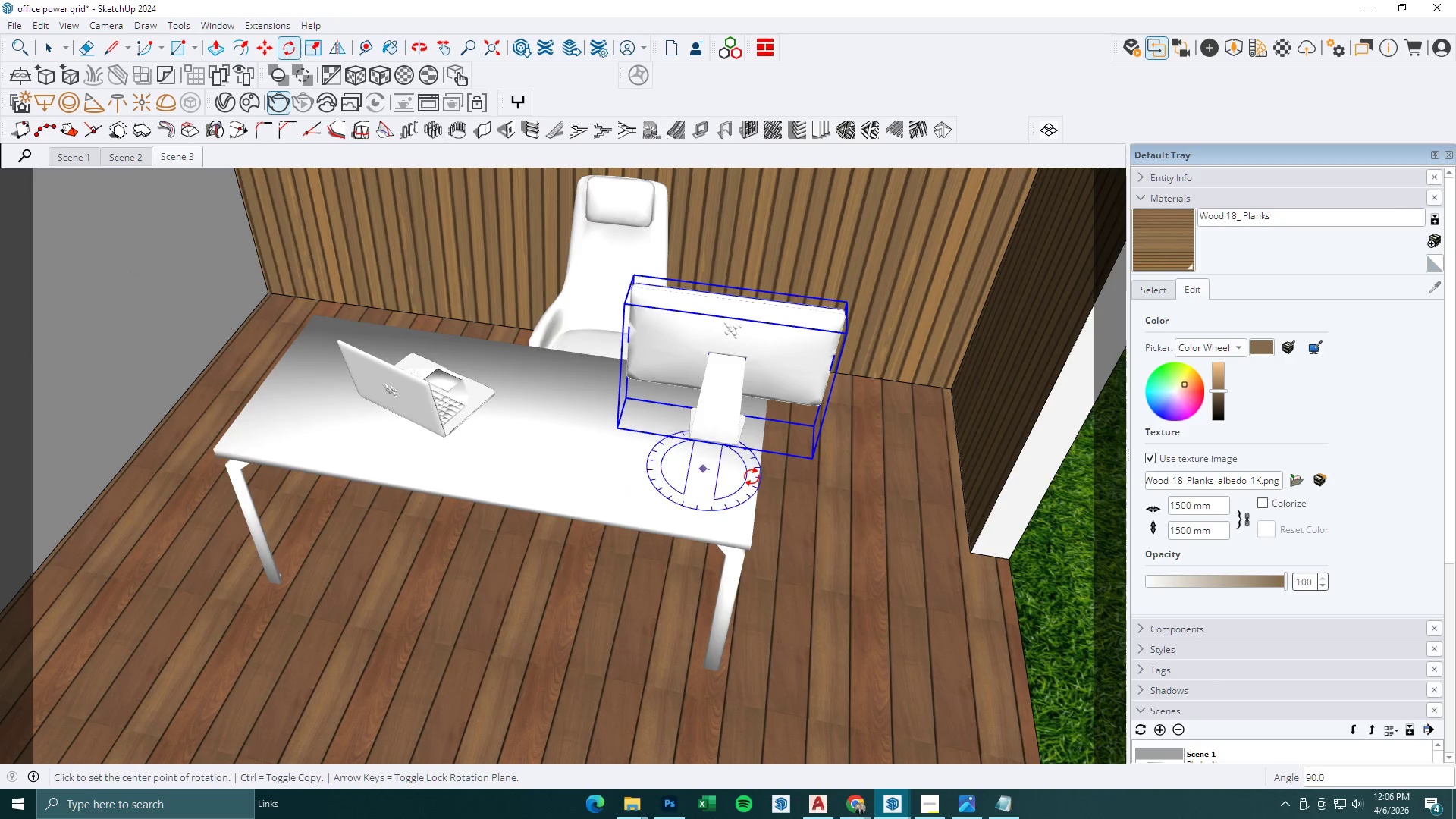 
key(M)
 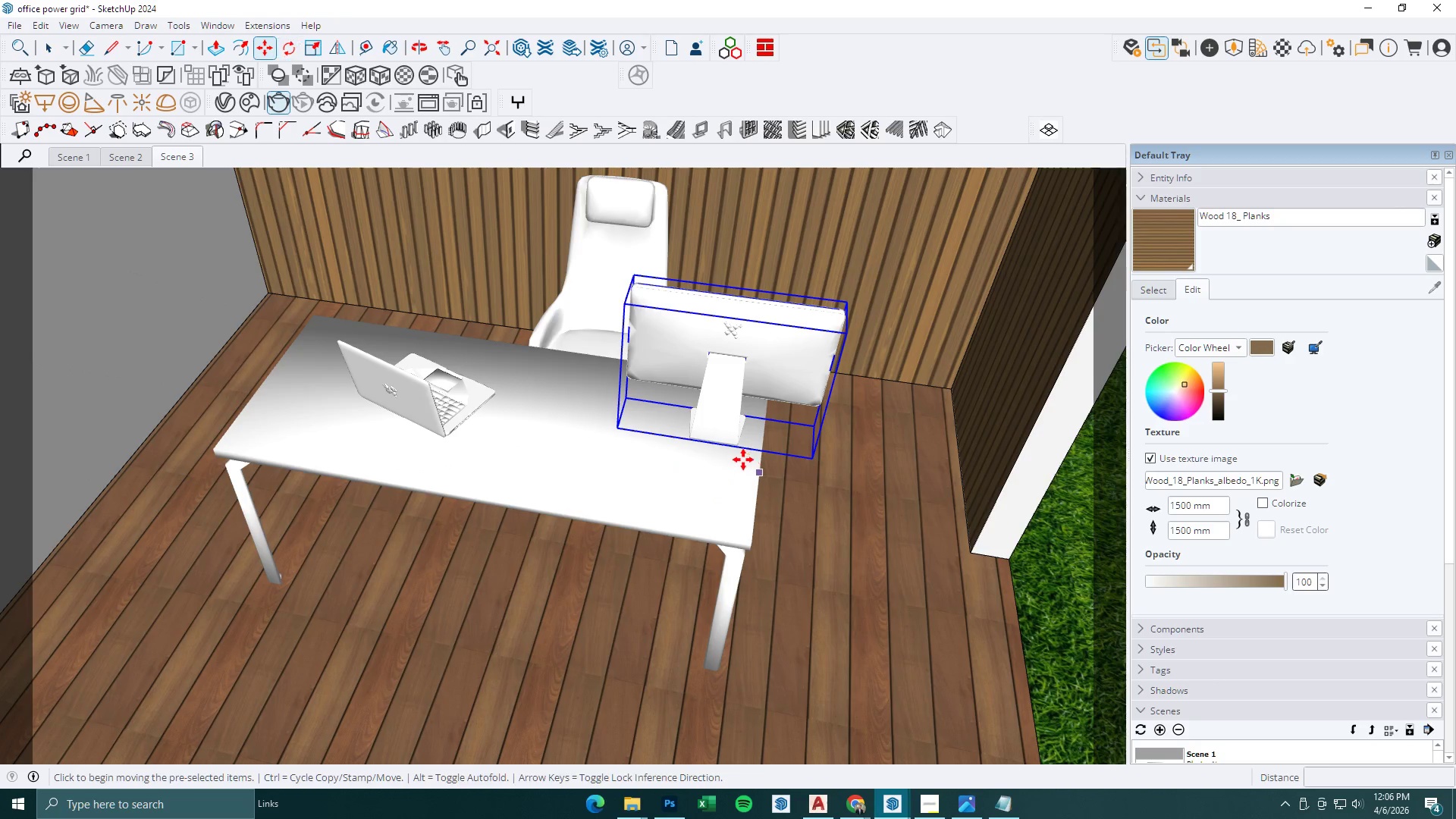 
left_click_drag(start_coordinate=[743, 460], to_coordinate=[736, 459])
 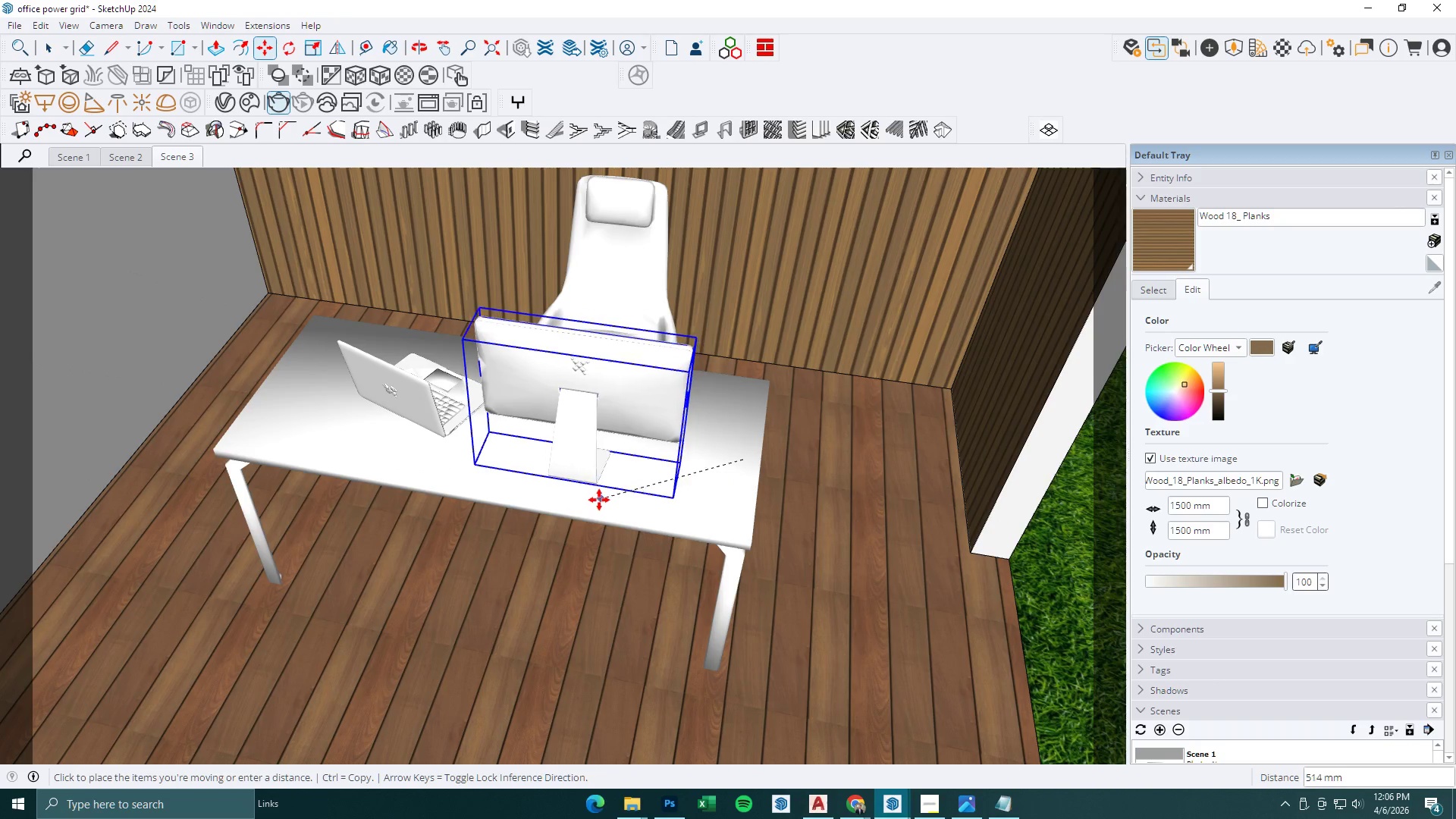 
left_click([592, 504])
 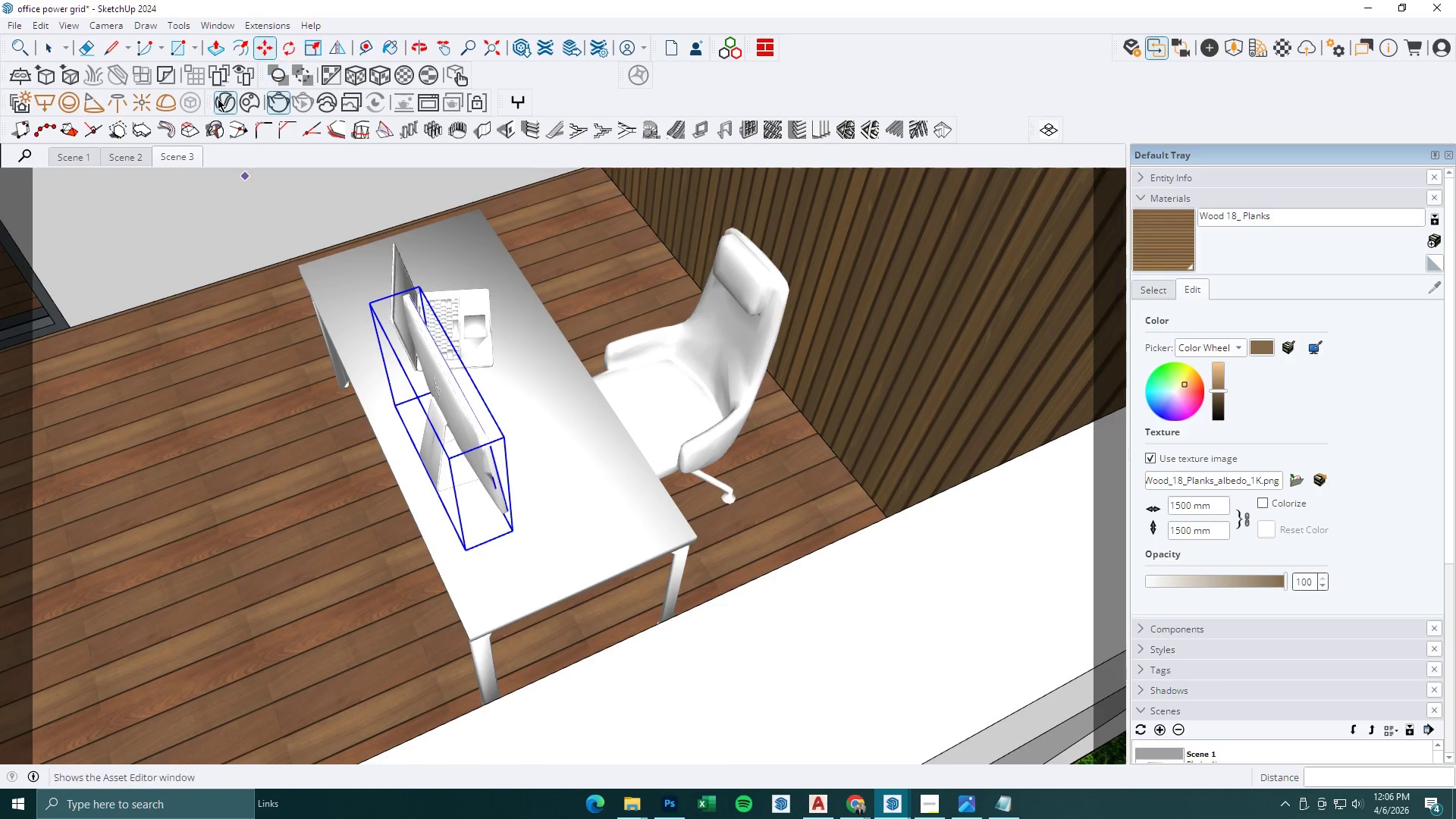 
left_click([249, 102])
 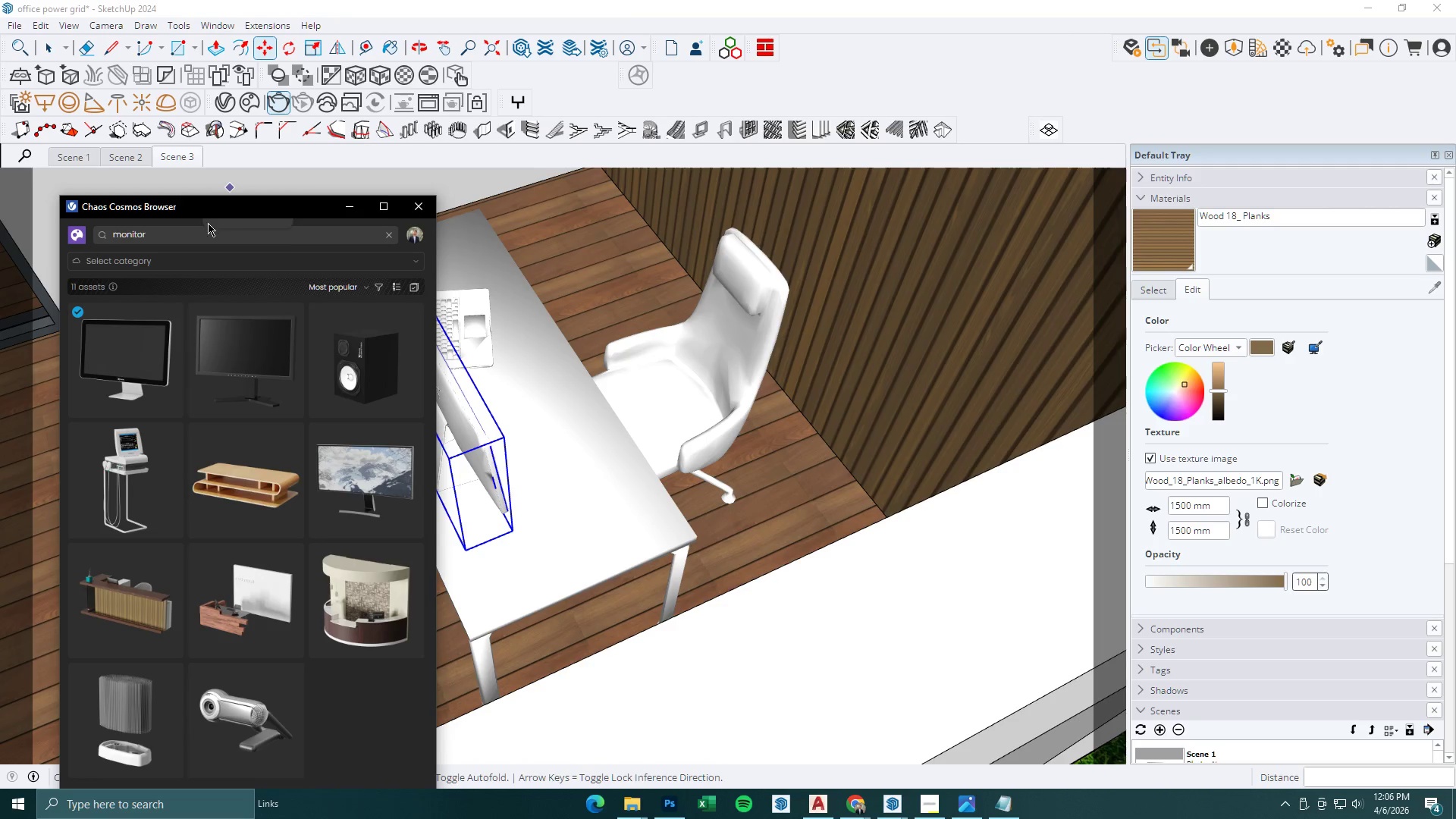 
left_click_drag(start_coordinate=[203, 228], to_coordinate=[199, 230])
 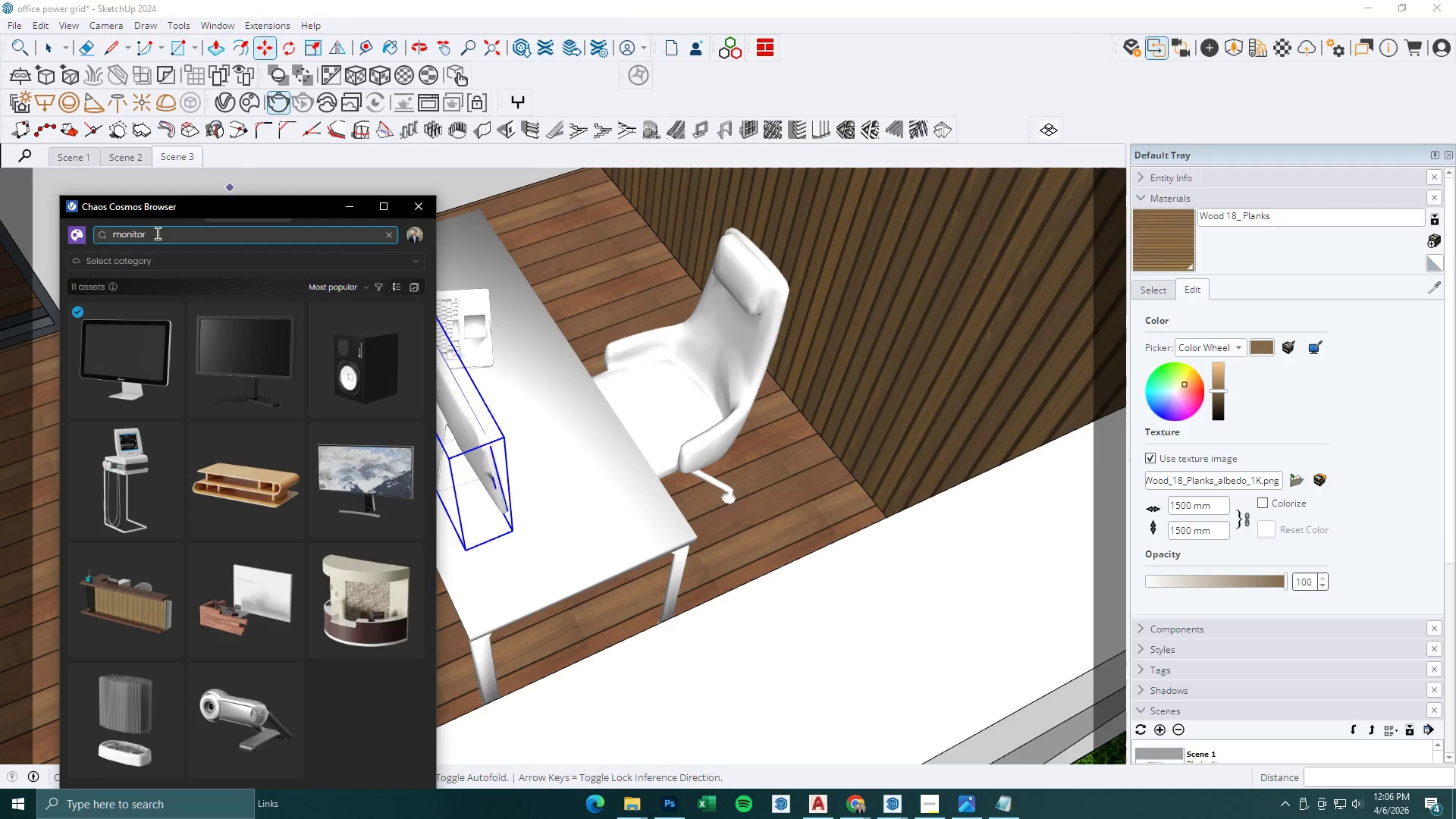 
left_click_drag(start_coordinate=[158, 234], to_coordinate=[58, 234])
 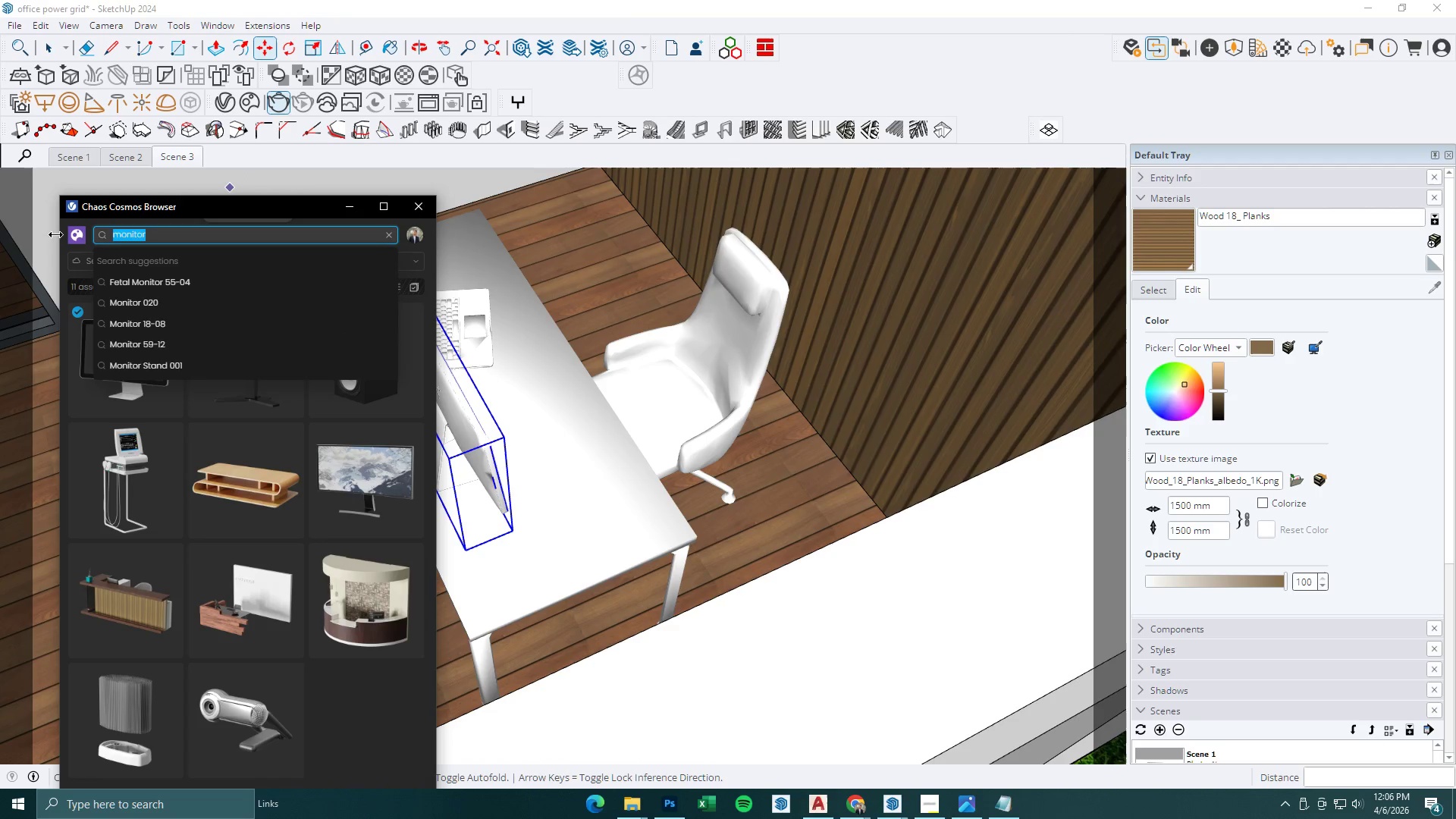 
type(keyboard)
 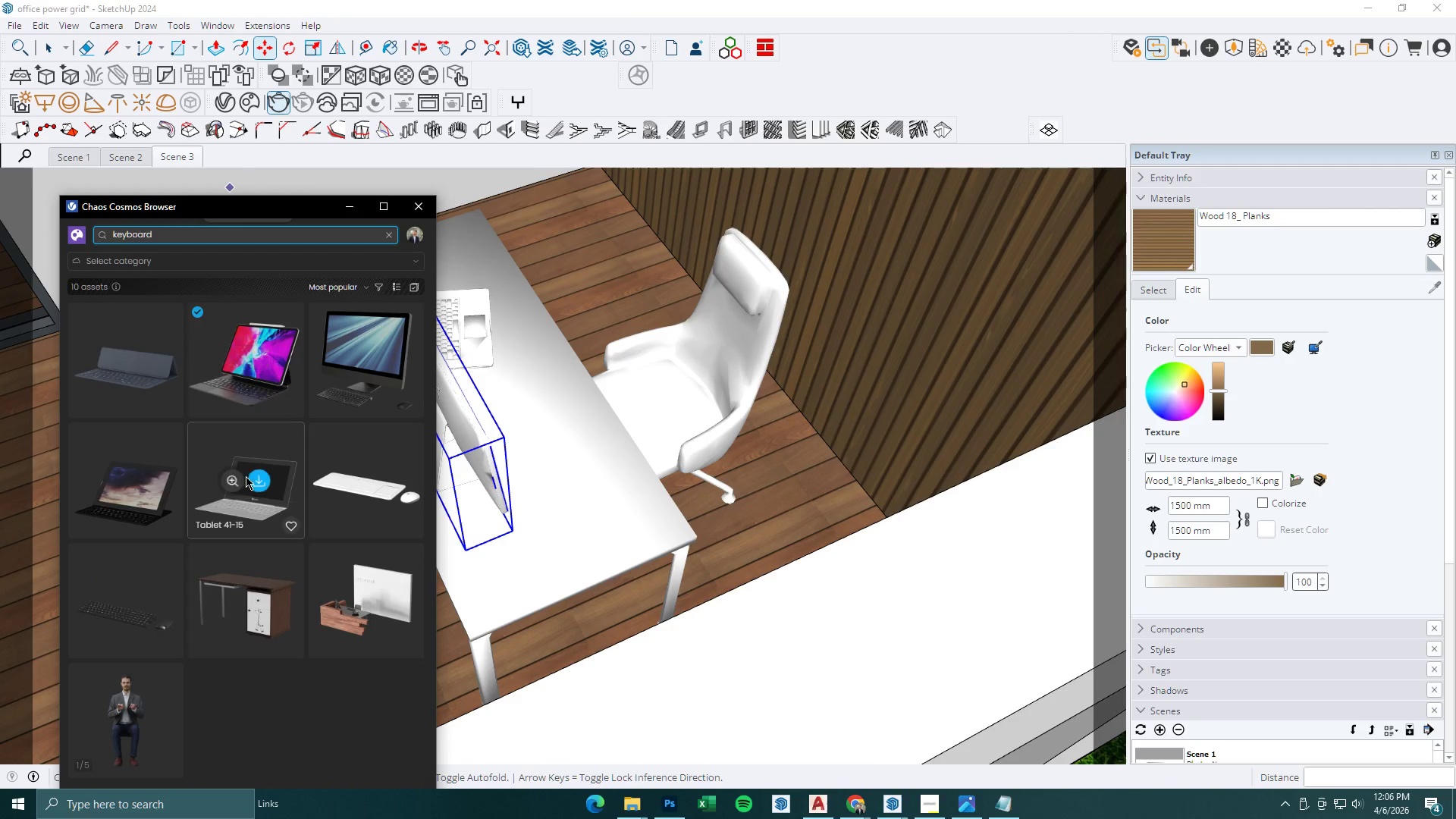 
mouse_move([265, 502])
 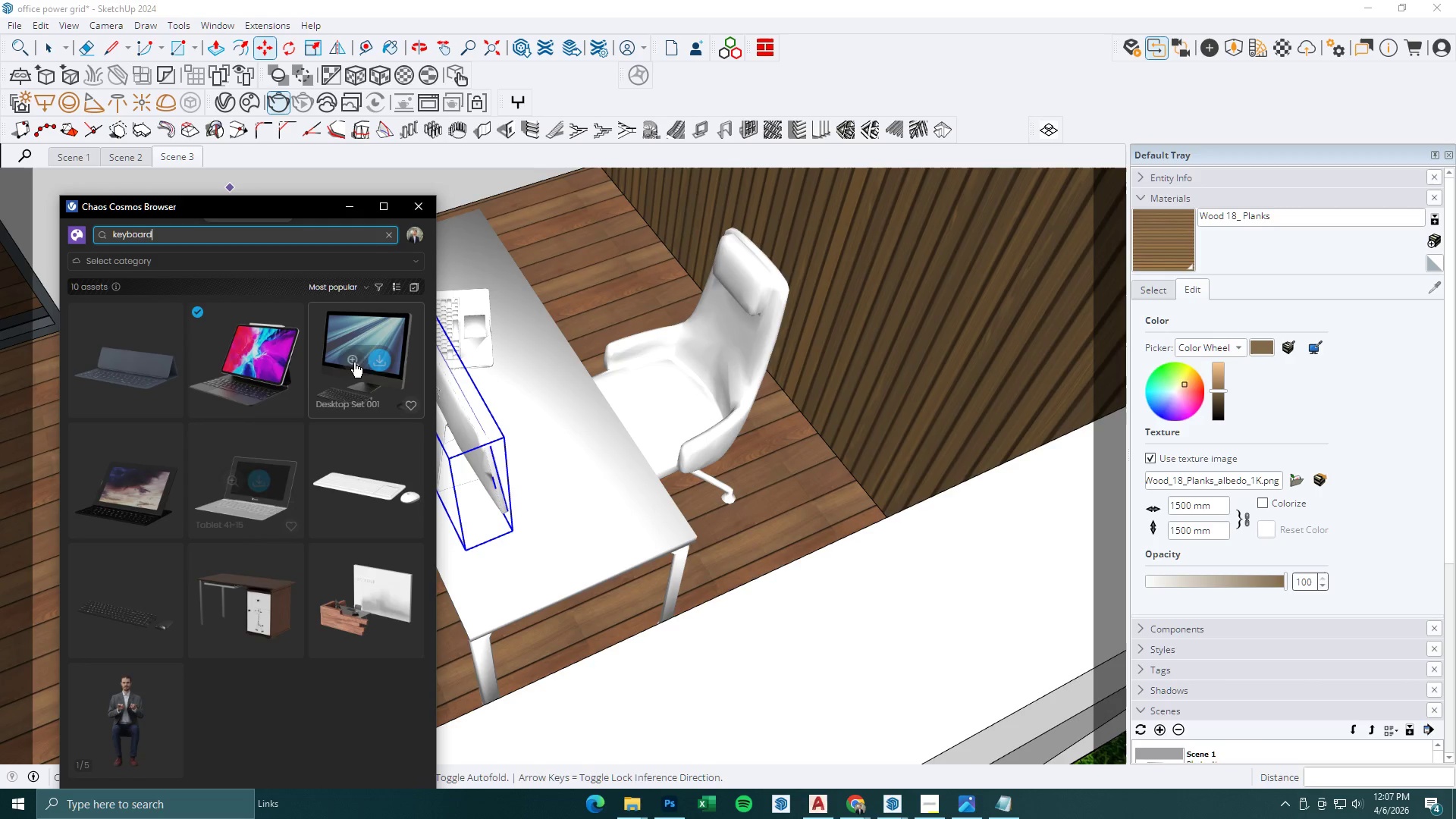 
left_click([378, 359])
 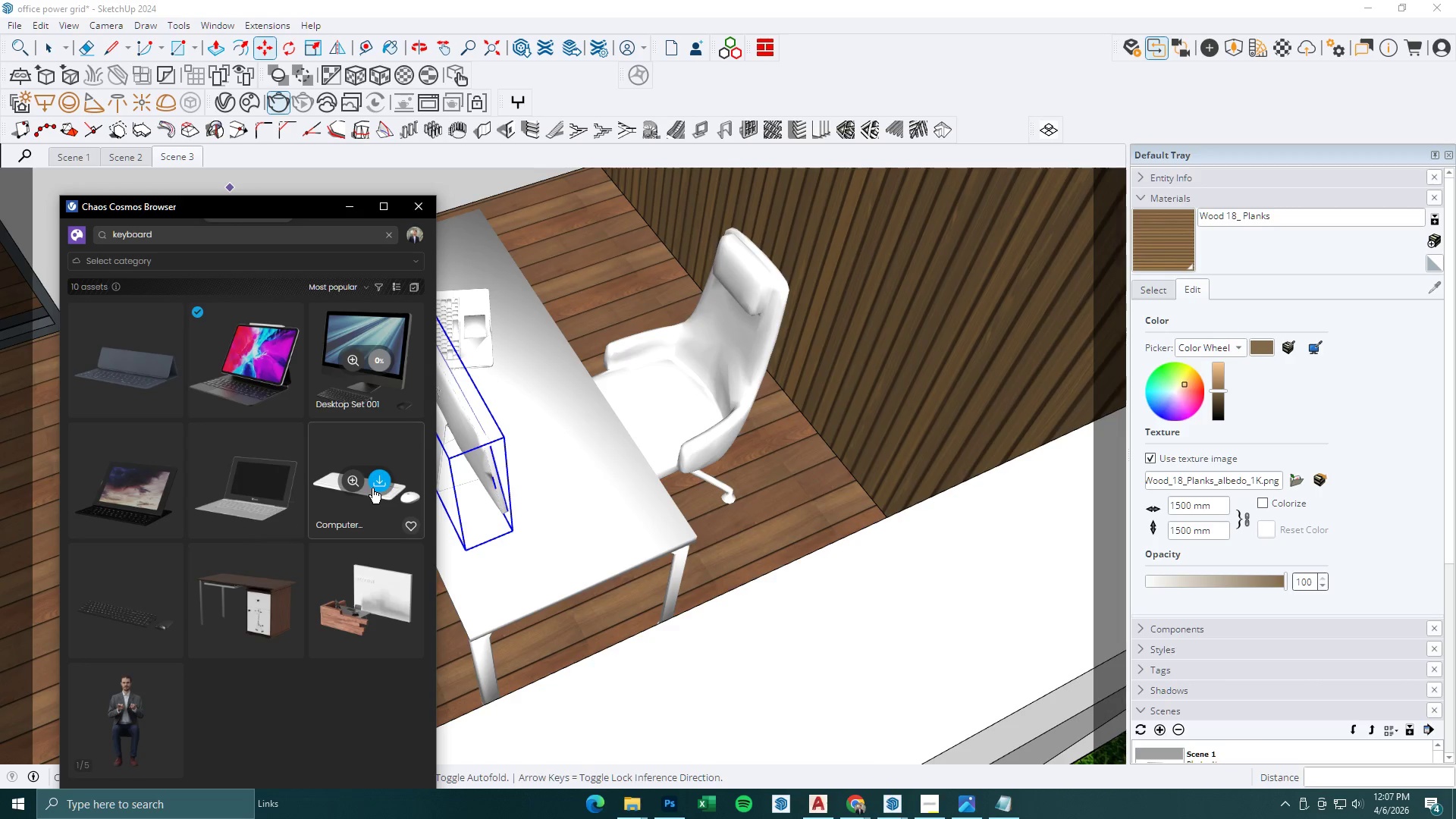 
scroll: coordinate [372, 491], scroll_direction: down, amount: 2.0
 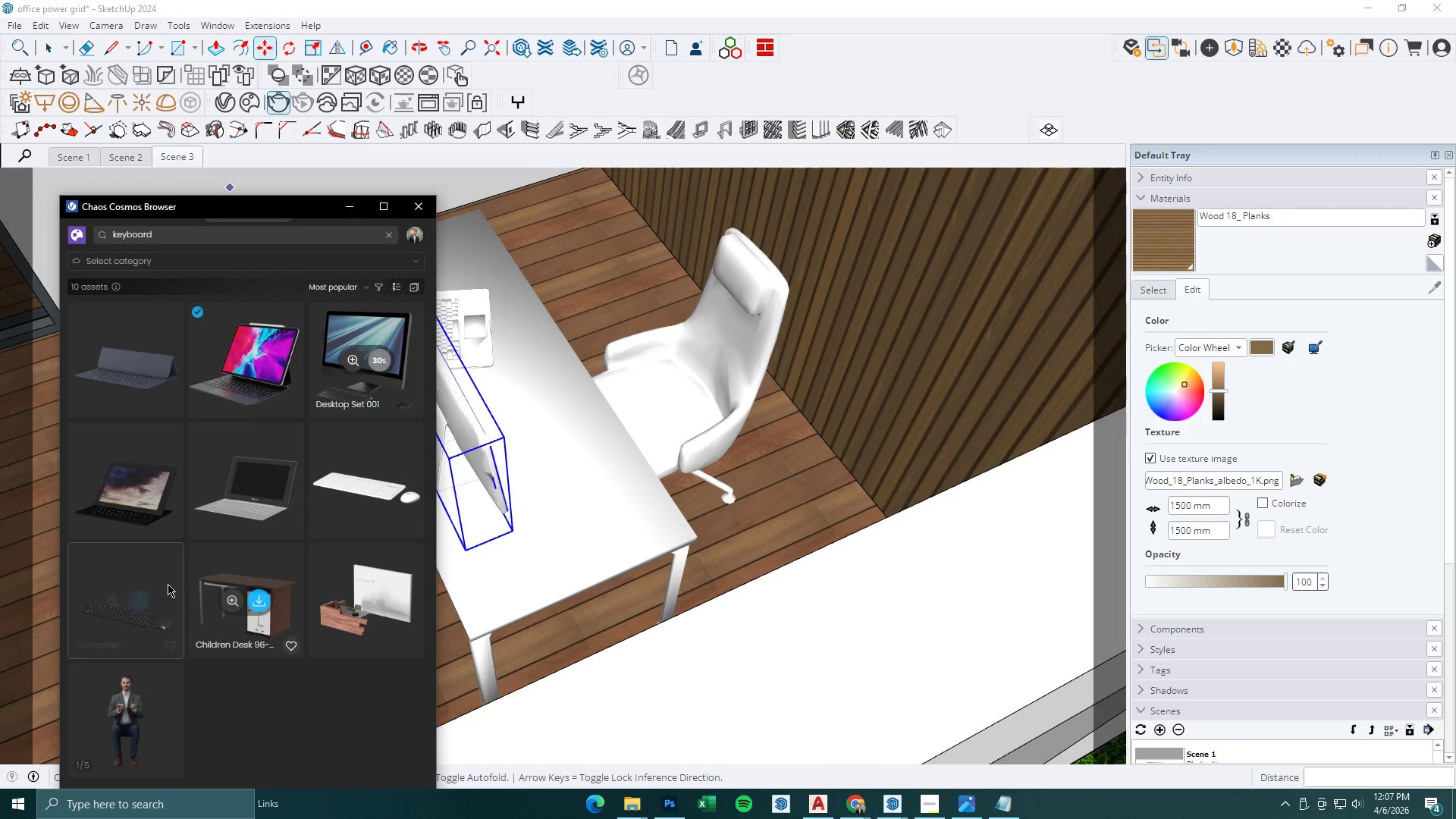 
left_click([142, 601])
 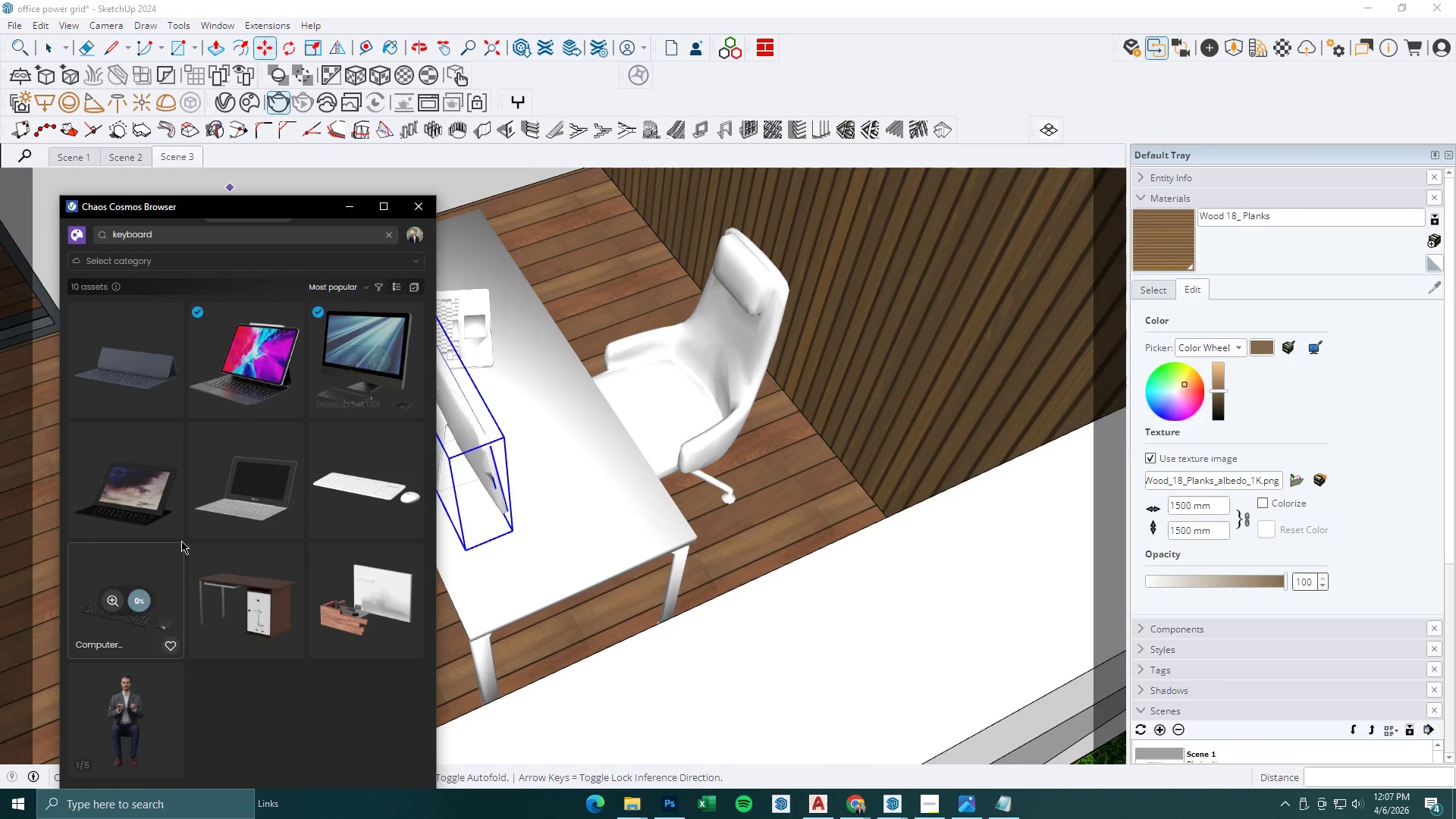 
mouse_move([209, 487])
 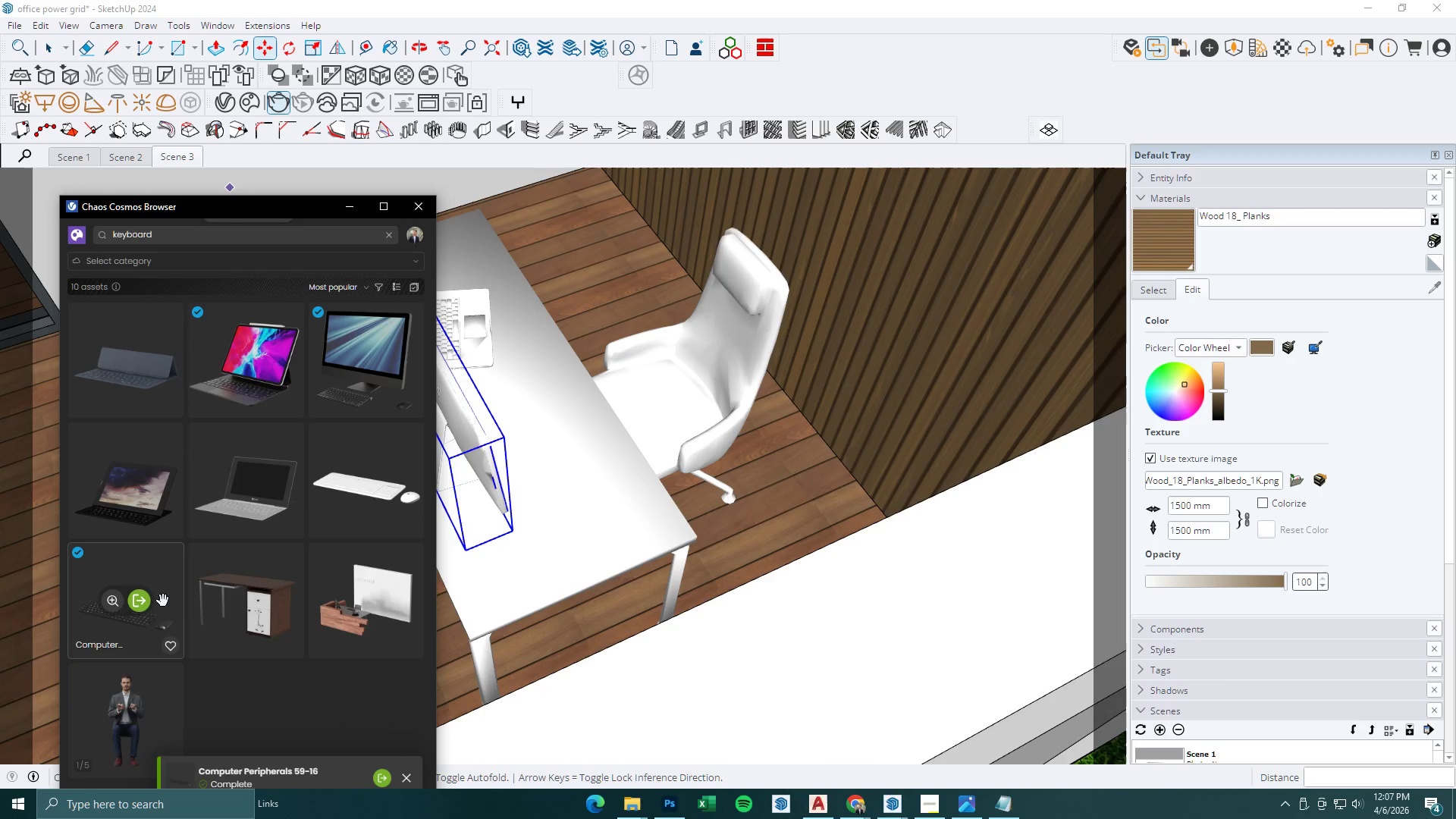 
left_click([147, 603])
 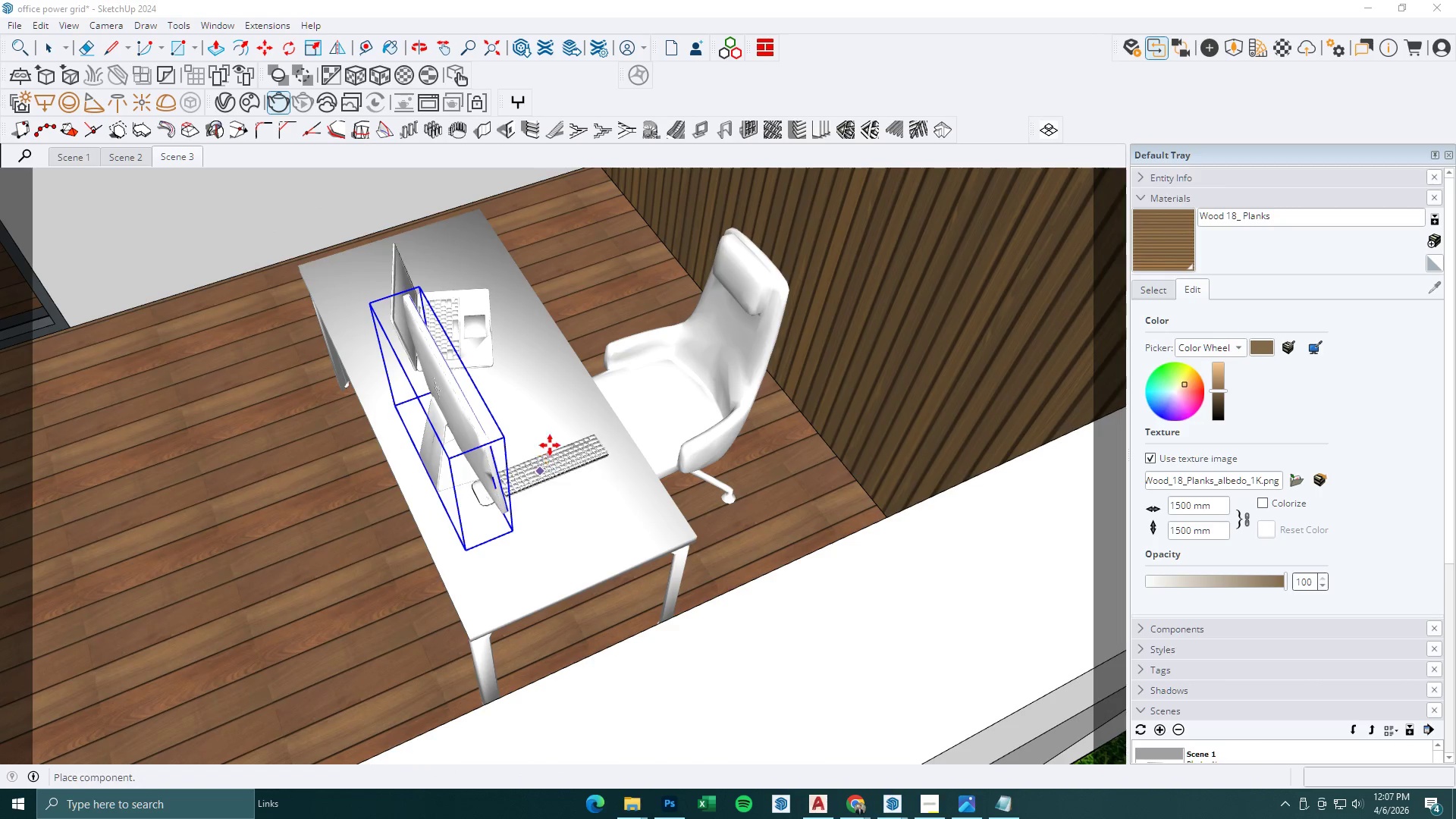 
left_click([551, 437])
 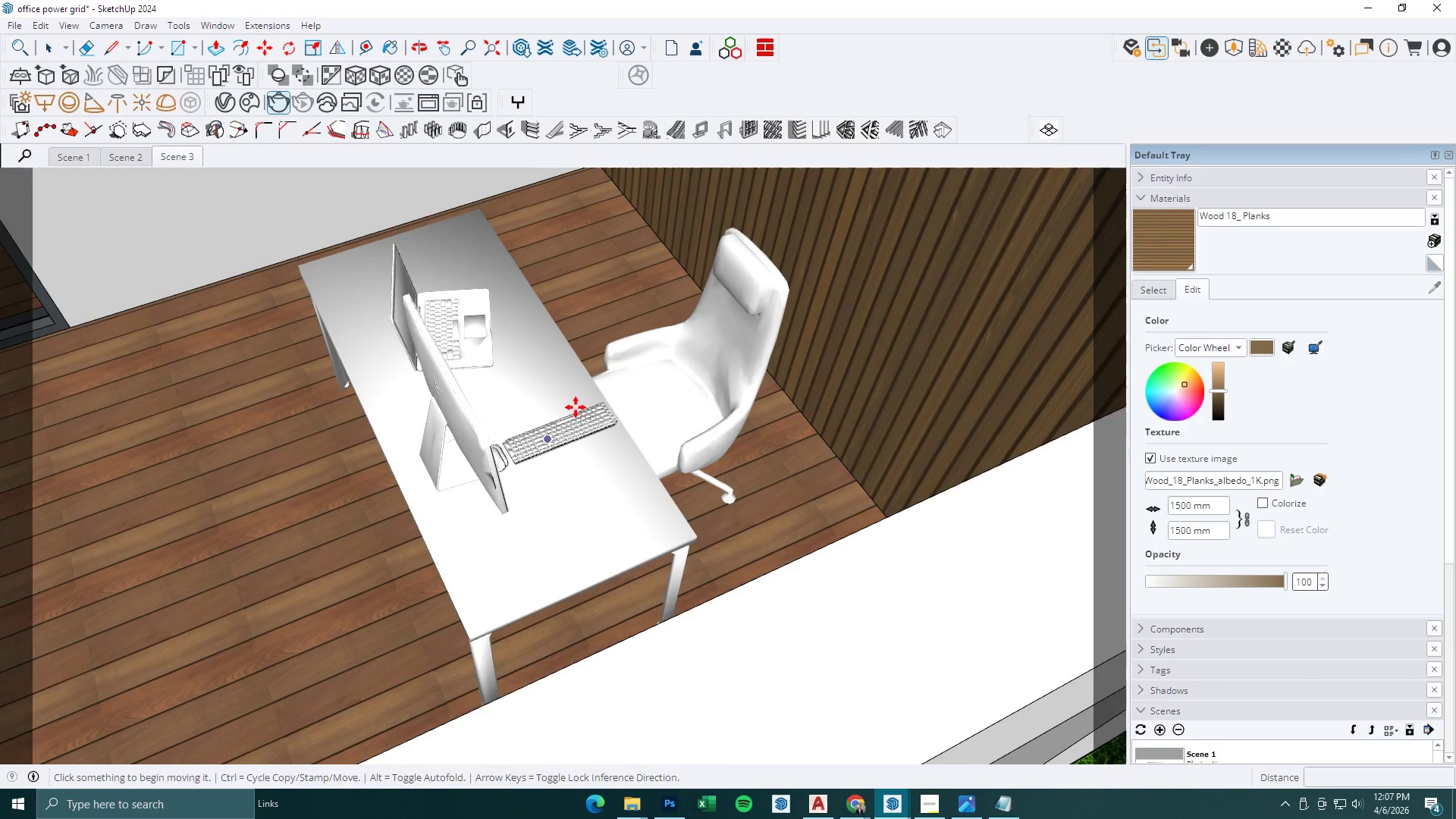 
key(Space)
 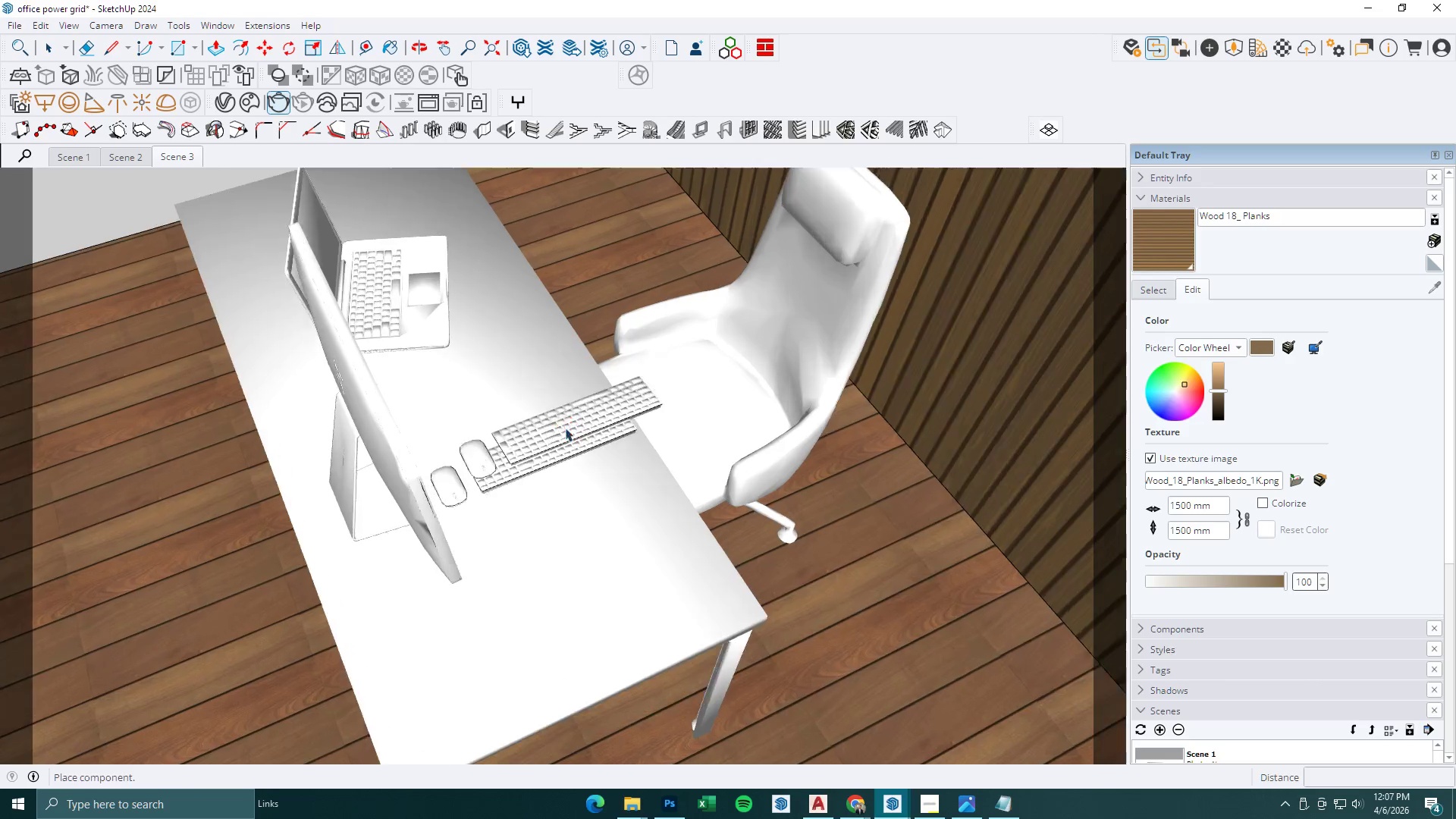 
key(Escape)
 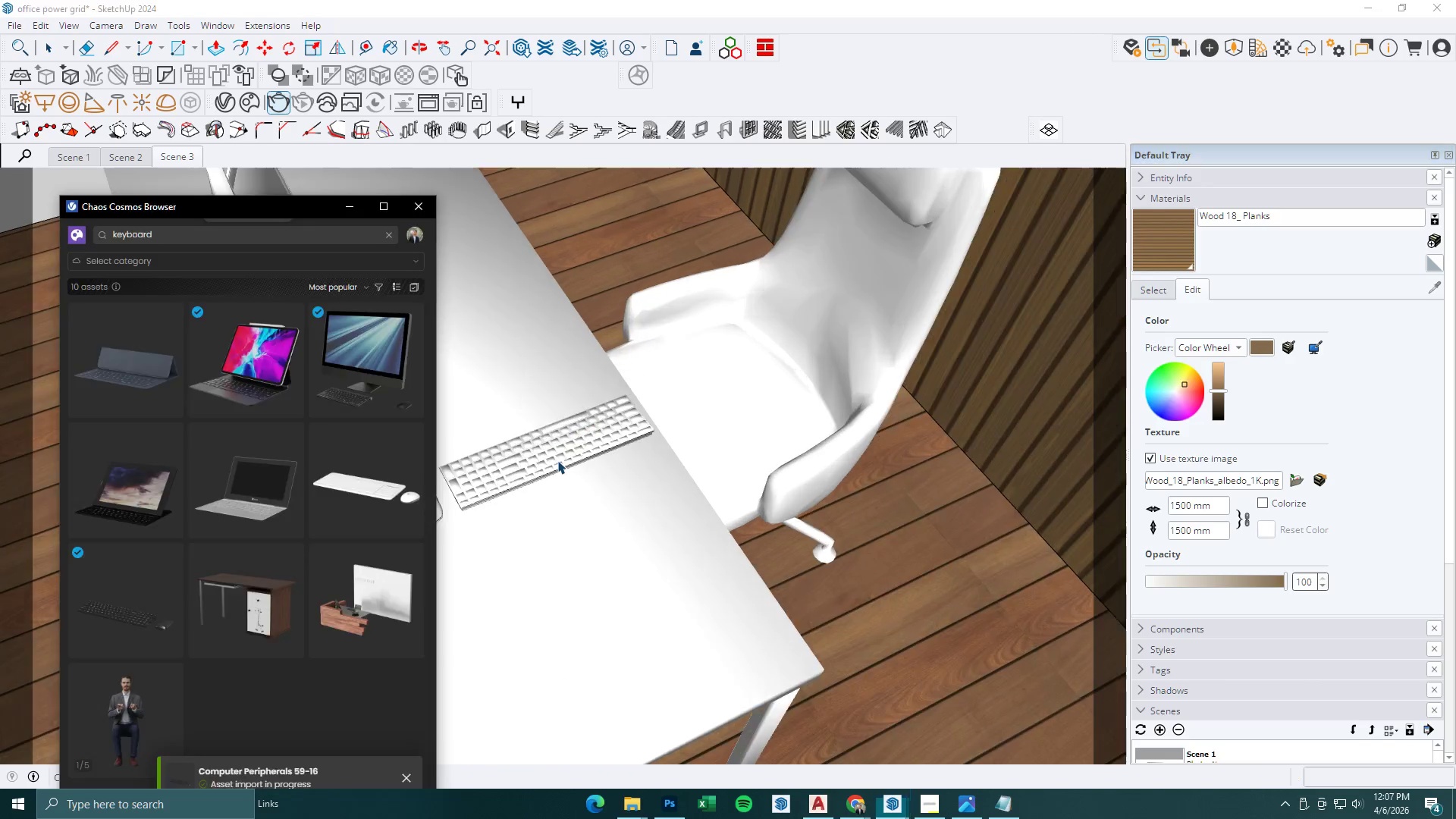 
left_click([557, 460])
 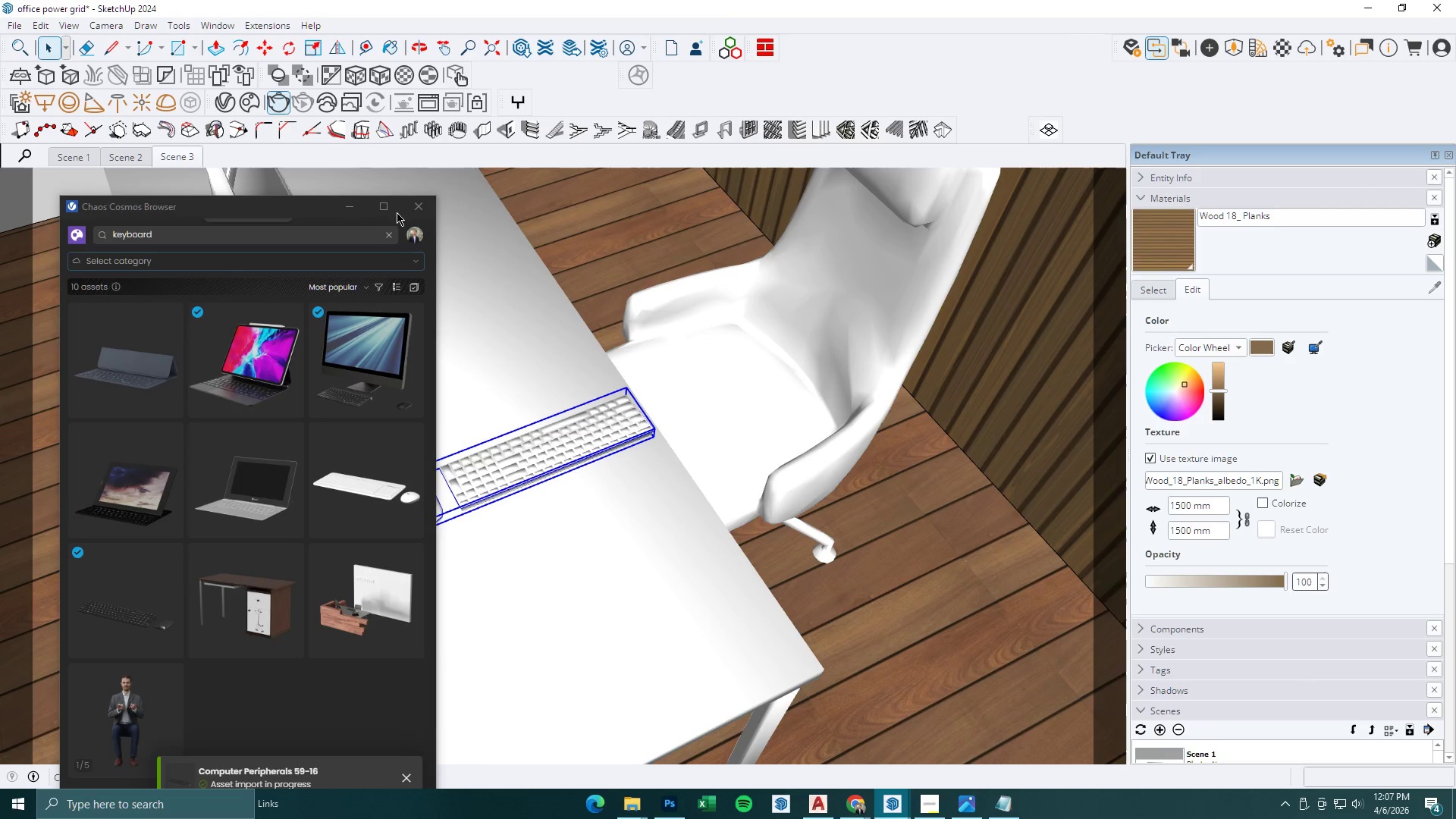 
scroll: coordinate [565, 425], scroll_direction: up, amount: 8.0
 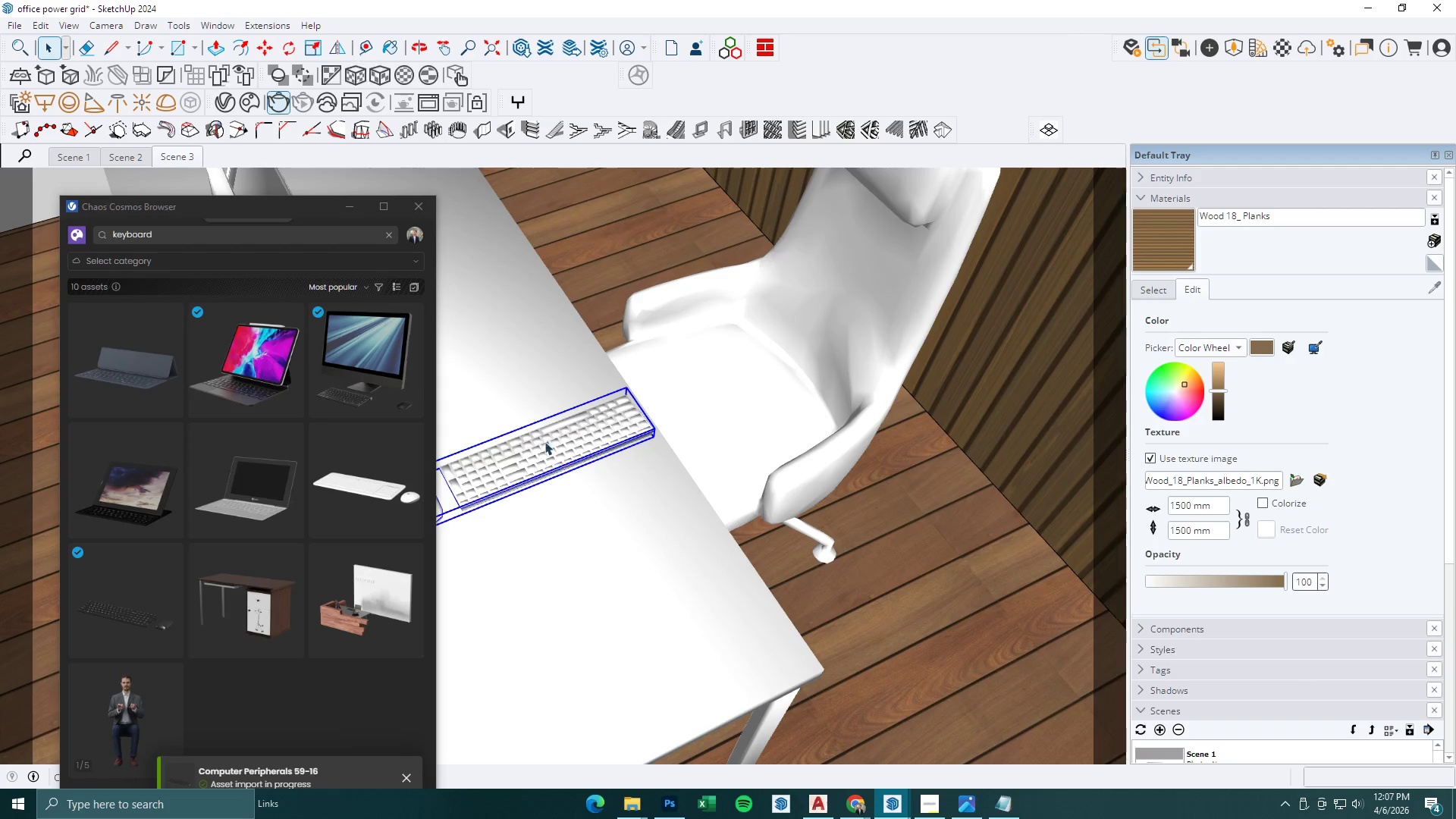 
left_click([339, 205])
 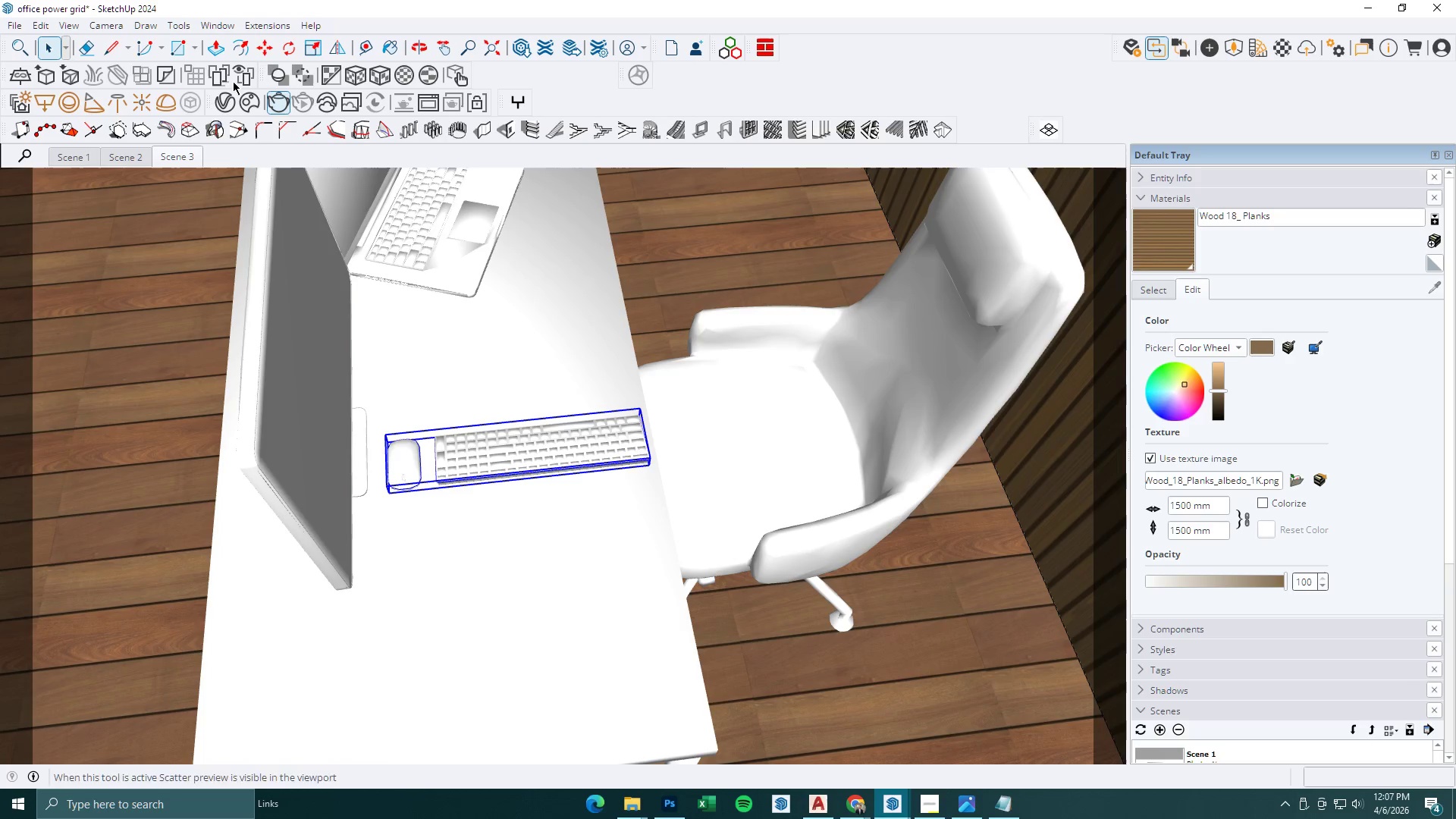 
left_click([294, 46])
 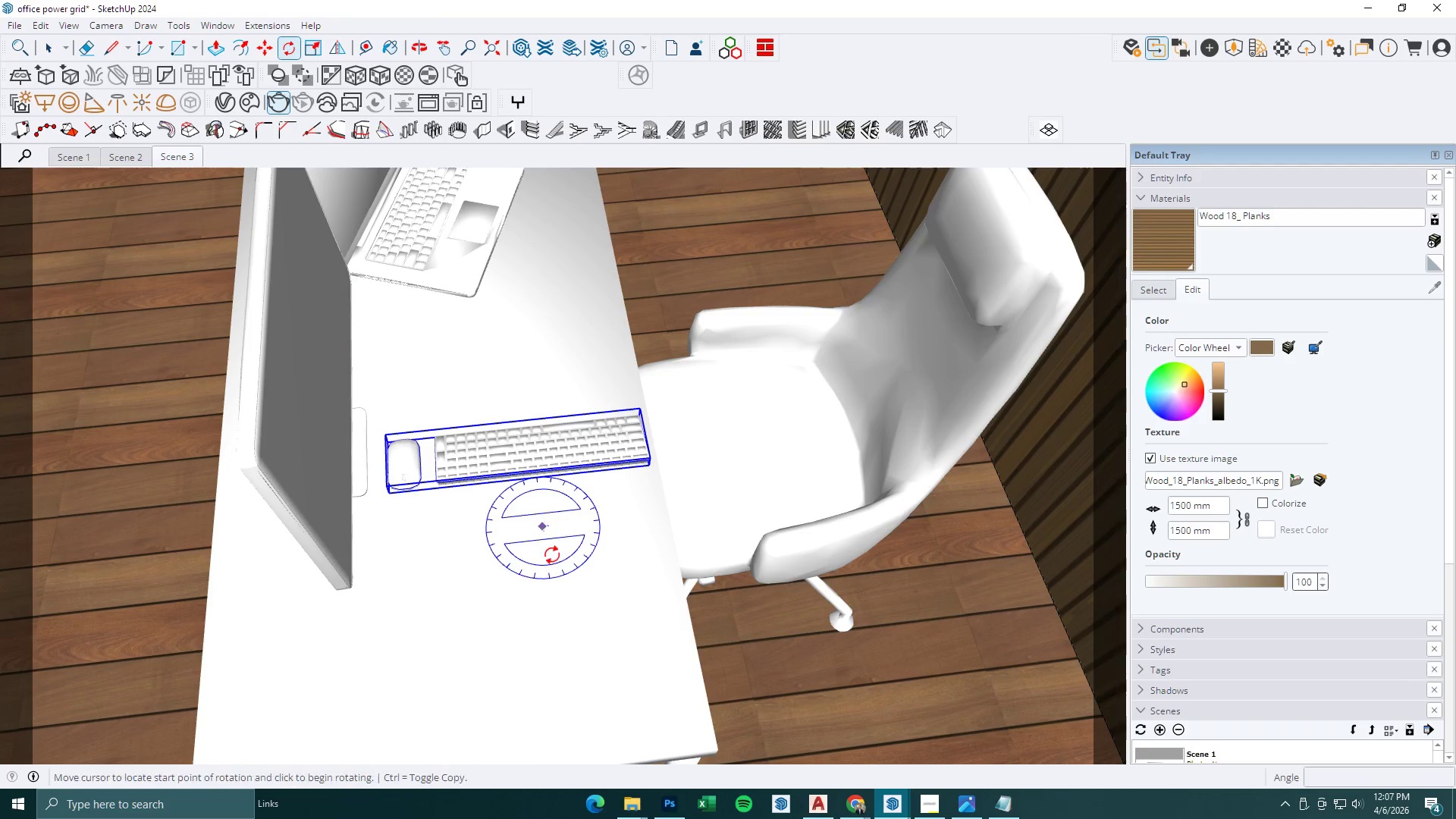 
double_click([553, 559])
 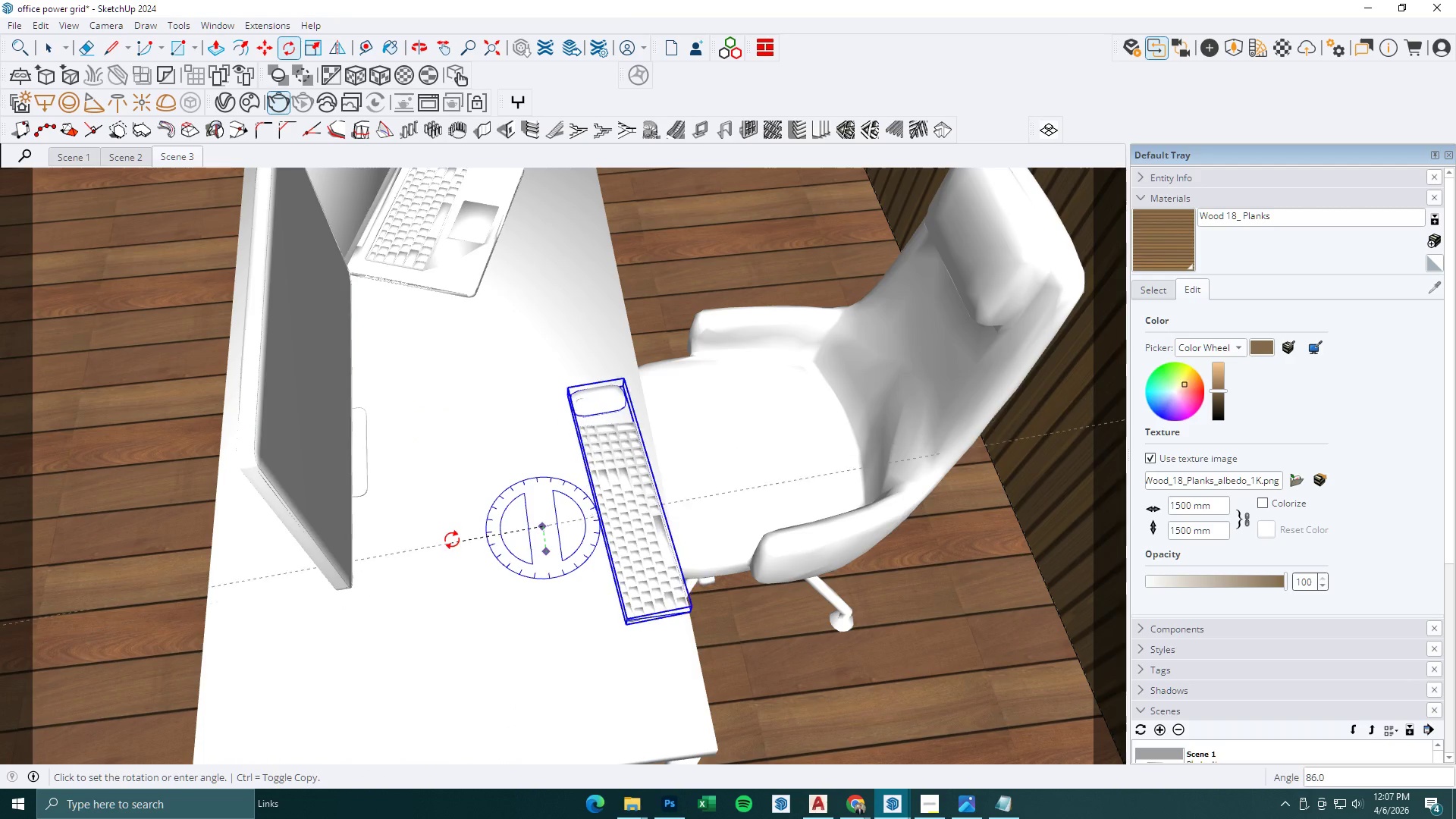 
left_click([452, 532])
 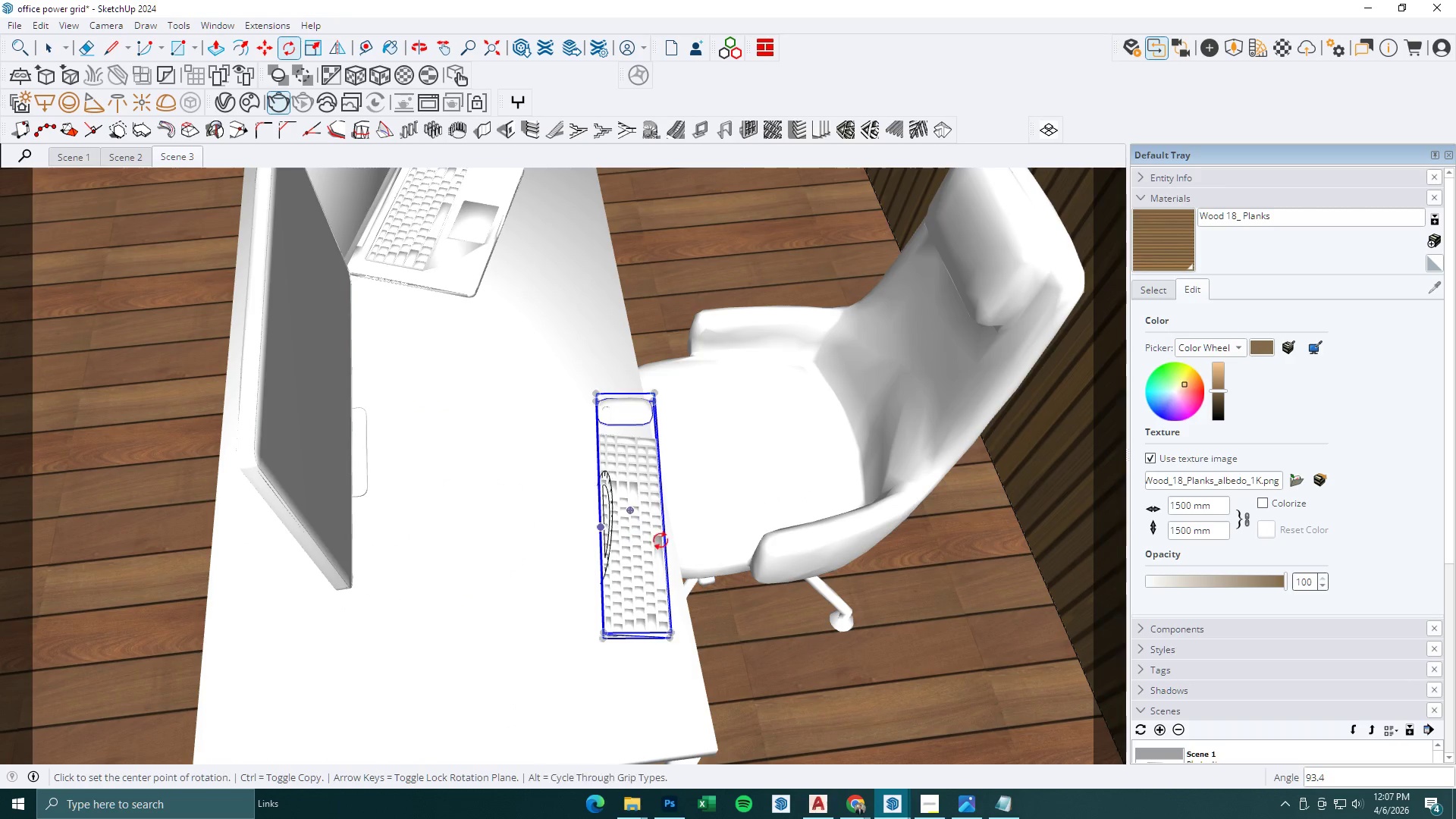 
key(M)
 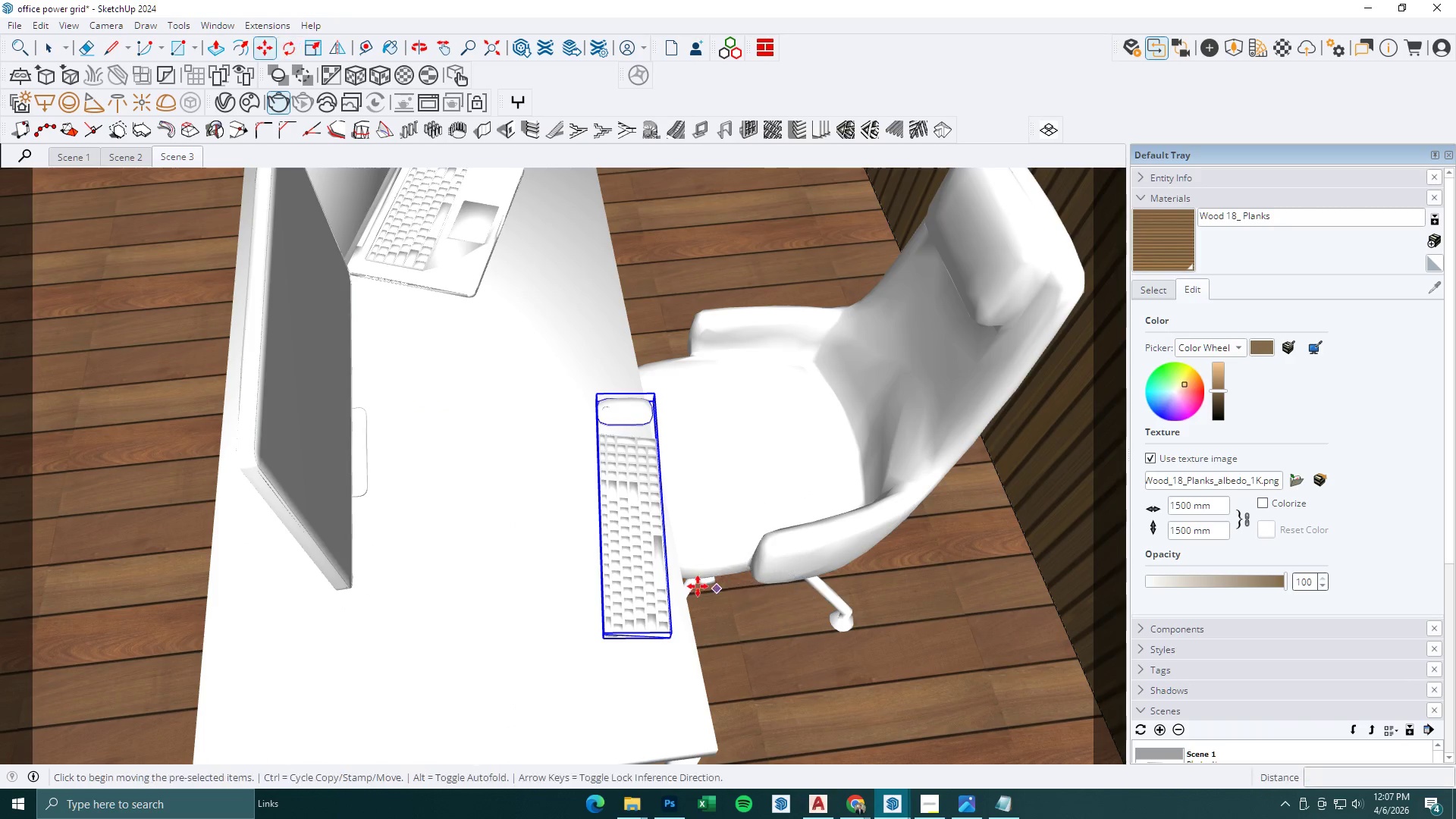 
left_click_drag(start_coordinate=[718, 576], to_coordinate=[705, 567])
 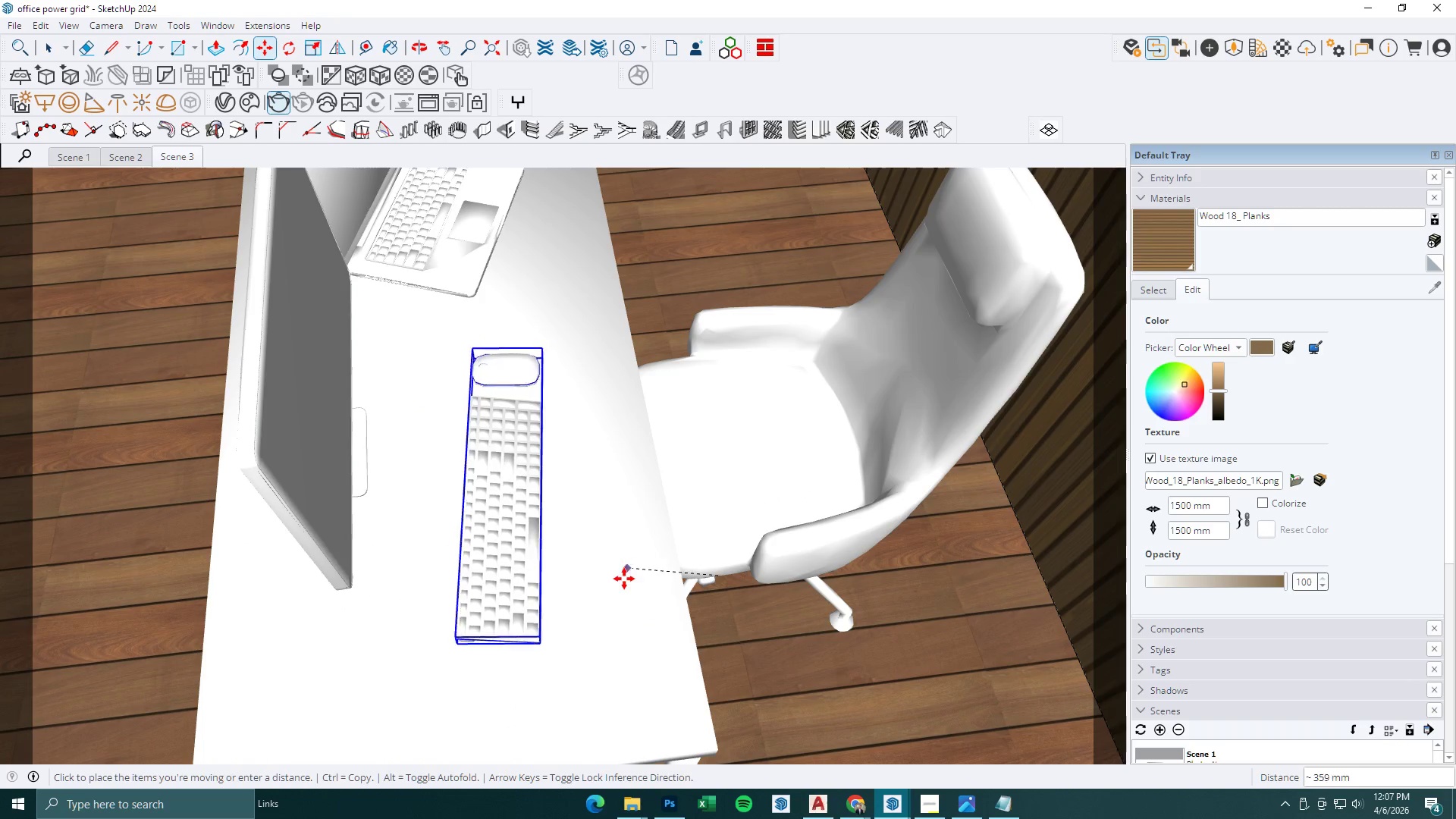 
left_click([625, 579])
 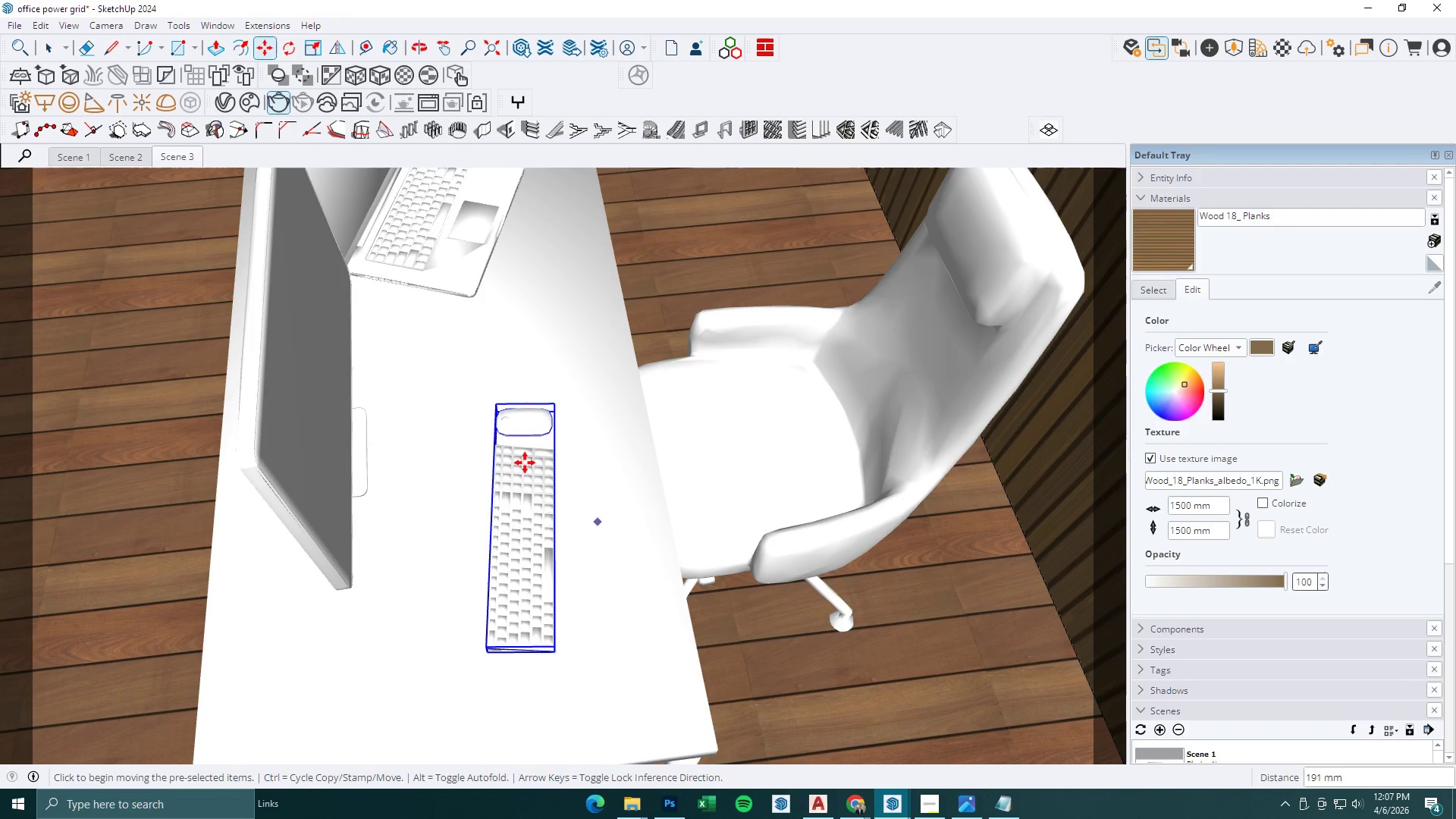 
scroll: coordinate [553, 466], scroll_direction: up, amount: 1.0
 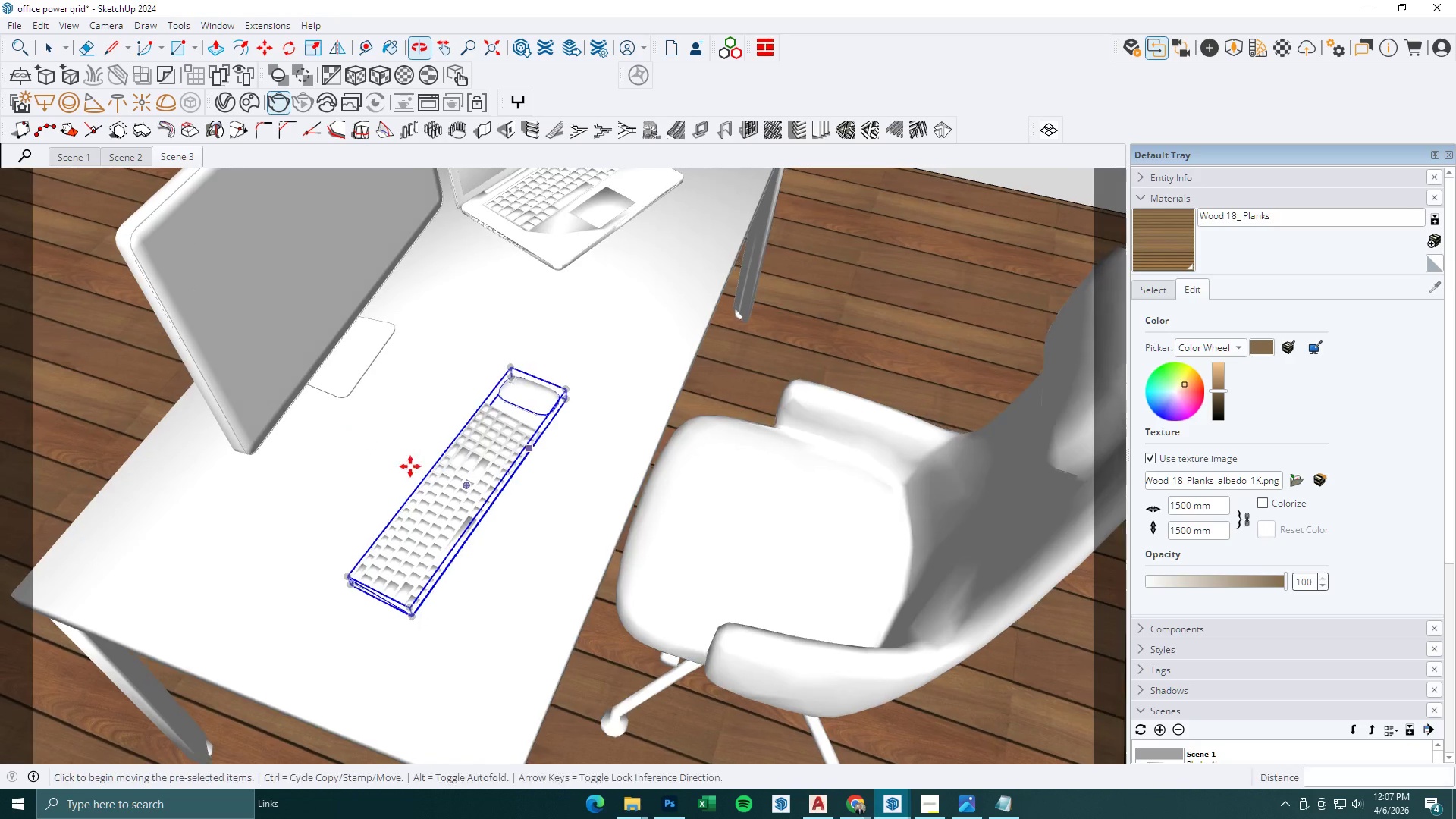 
left_click_drag(start_coordinate=[522, 531], to_coordinate=[529, 528])
 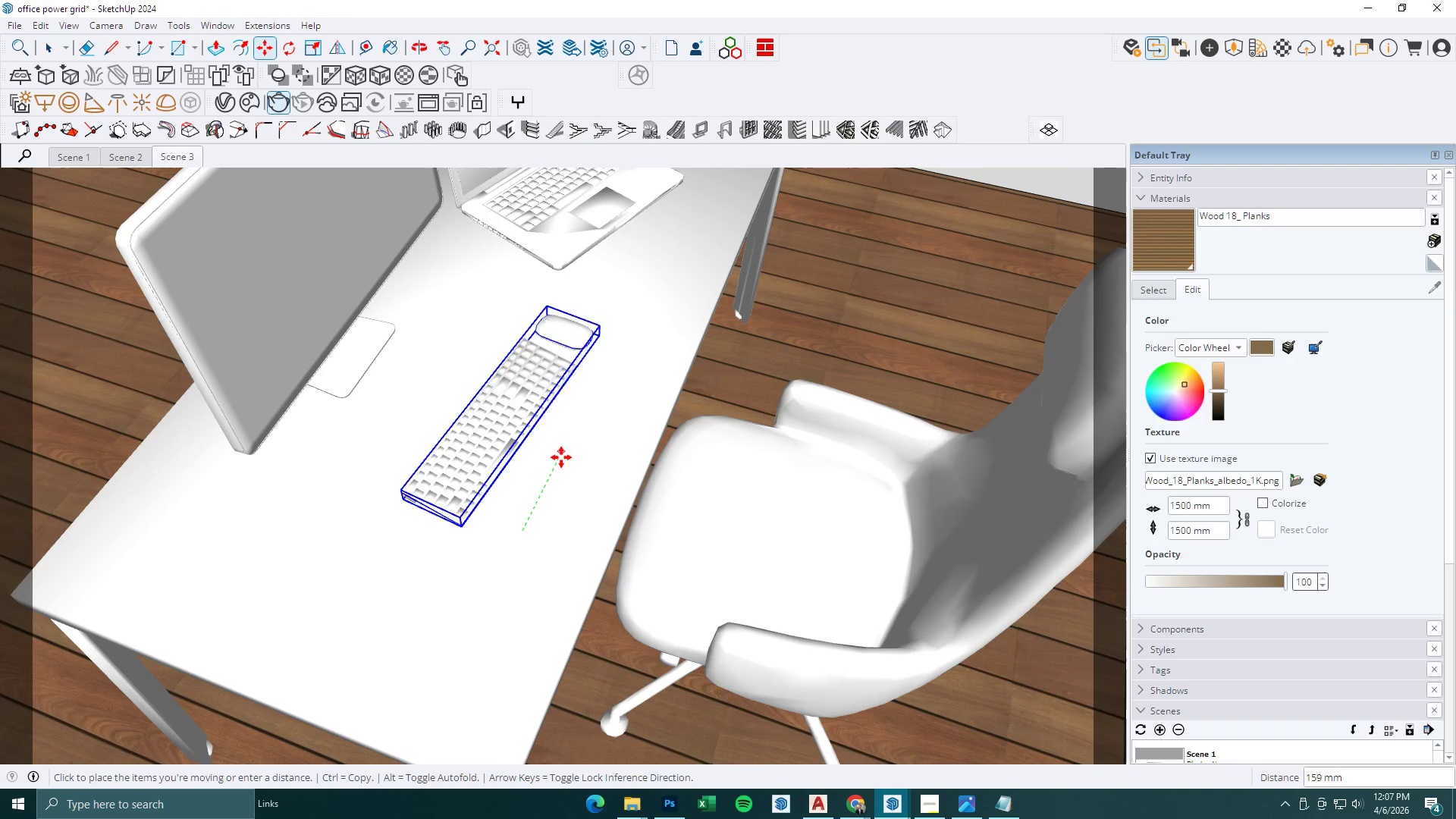 
left_click([561, 457])
 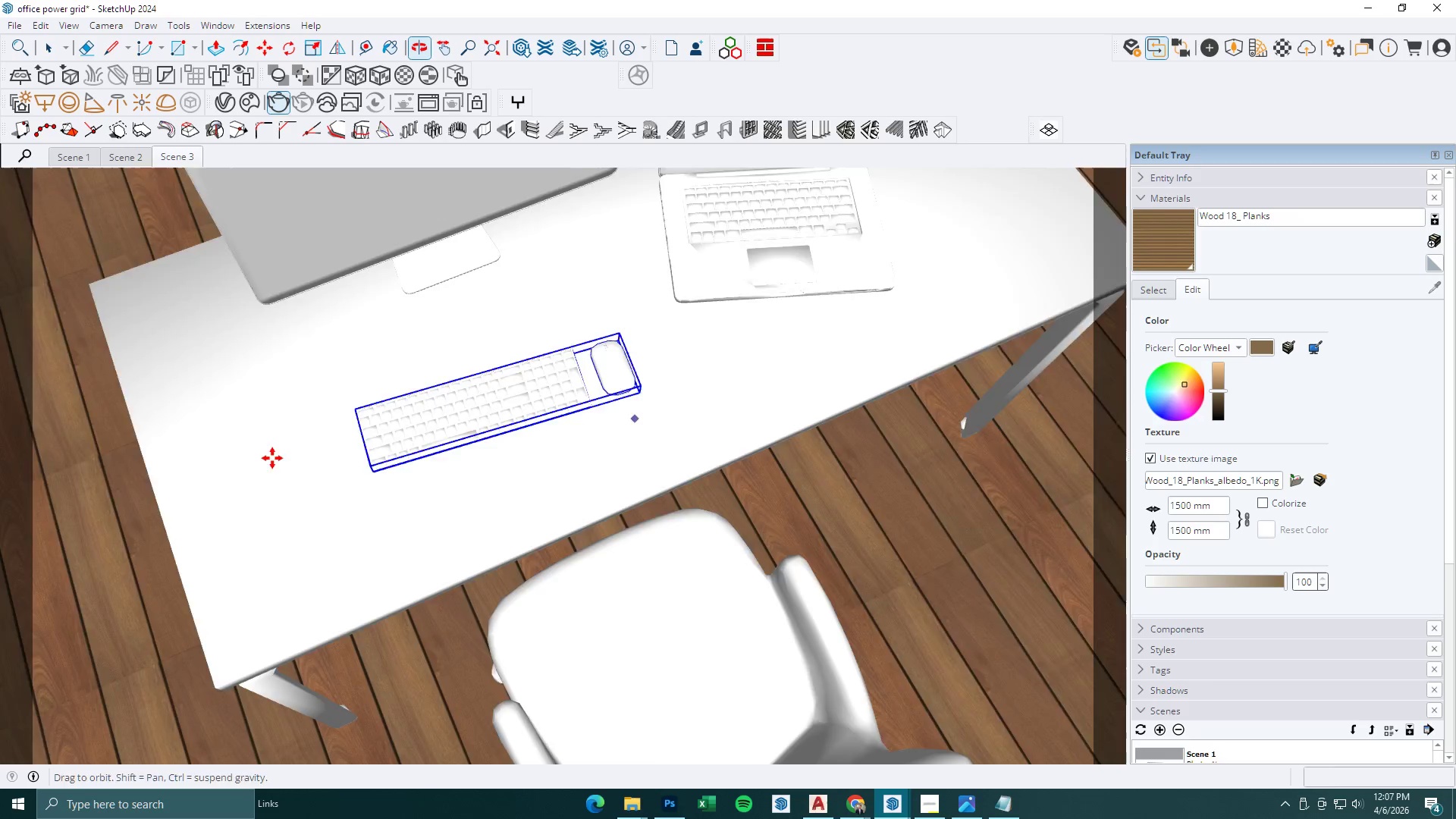 
key(Space)
 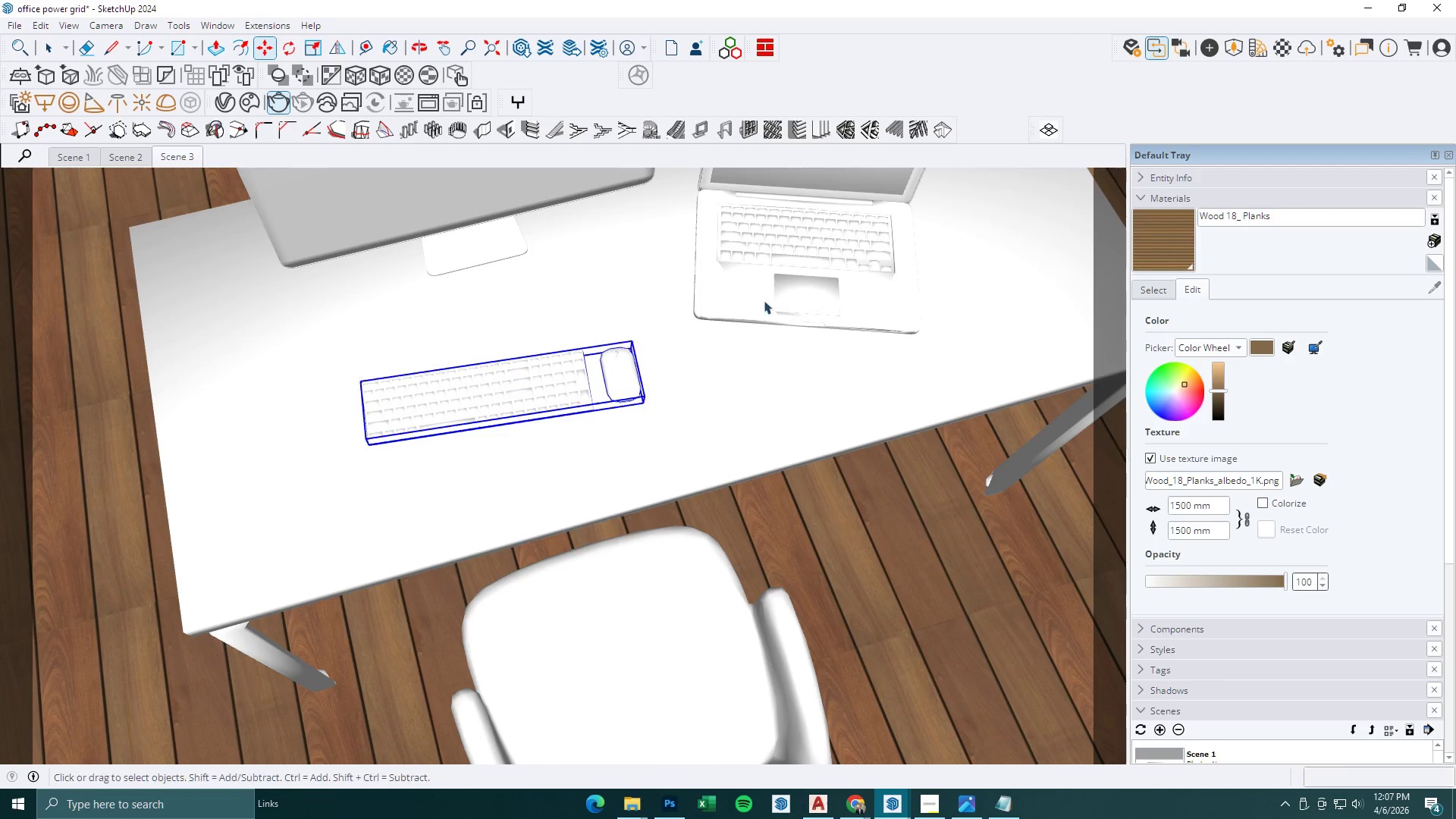 
left_click([775, 286])
 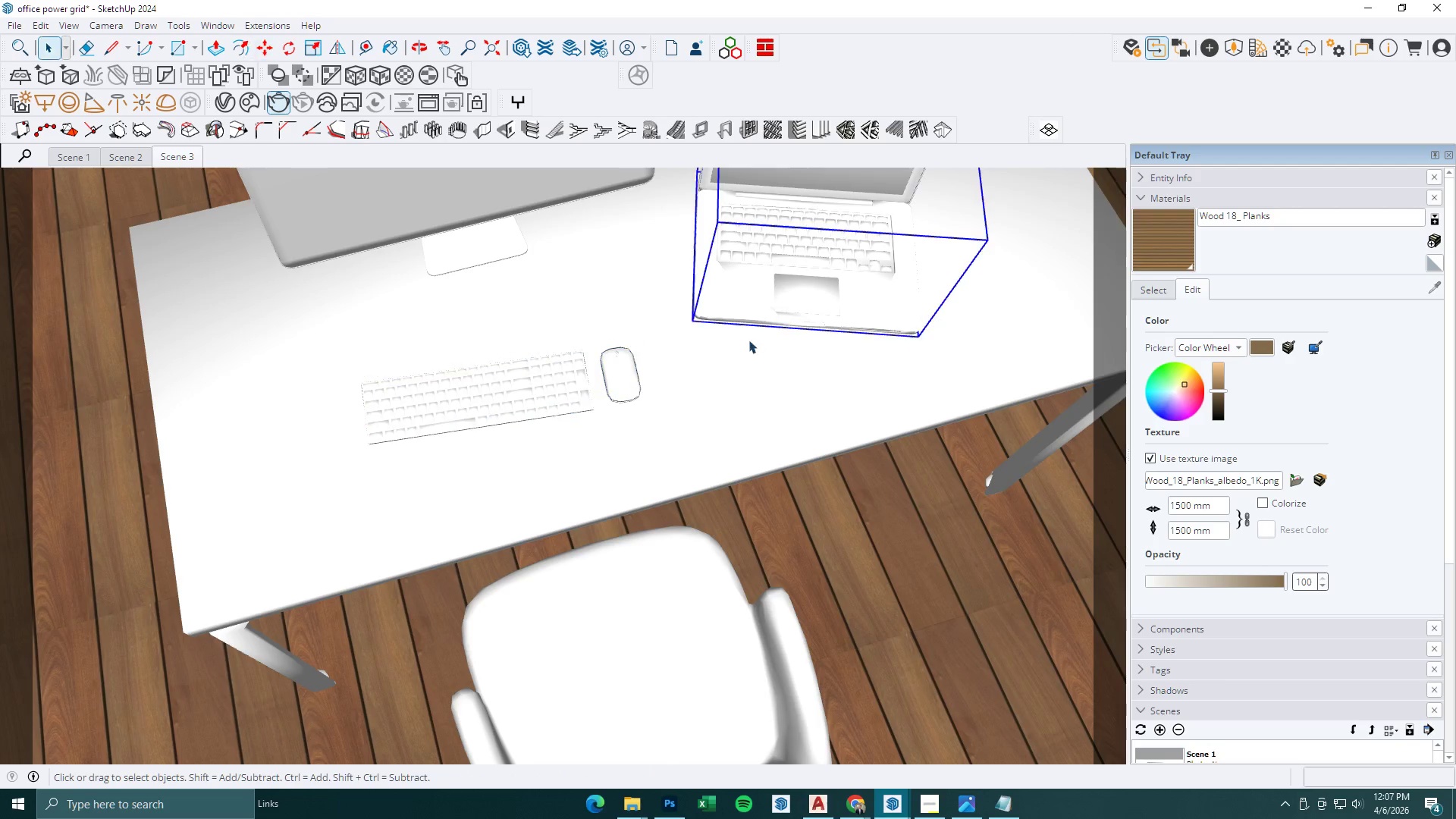 
key(M)
 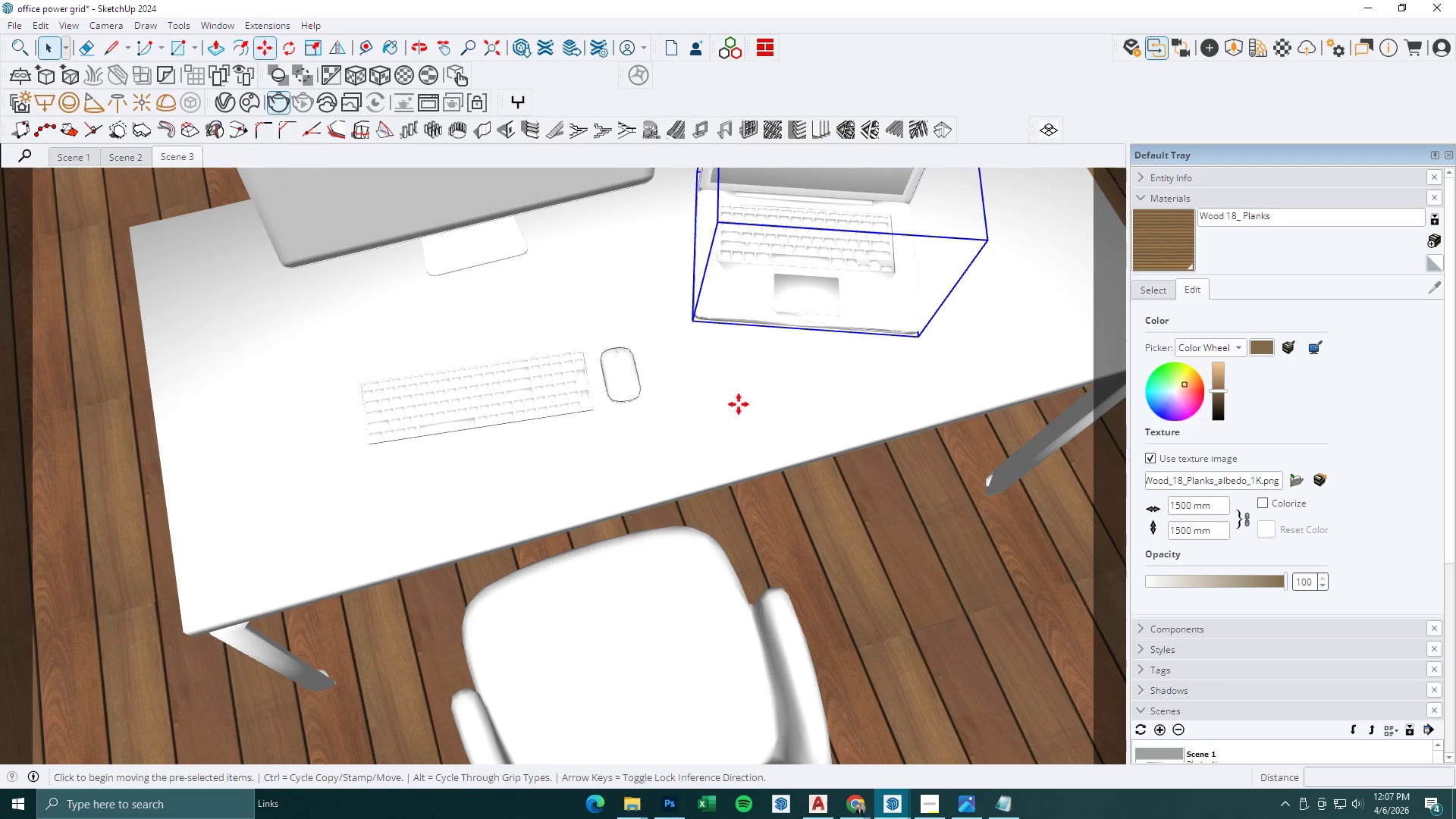 
left_click_drag(start_coordinate=[739, 405], to_coordinate=[758, 405])
 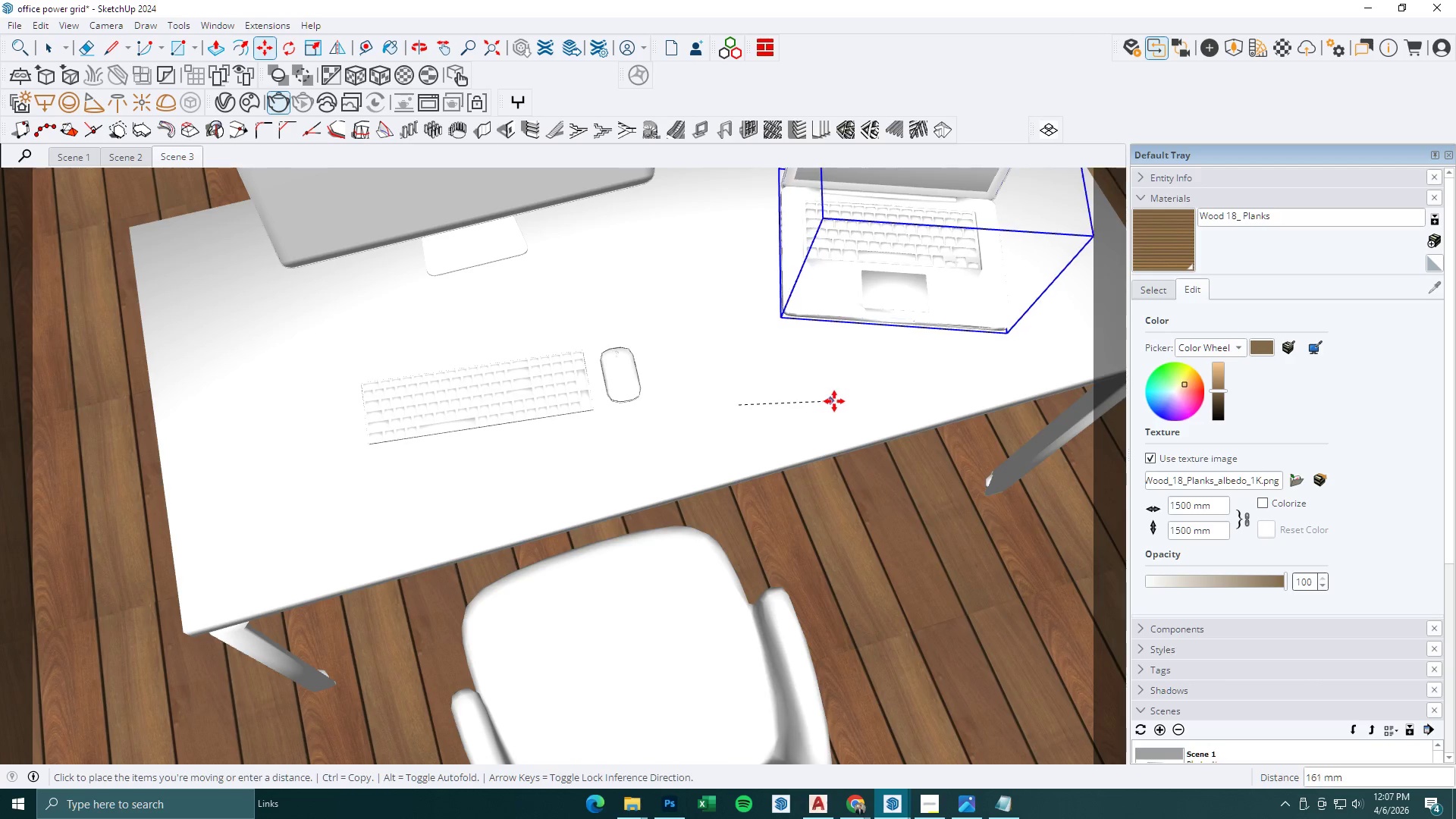 
left_click([855, 401])
 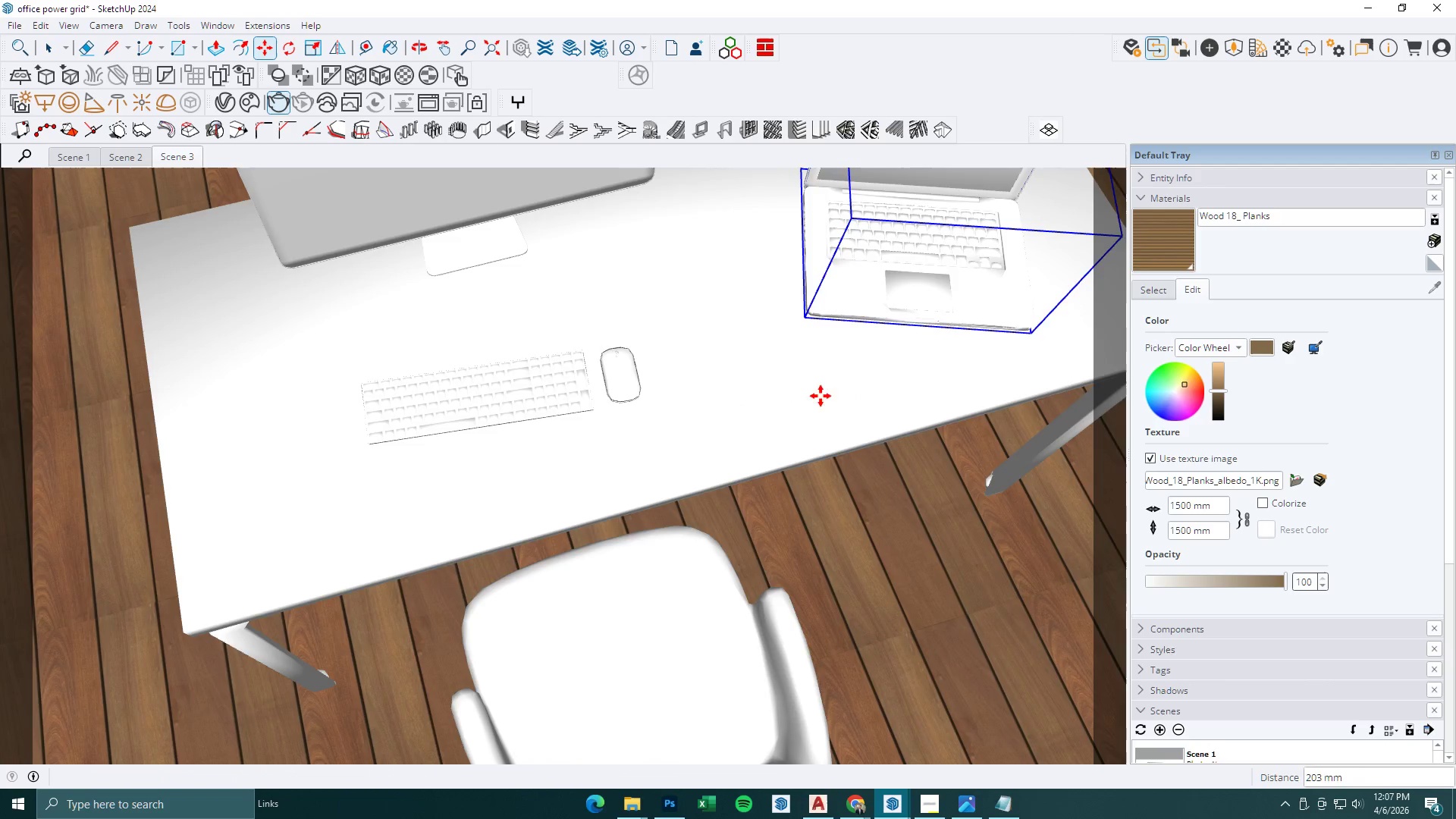 
key(Space)
 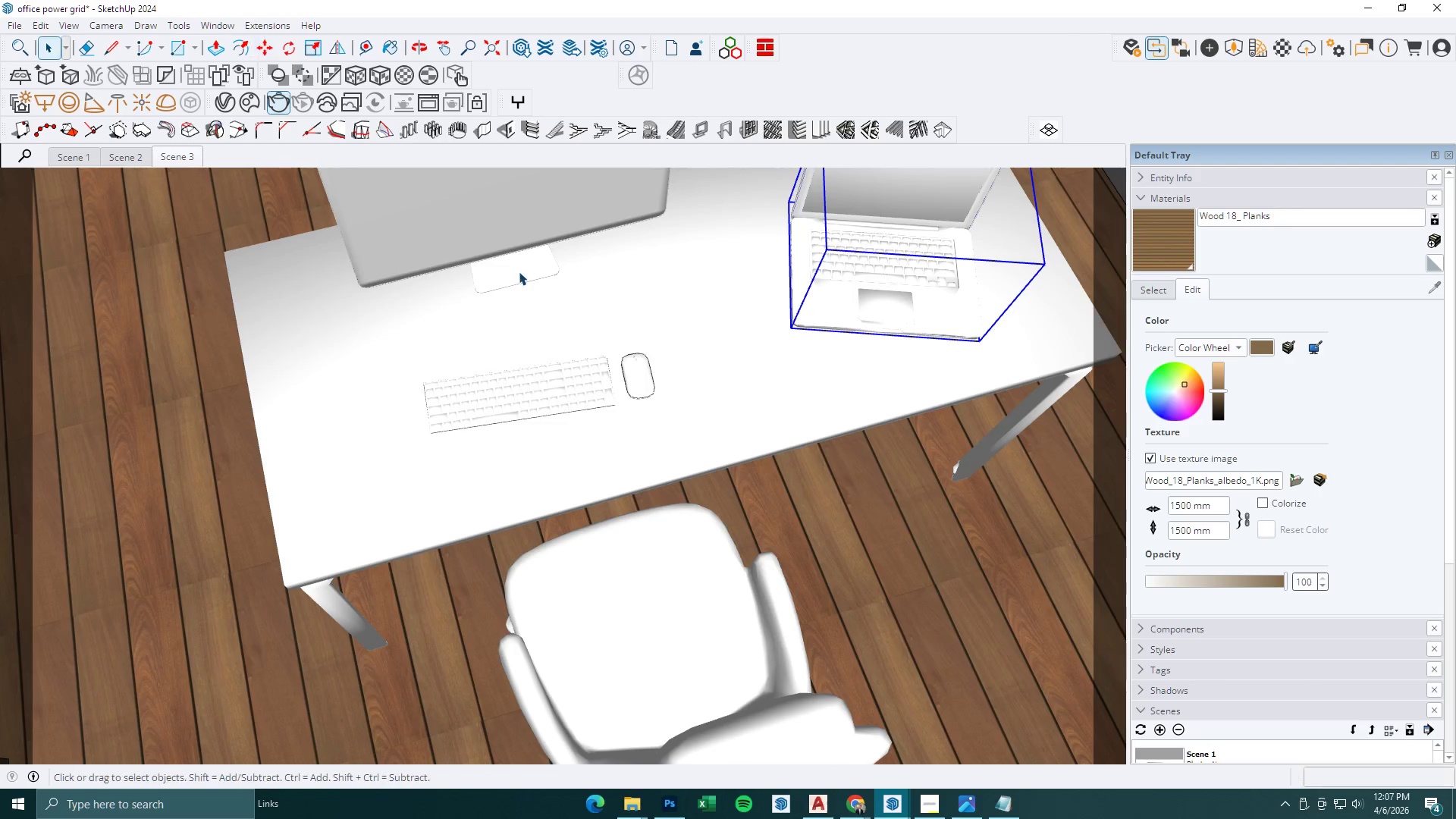 
left_click([518, 269])
 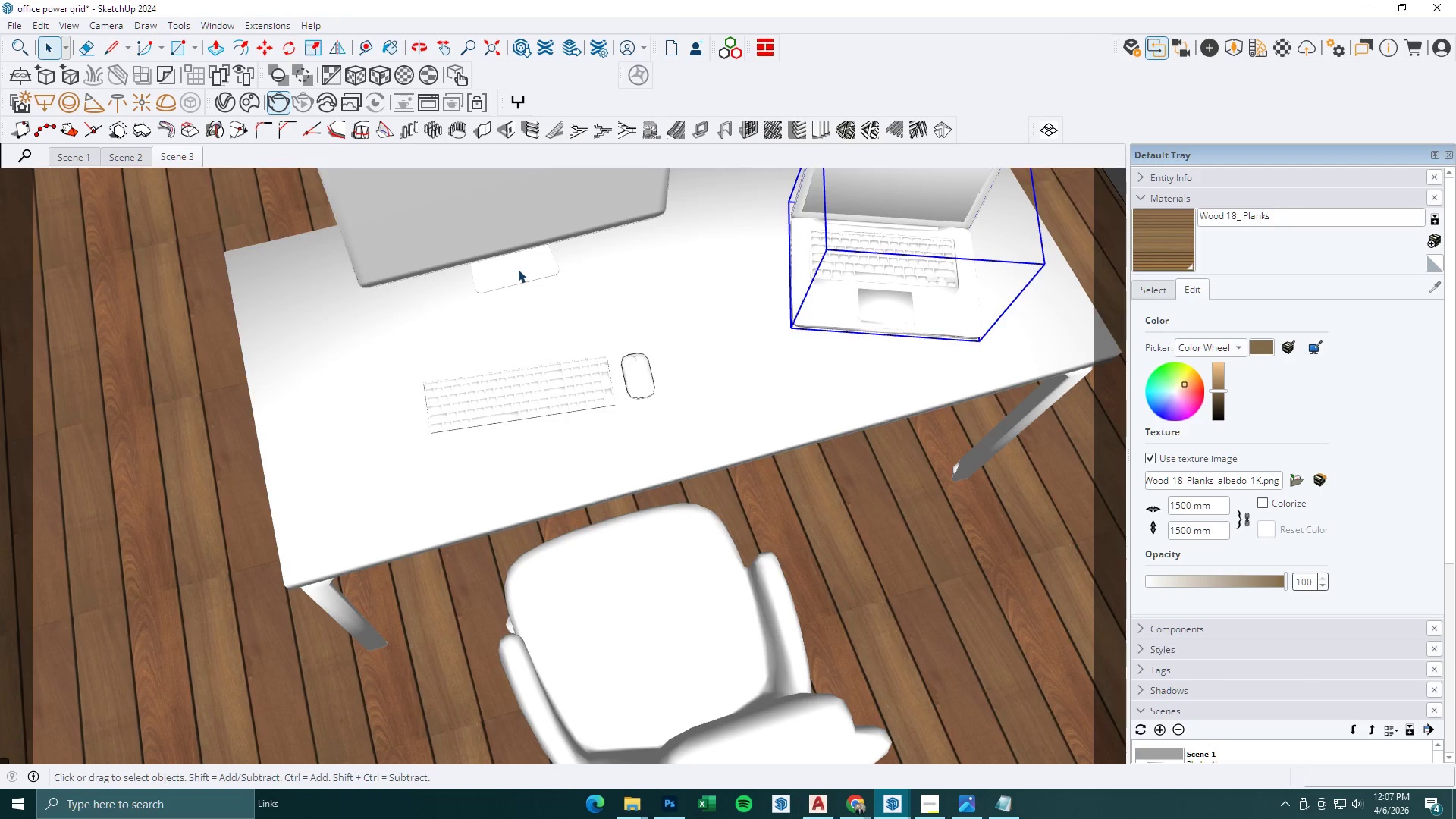 
scroll: coordinate [722, 381], scroll_direction: down, amount: 3.0
 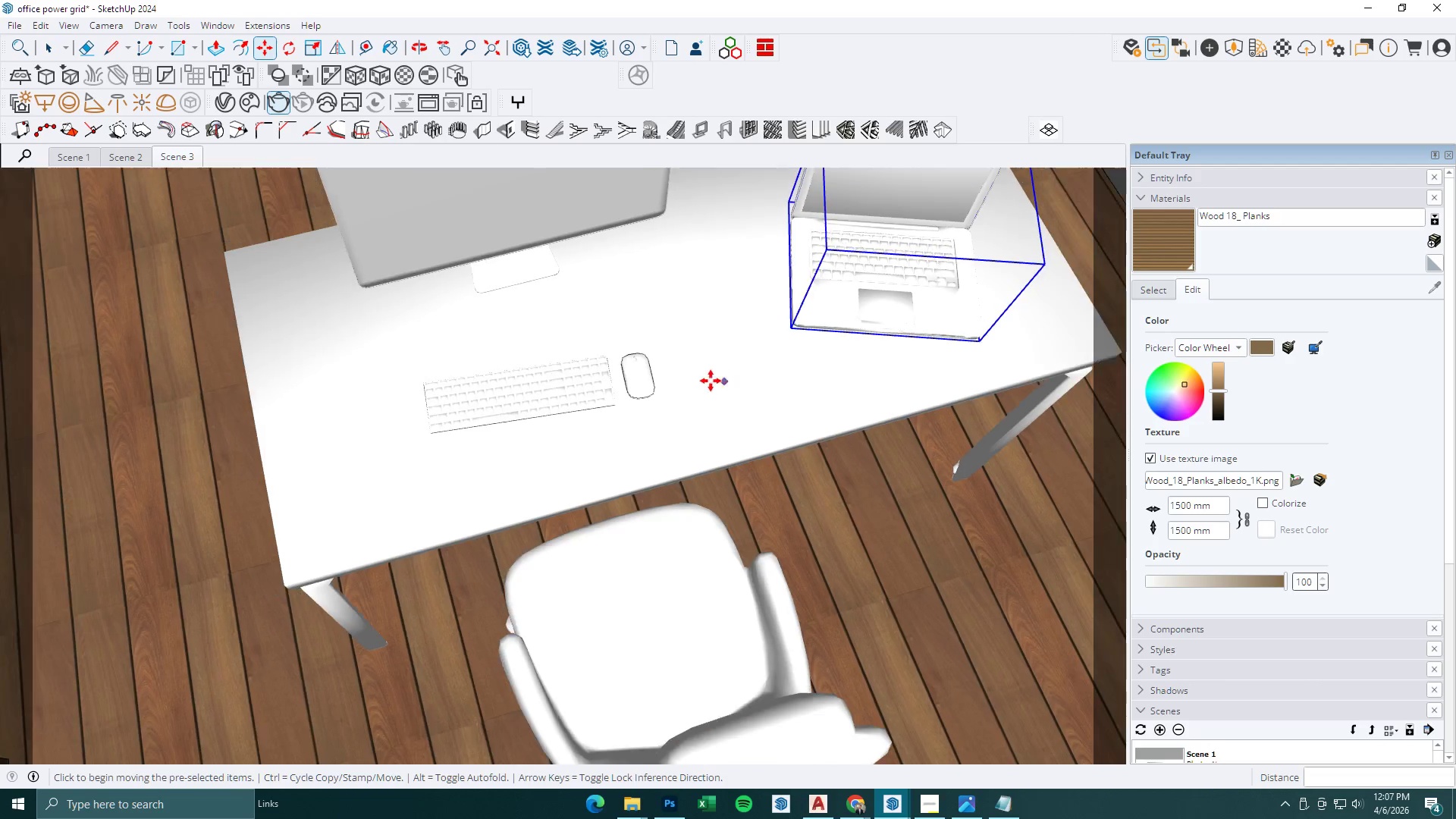 
key(M)
 